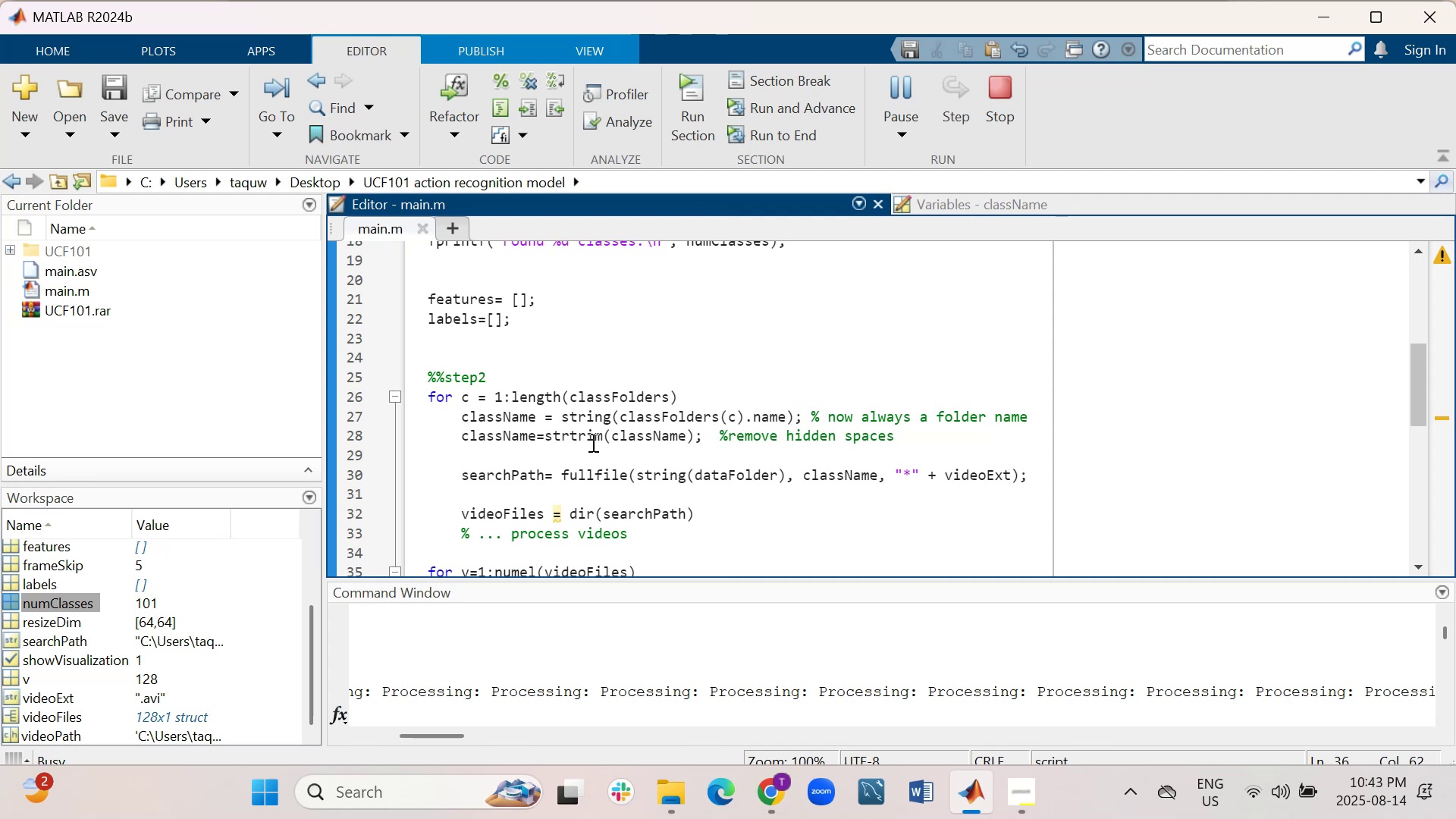 
left_click([1002, 206])
 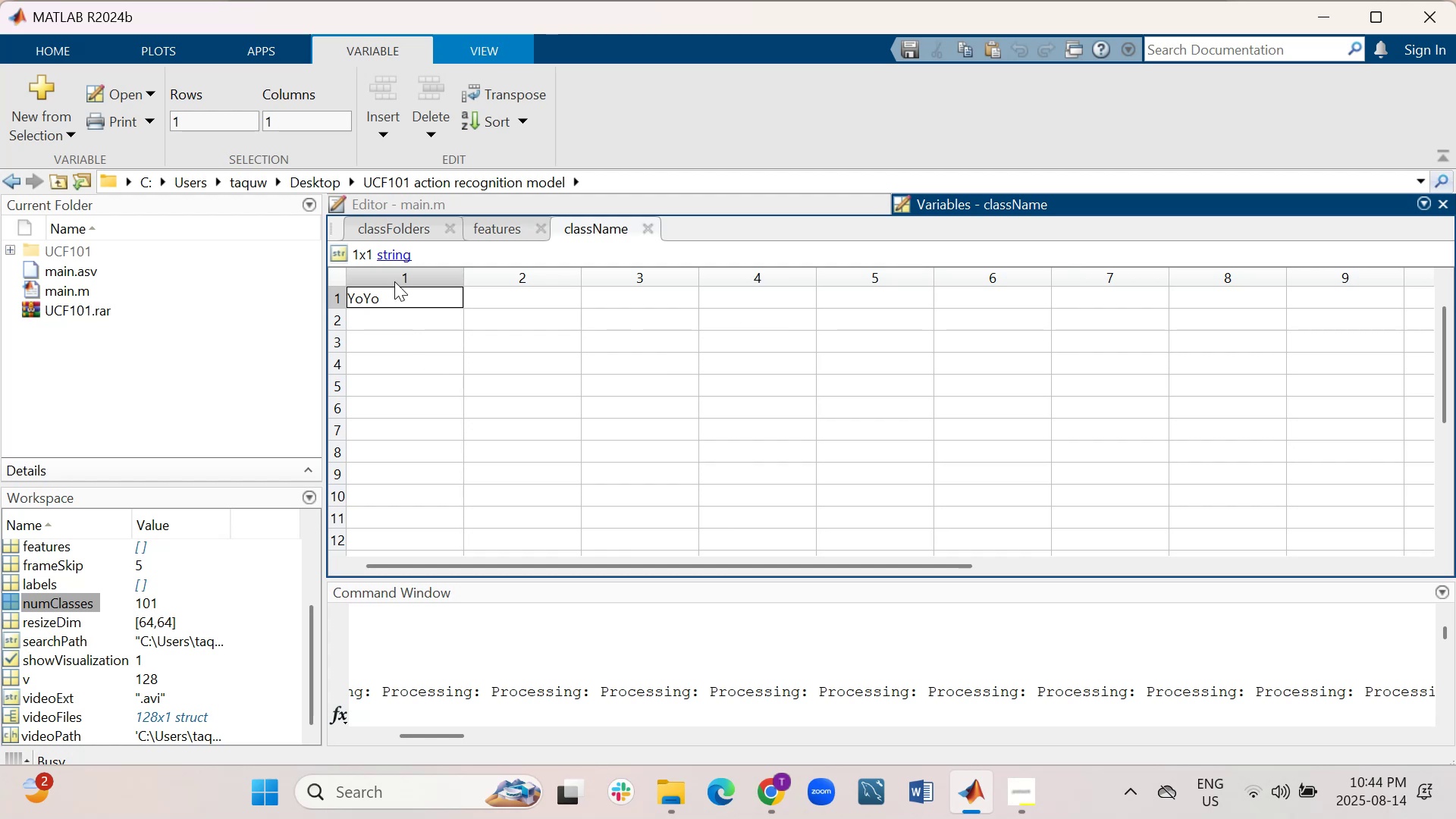 
left_click([403, 257])
 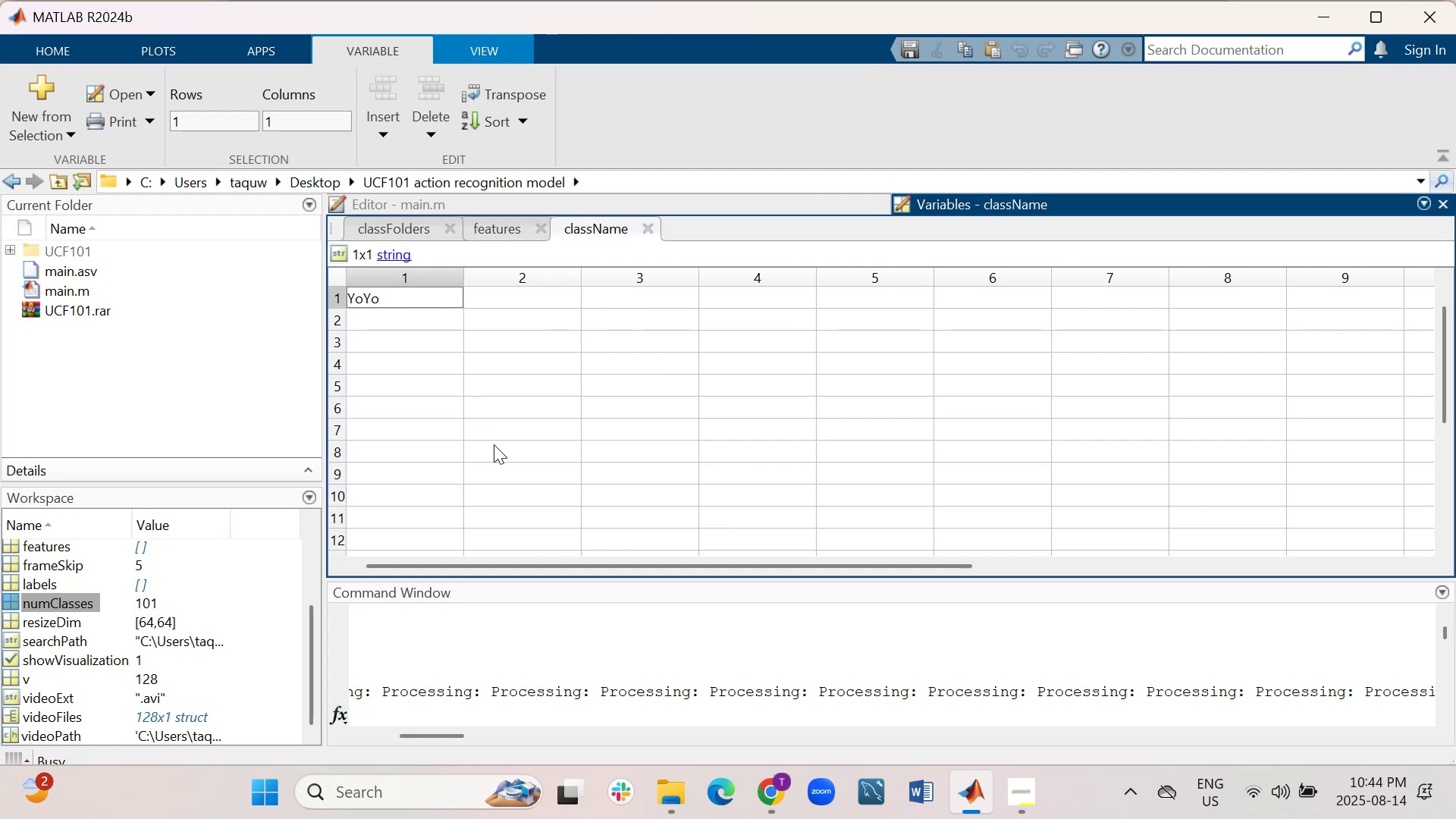 
wait(10.62)
 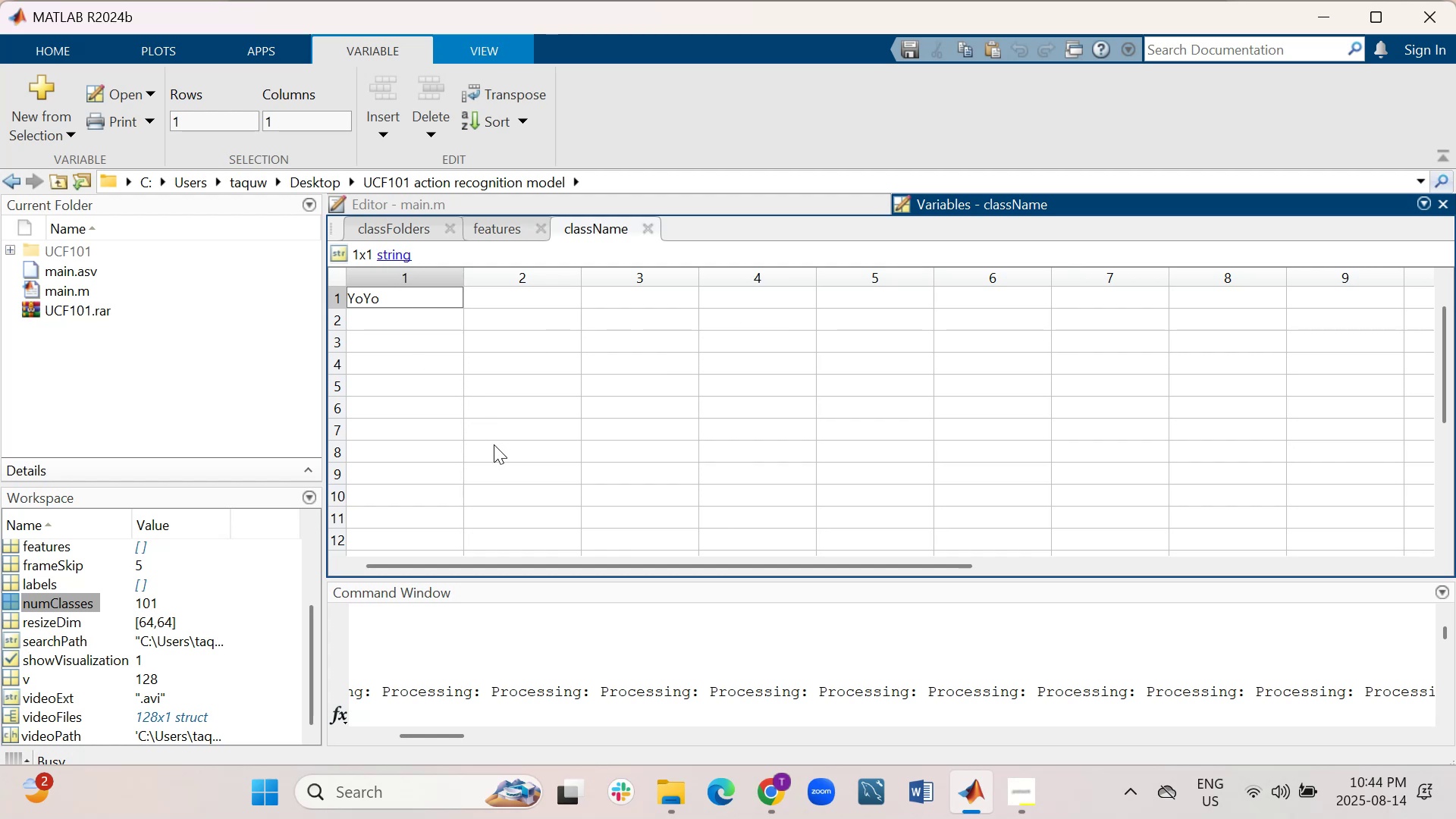 
left_click([516, 223])
 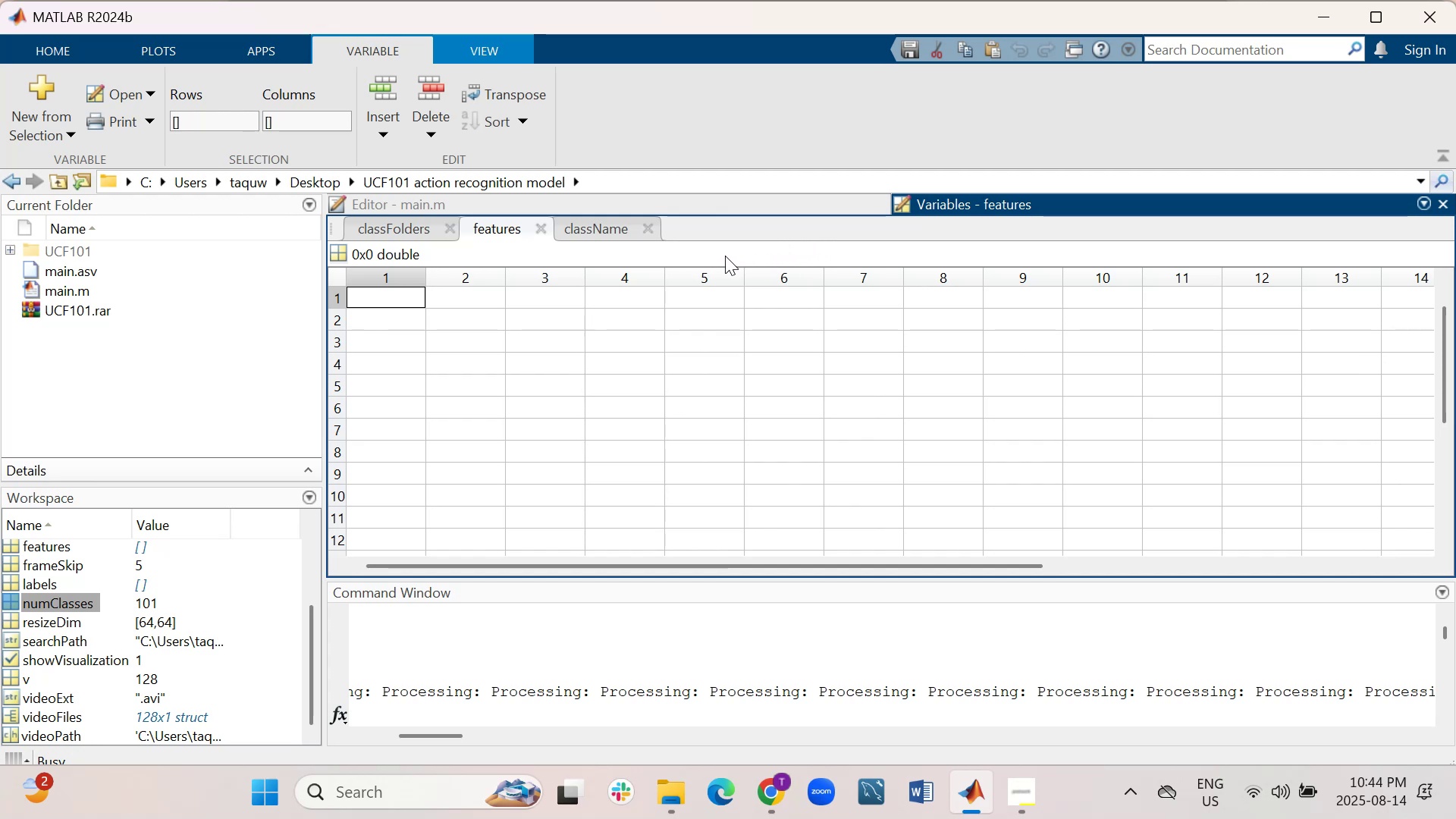 
wait(19.52)
 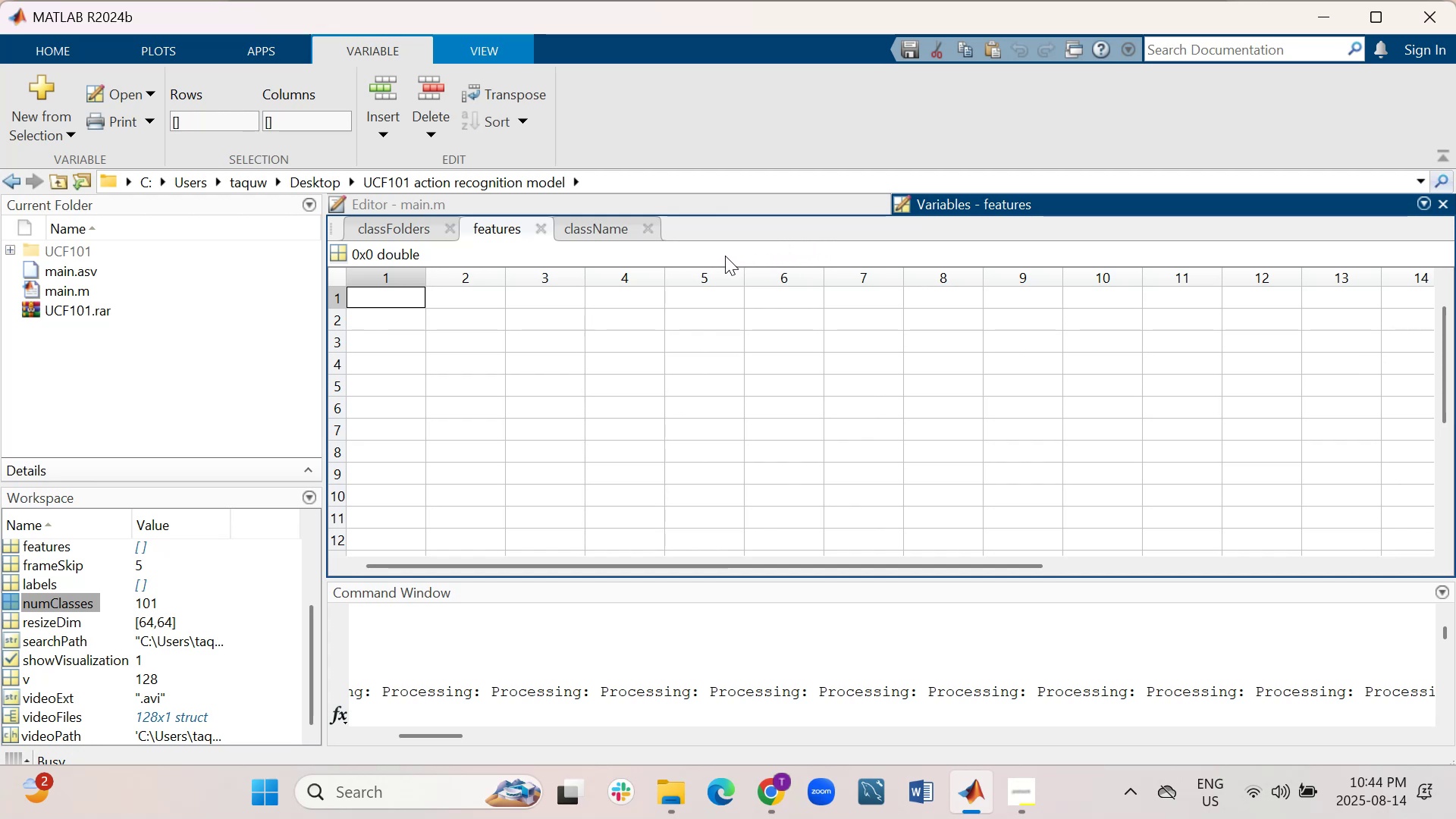 
left_click([610, 224])
 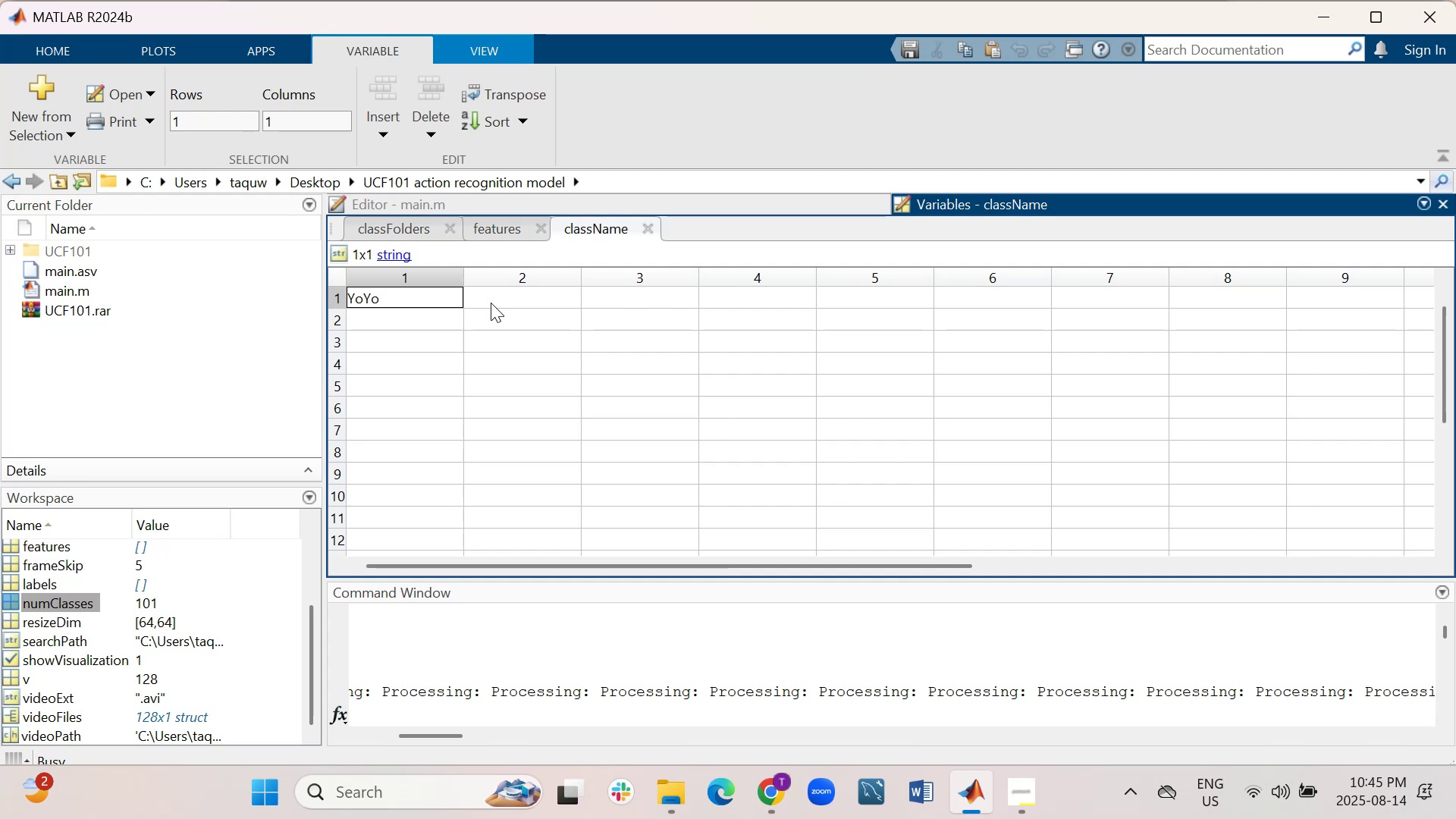 
wait(33.01)
 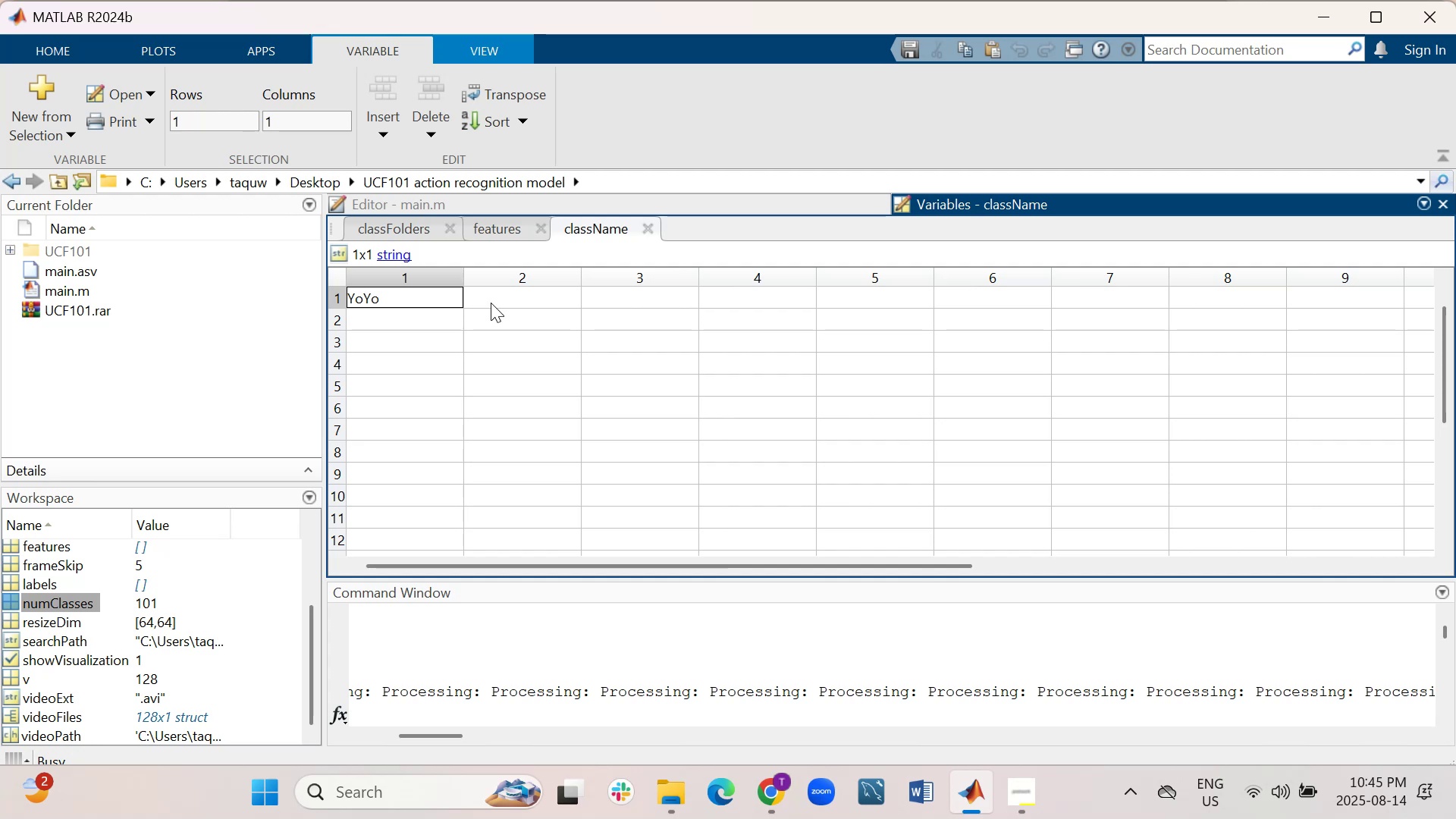 
left_click([438, 200])
 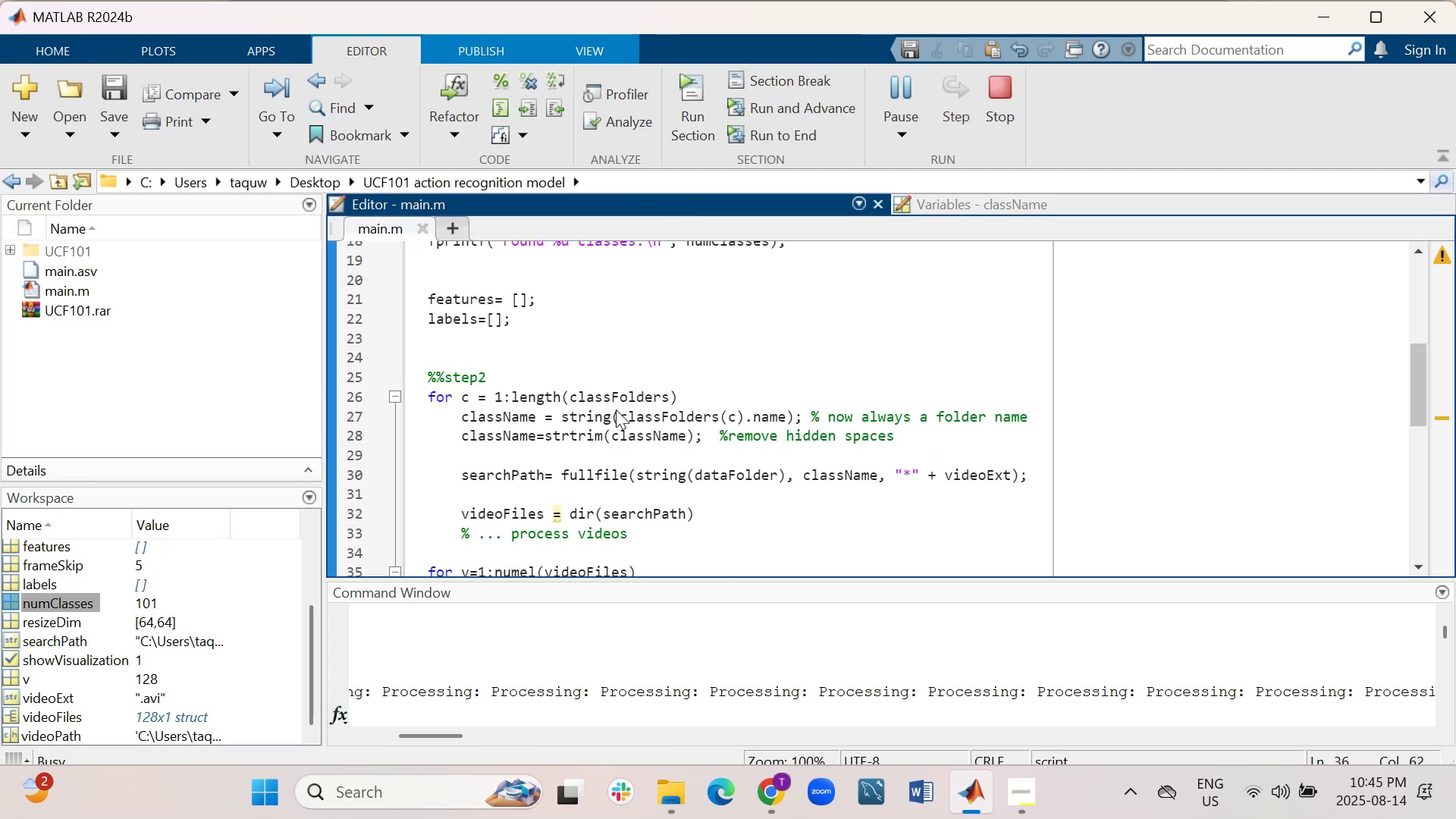 
scroll: coordinate [616, 410], scroll_direction: down, amount: 1.0
 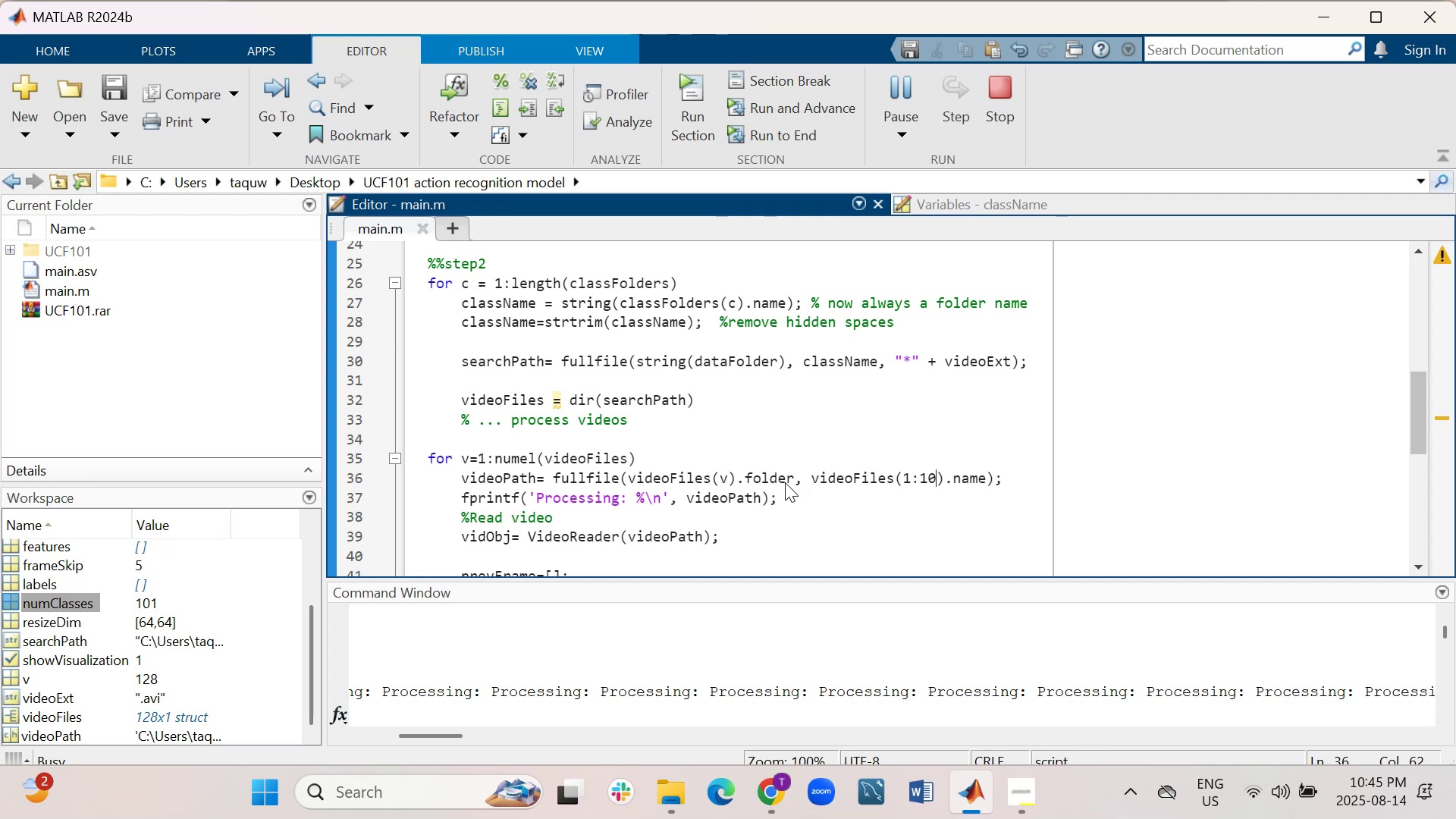 
wait(13.99)
 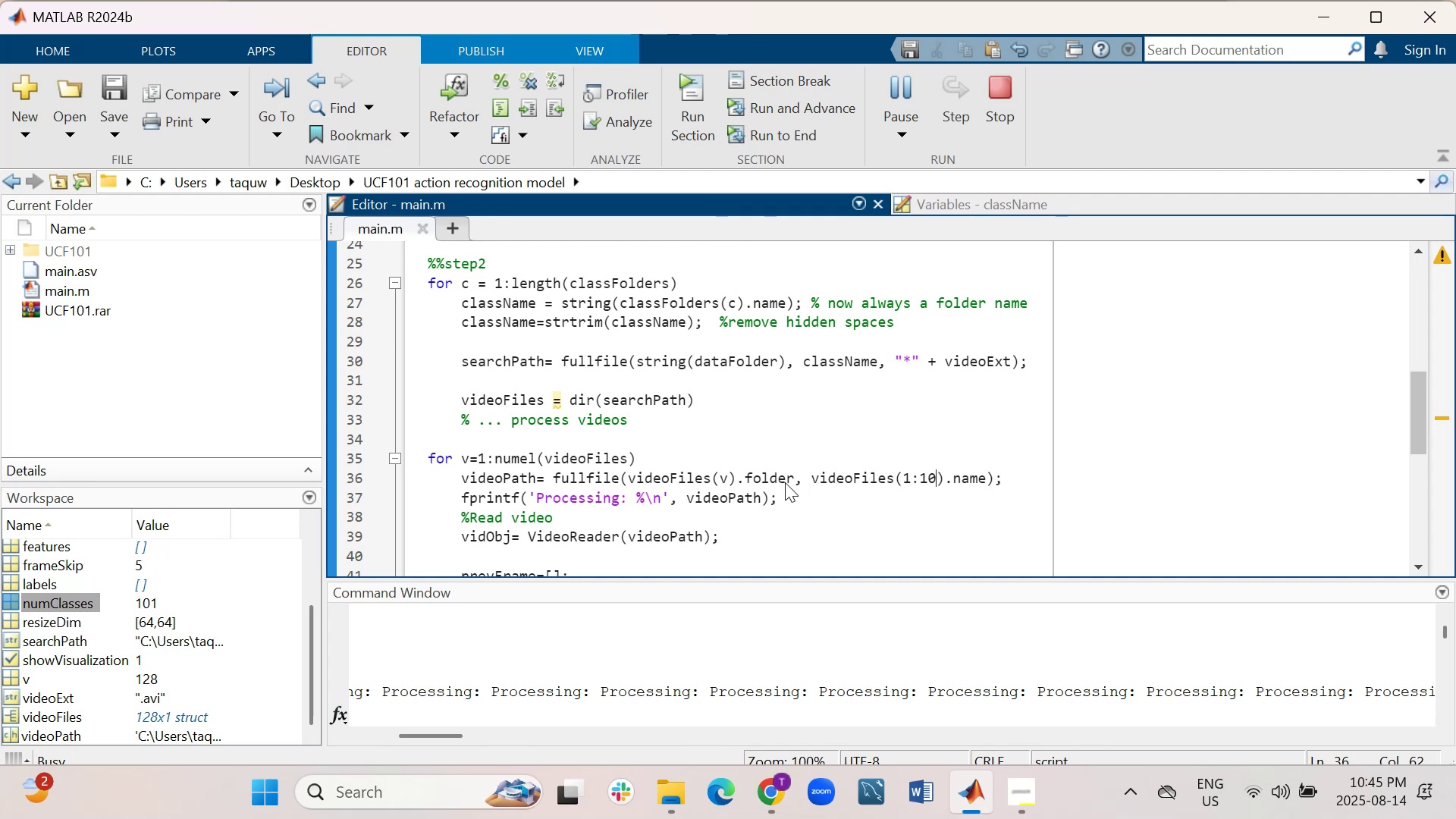 
left_click([726, 480])
 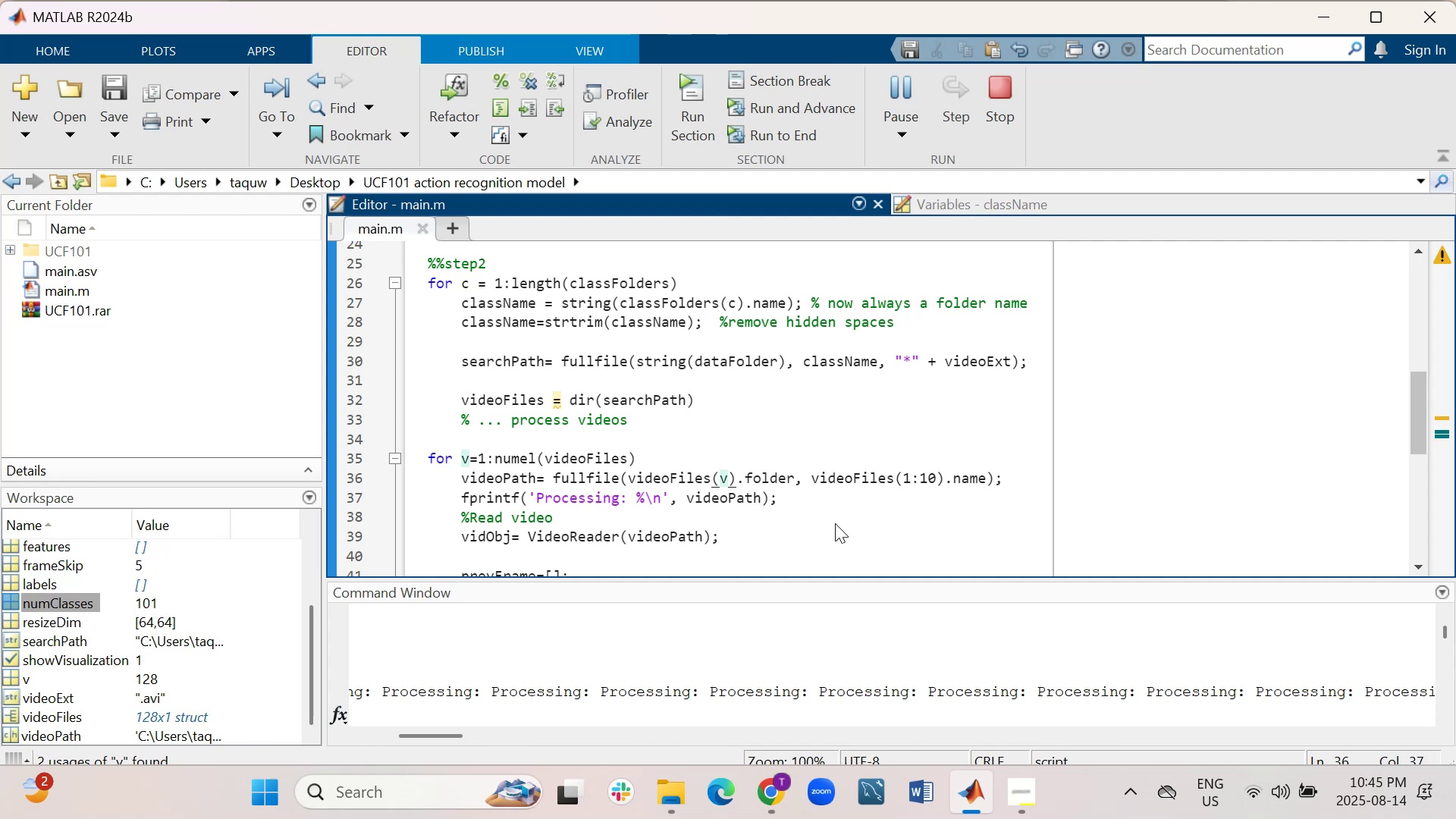 
key(Backspace)
 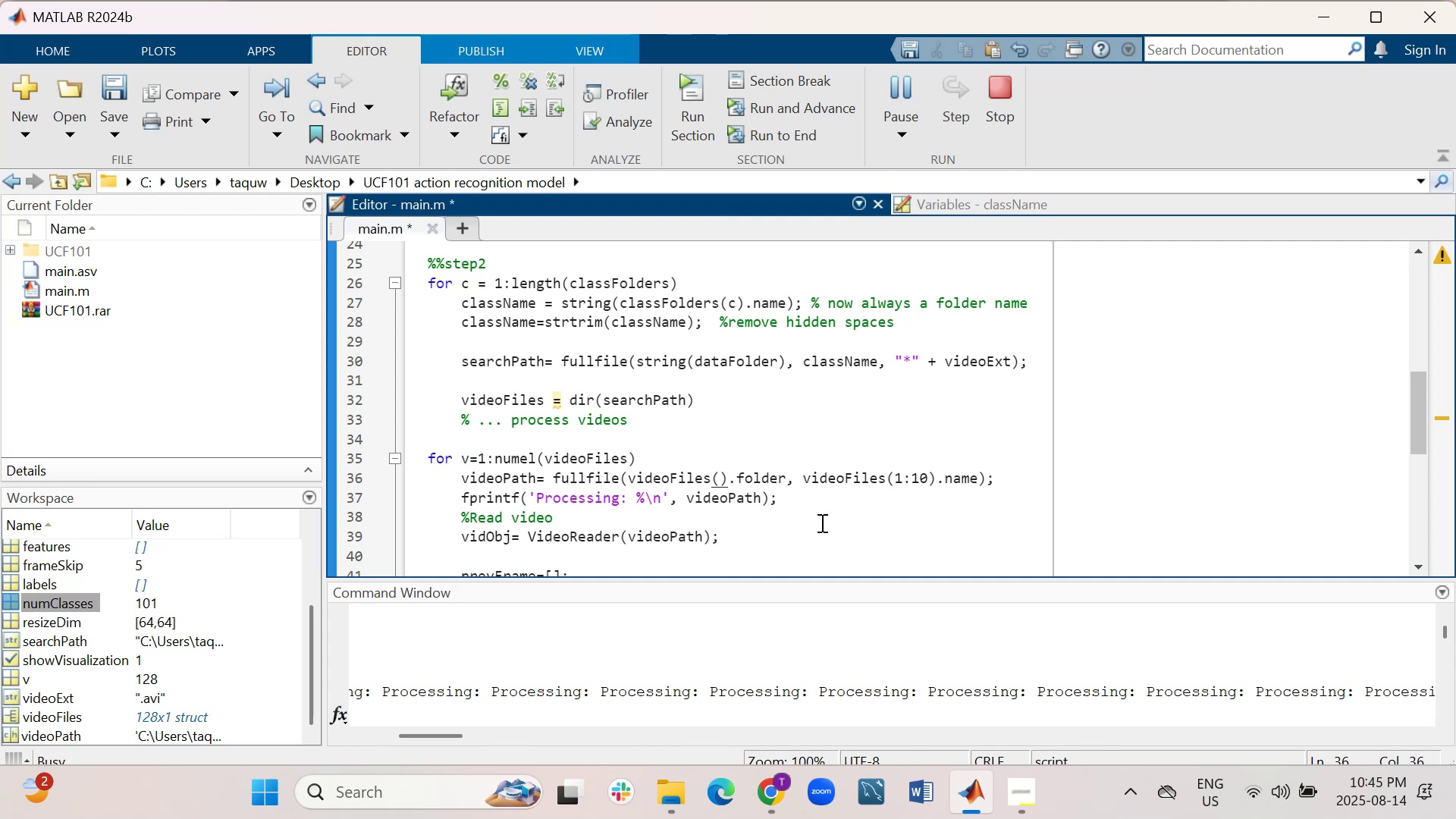 
key(1)
 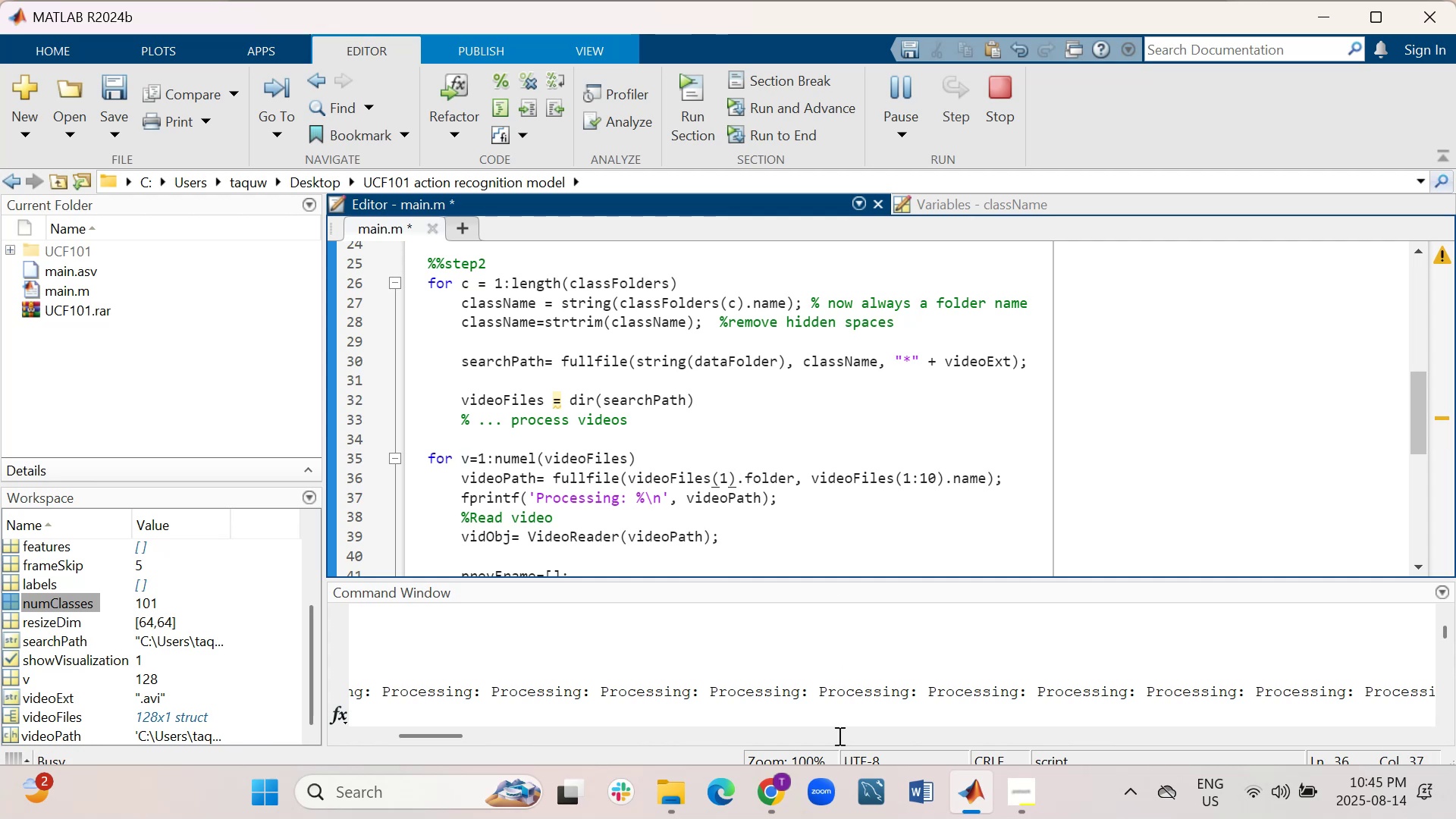 
key(Shift+ShiftRight)
 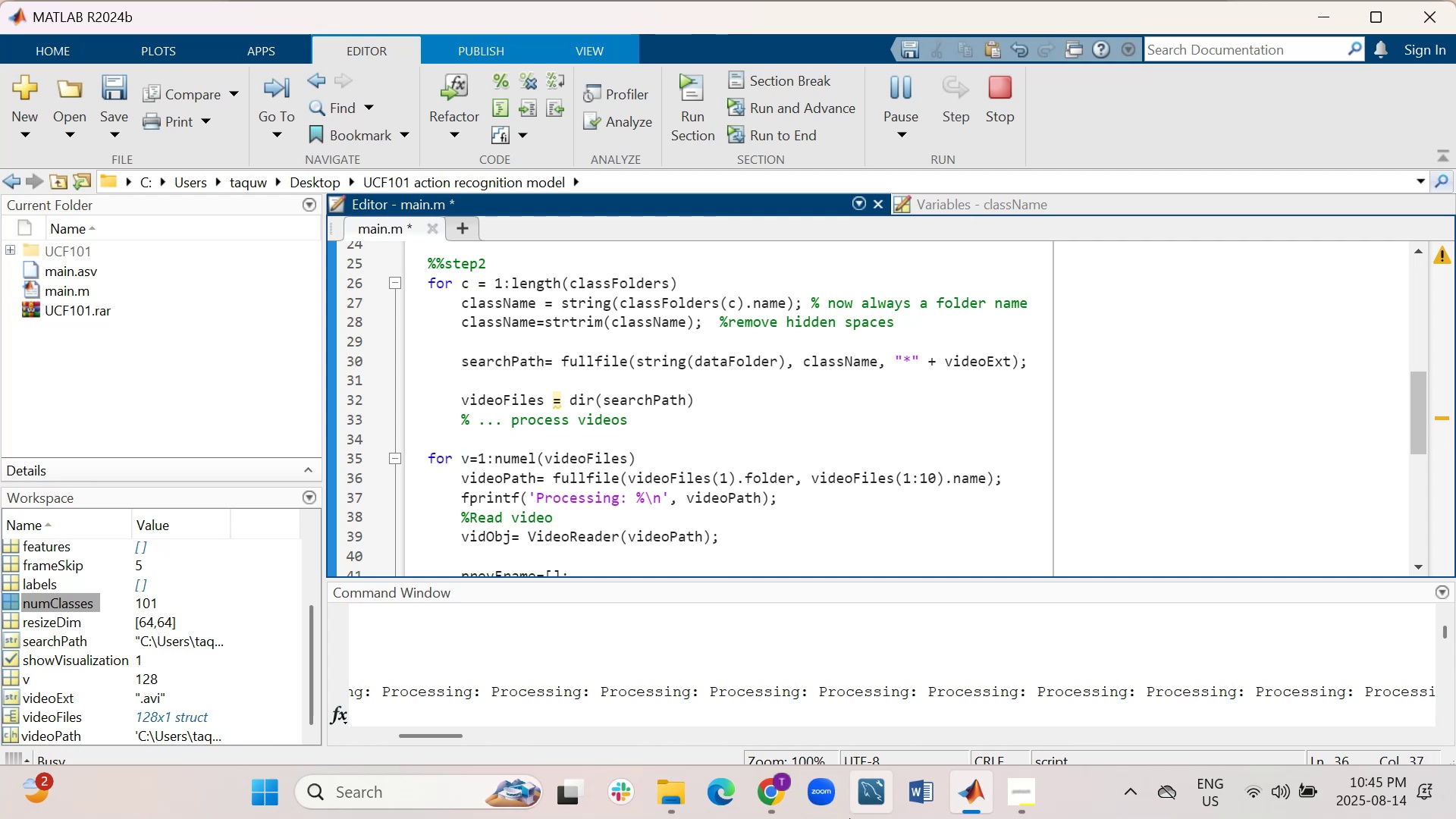 
key(Shift+Semicolon)
 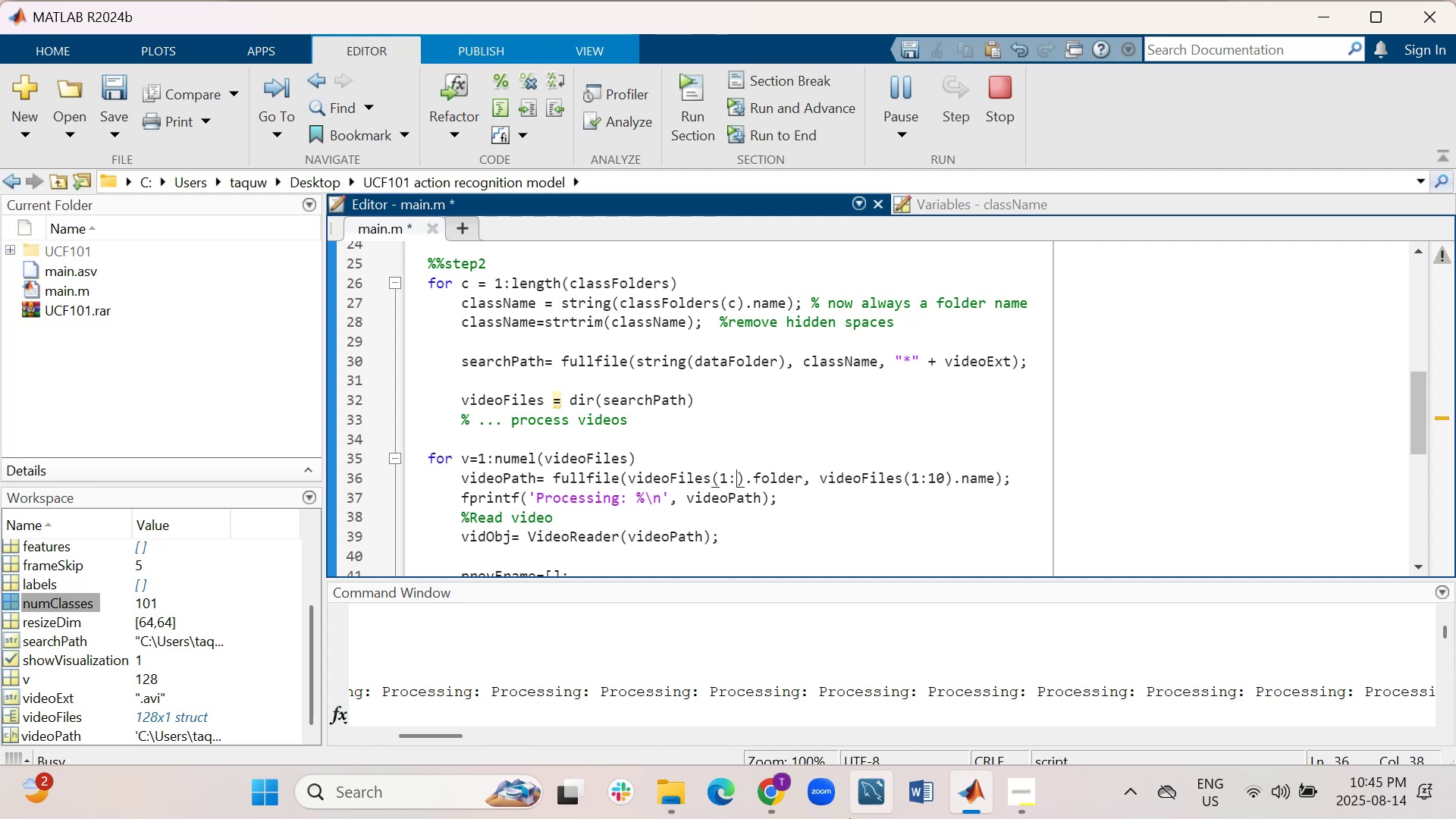 
key(5)
 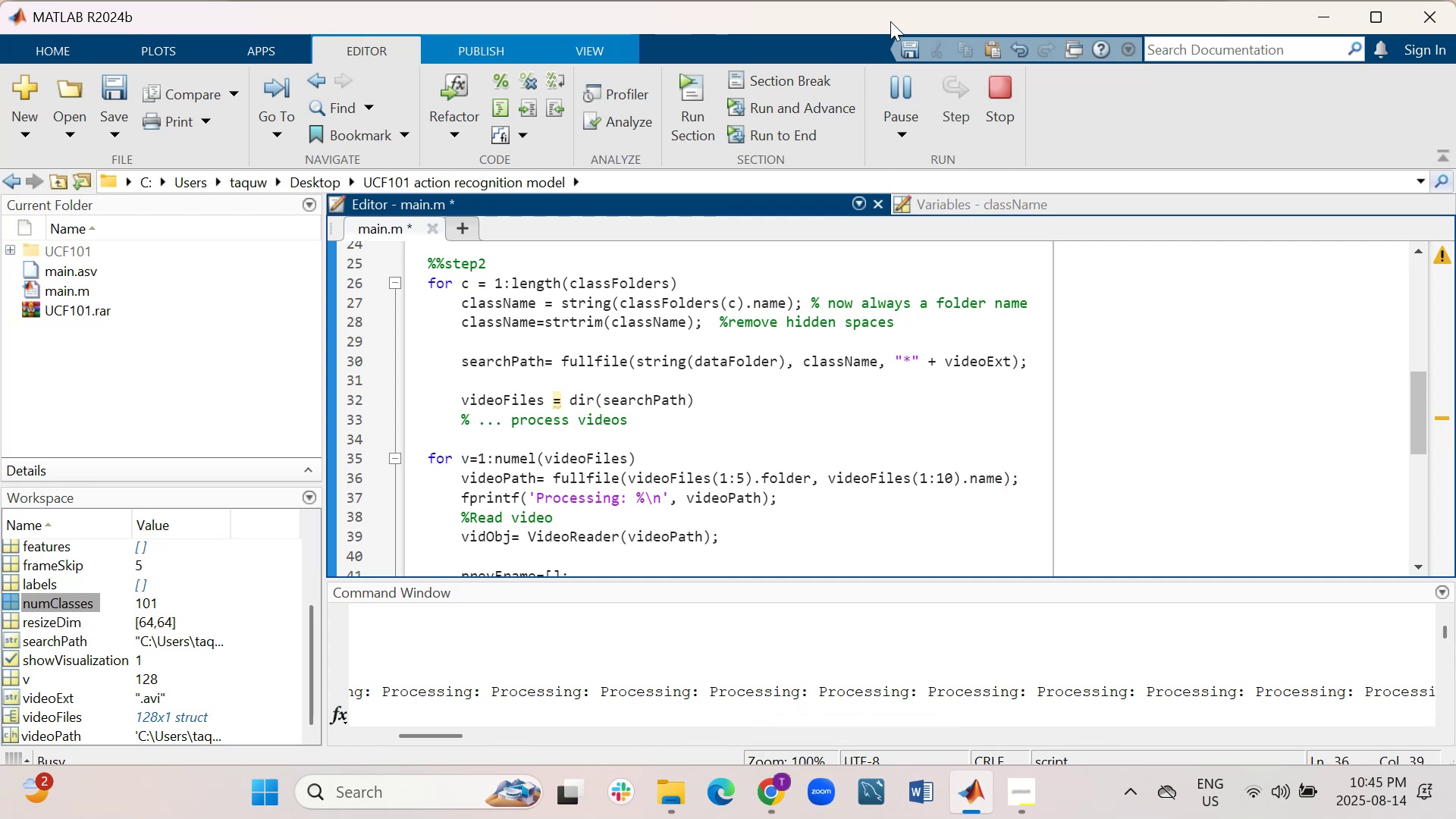 
left_click([1001, 91])
 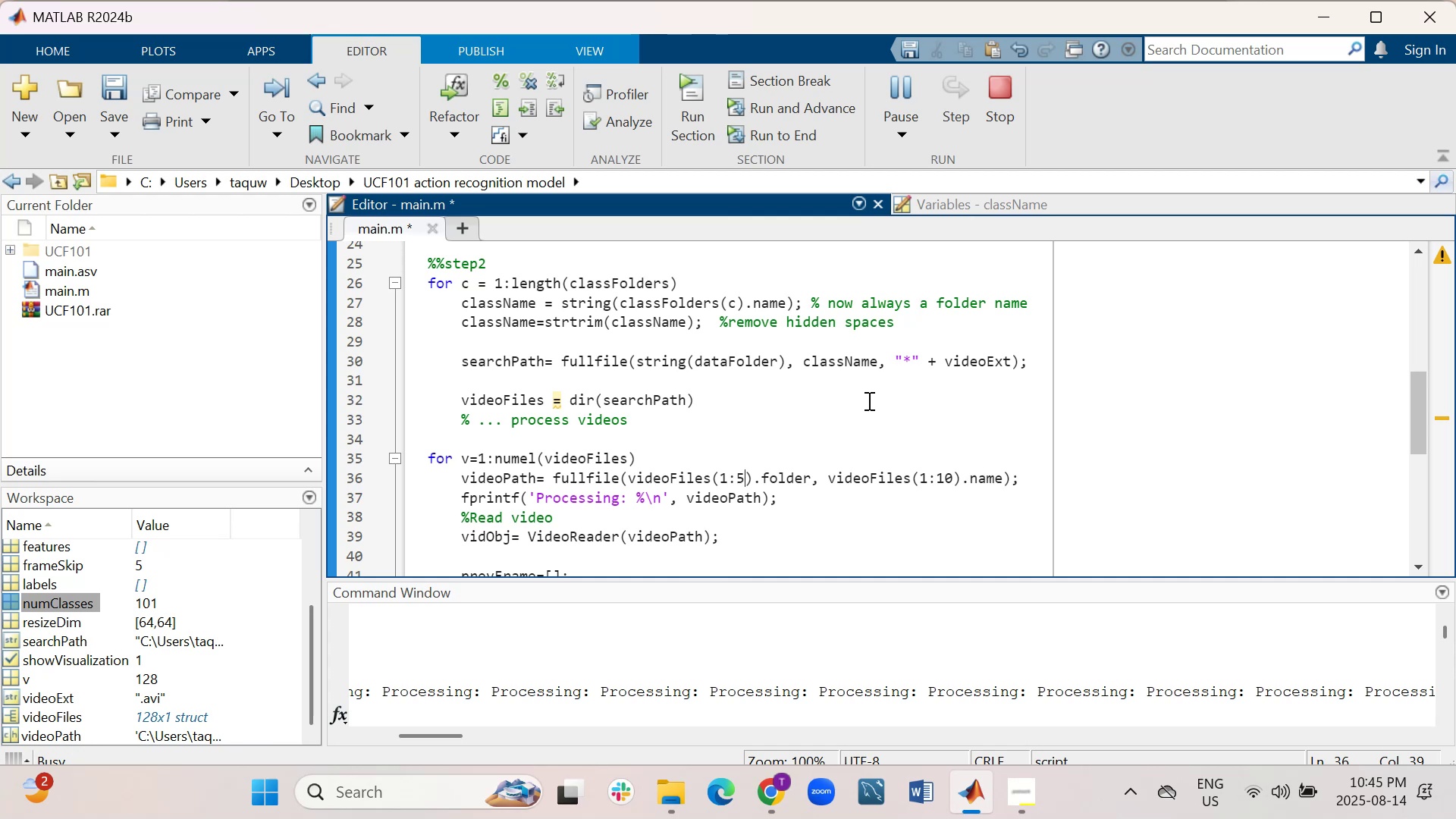 
scroll: coordinate [868, 400], scroll_direction: down, amount: 1.0
 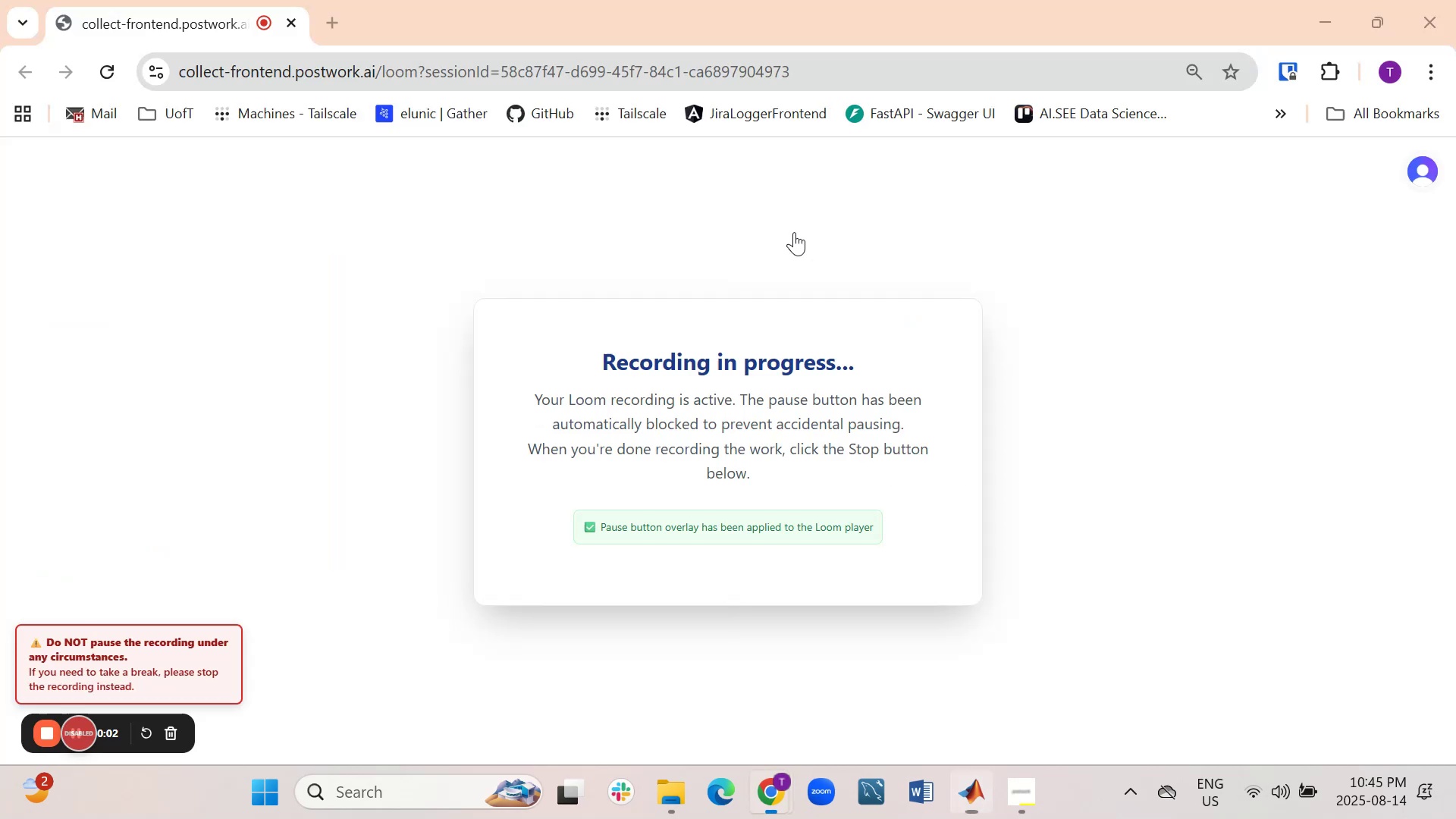 
wait(9.14)
 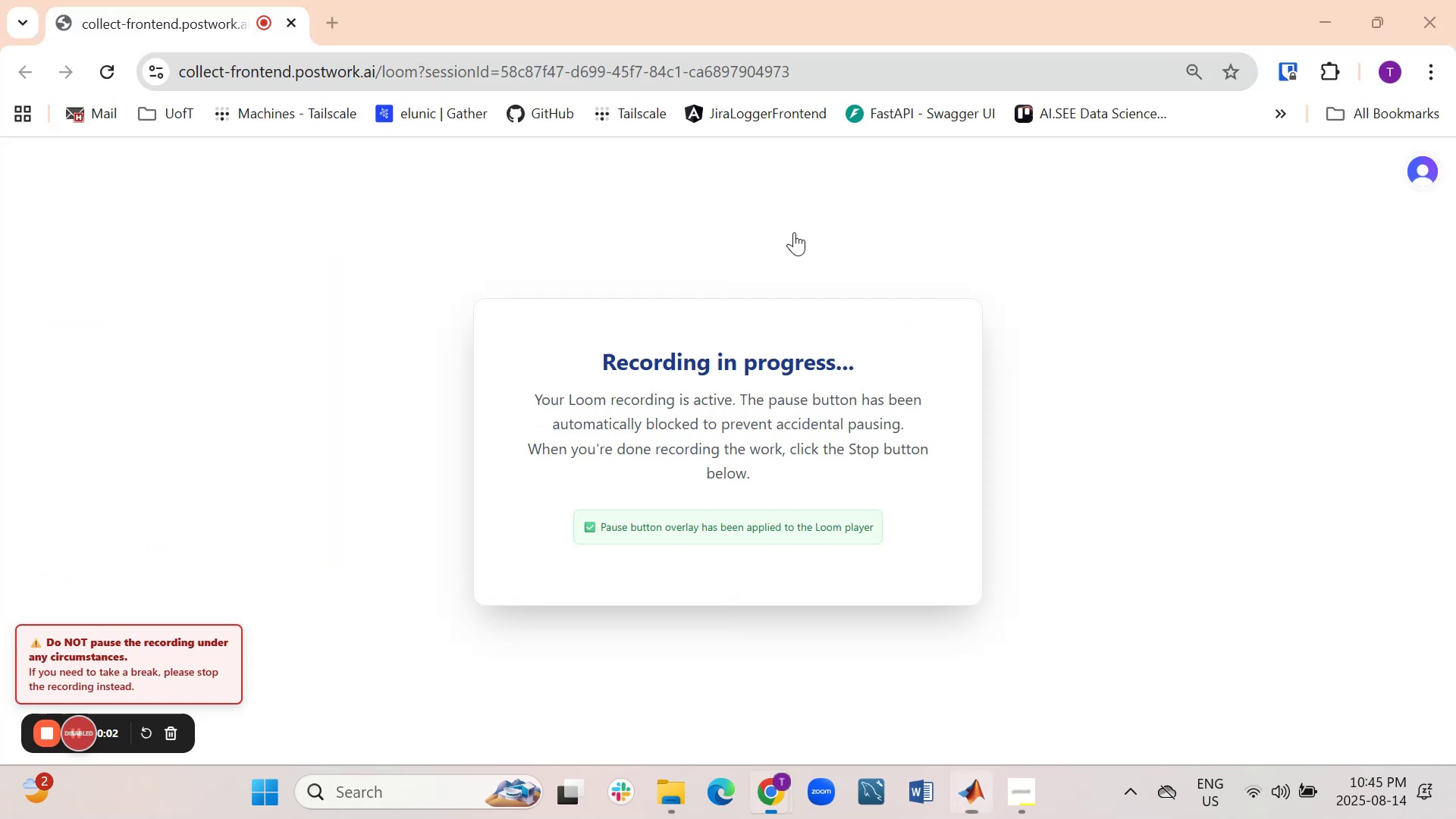 
left_click([978, 717])
 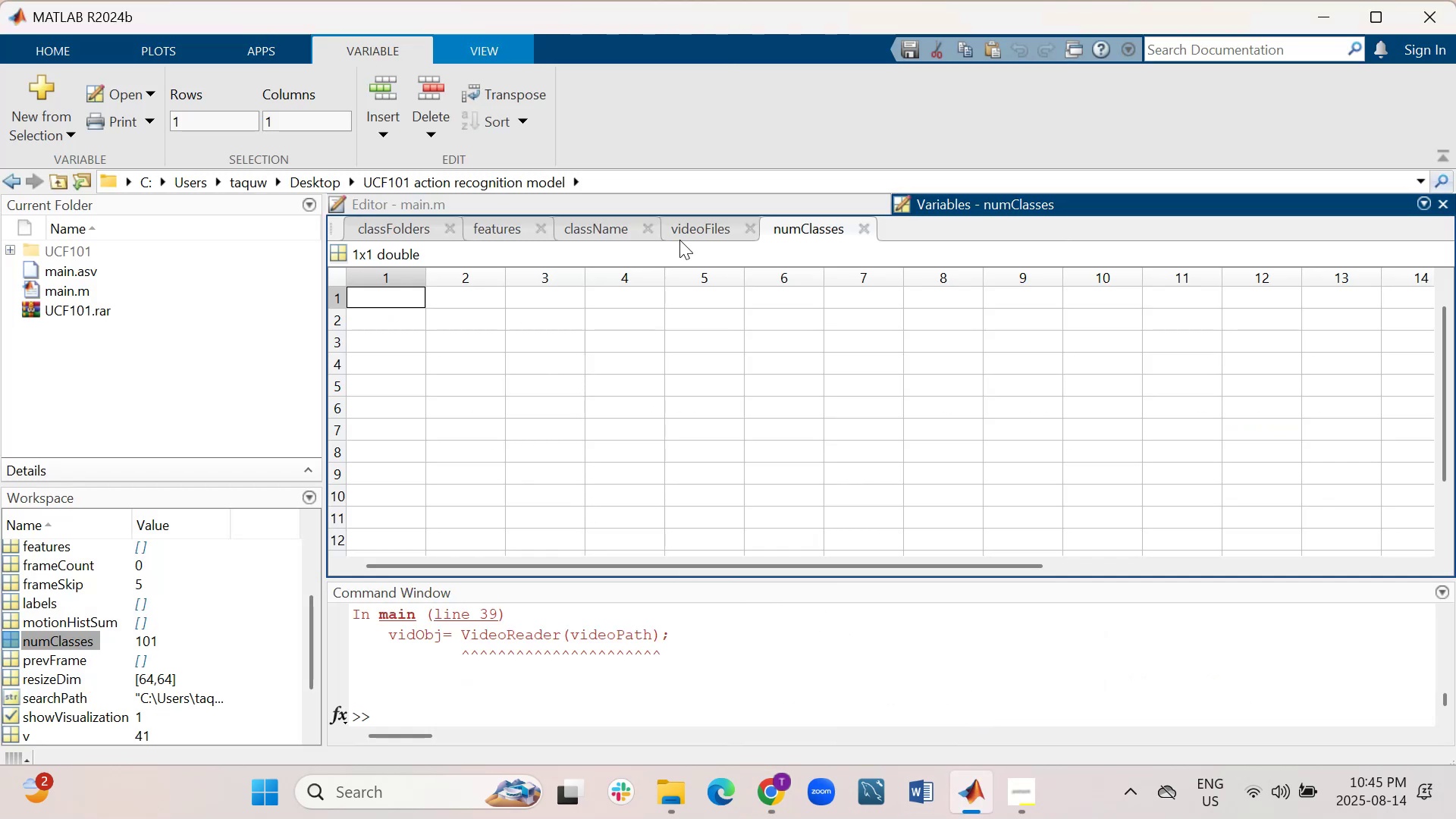 
left_click([708, 224])
 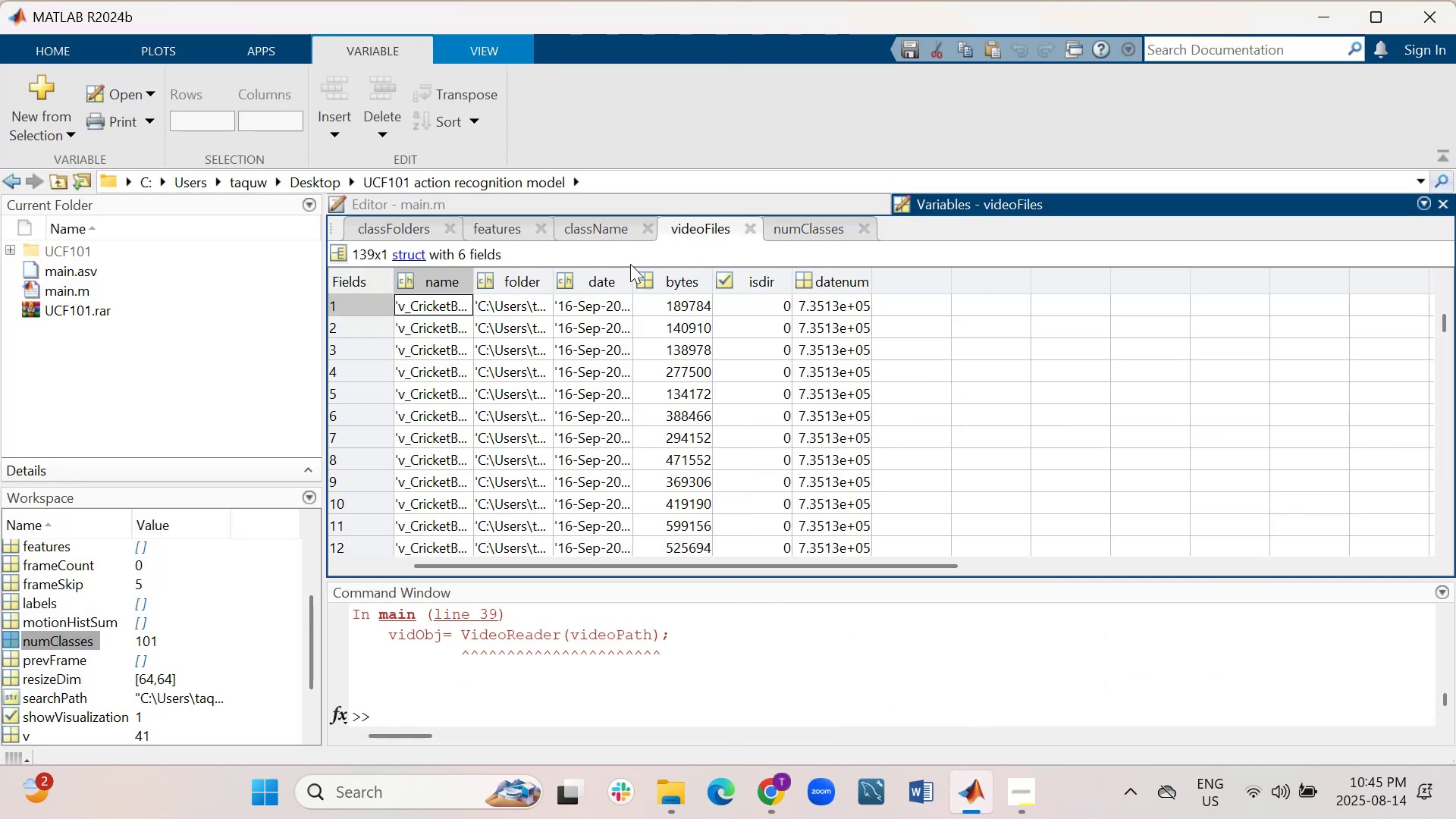 
left_click([610, 228])
 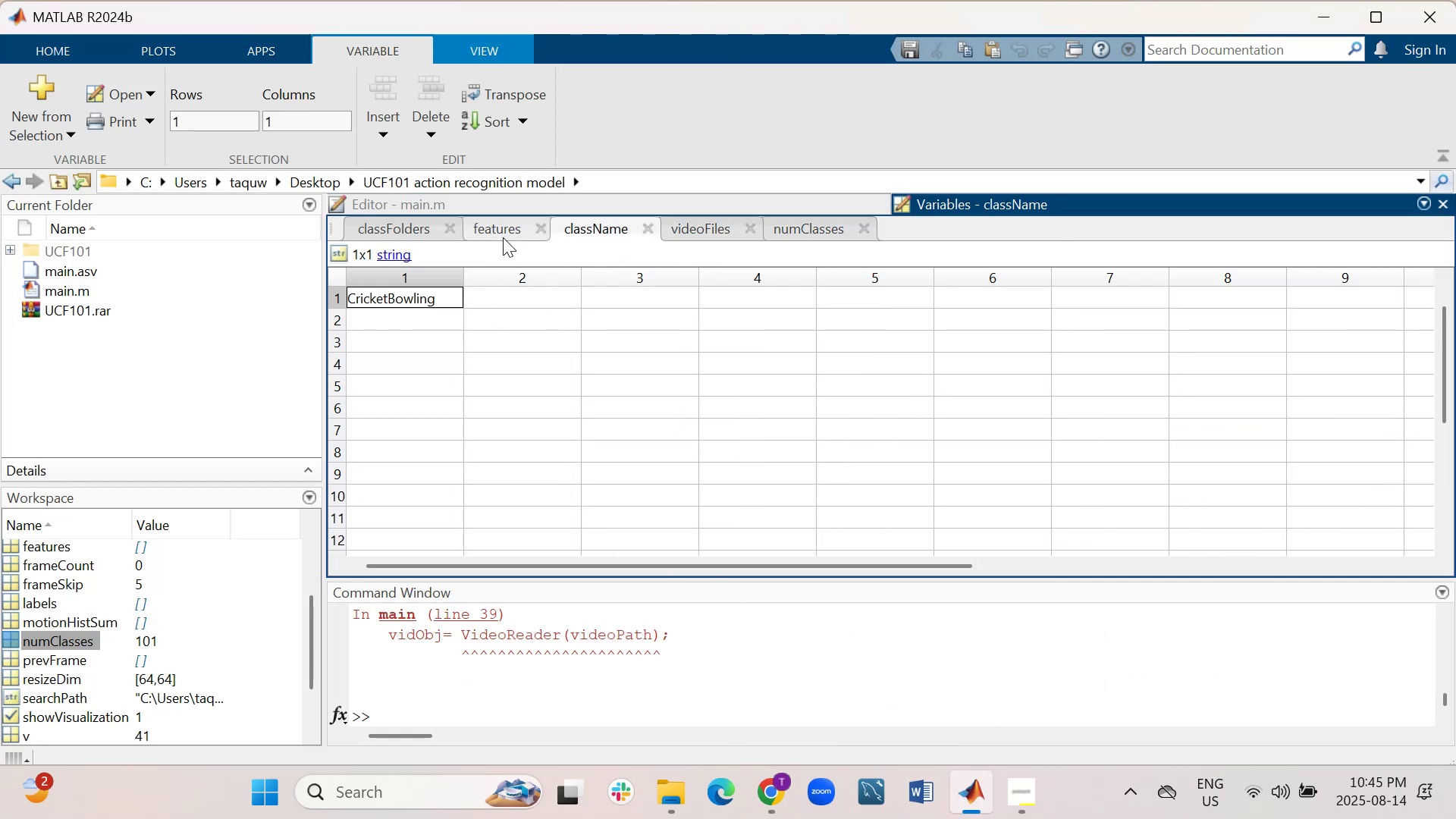 
left_click([508, 228])
 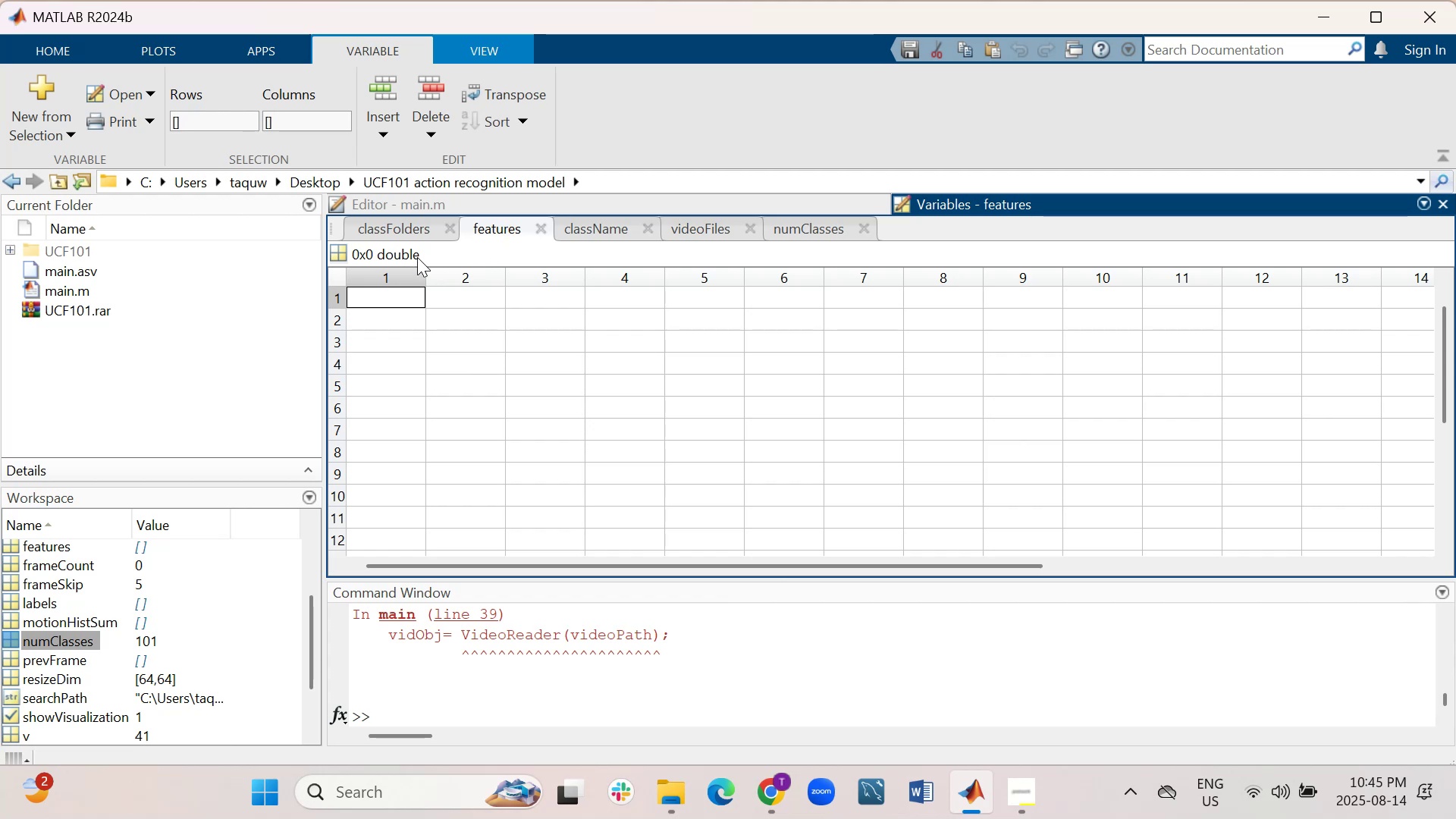 
left_click([403, 227])
 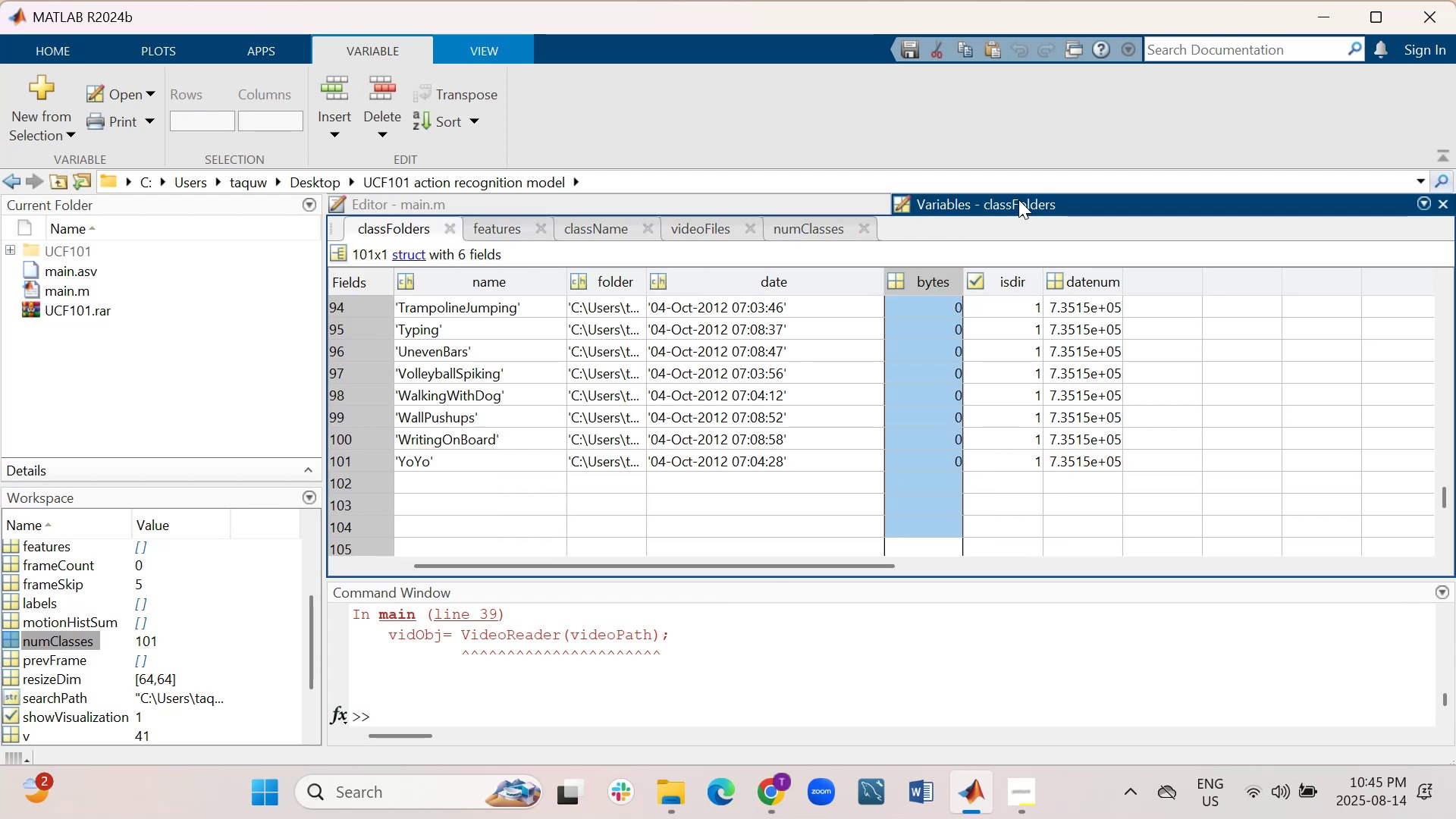 
left_click([1018, 199])
 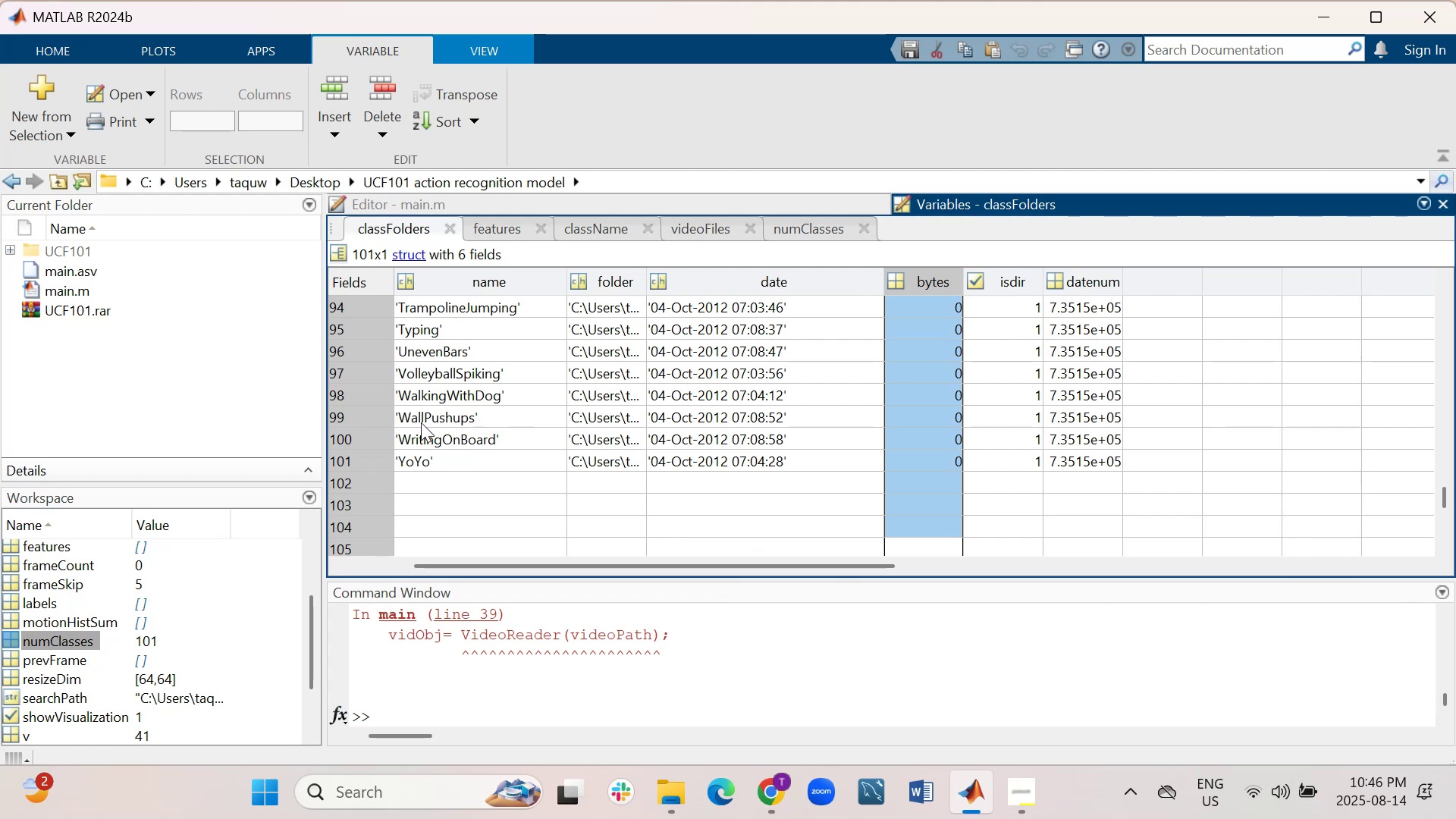 
wait(15.26)
 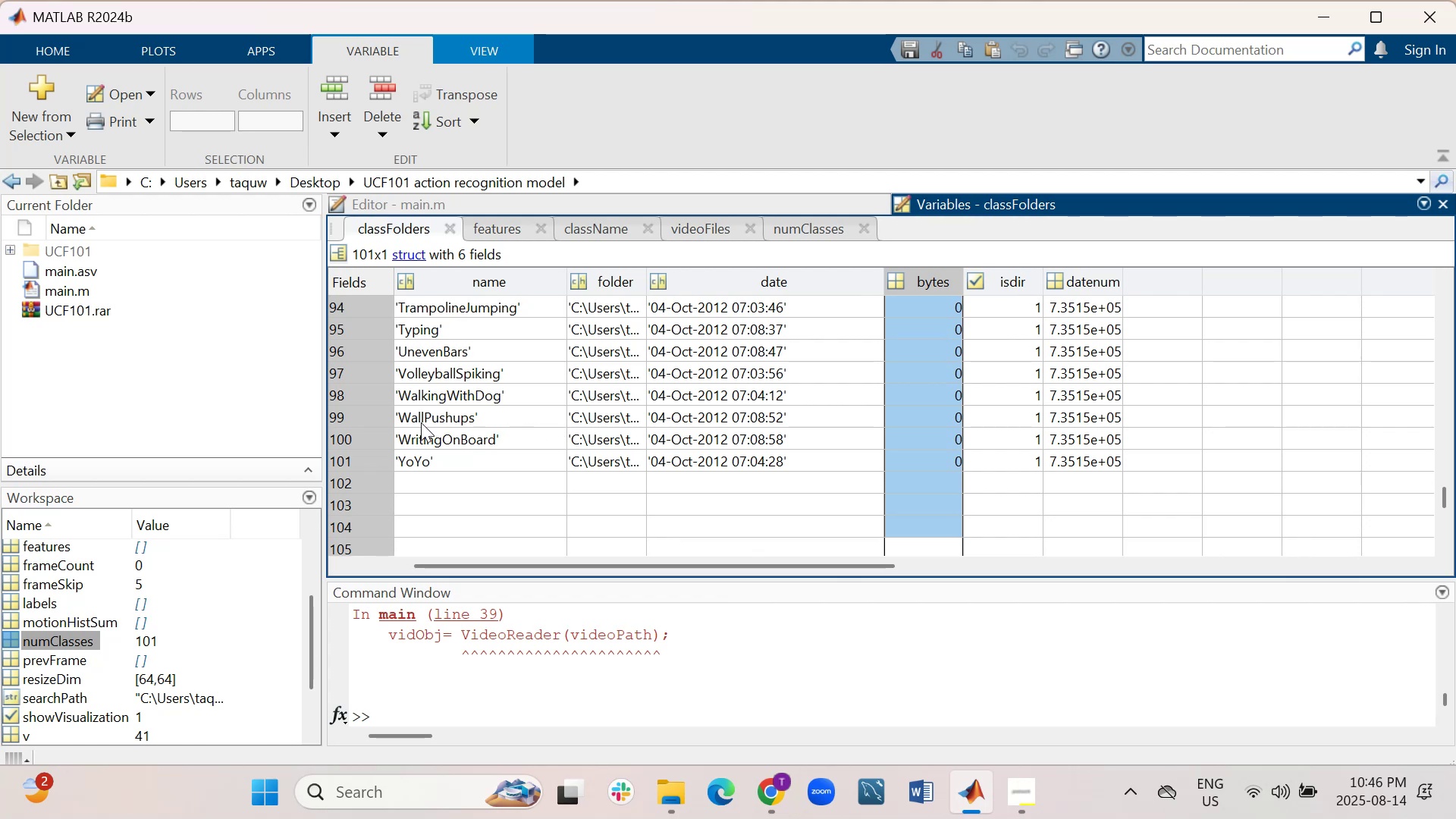 
left_click_drag(start_coordinate=[646, 293], to_coordinate=[821, 293])
 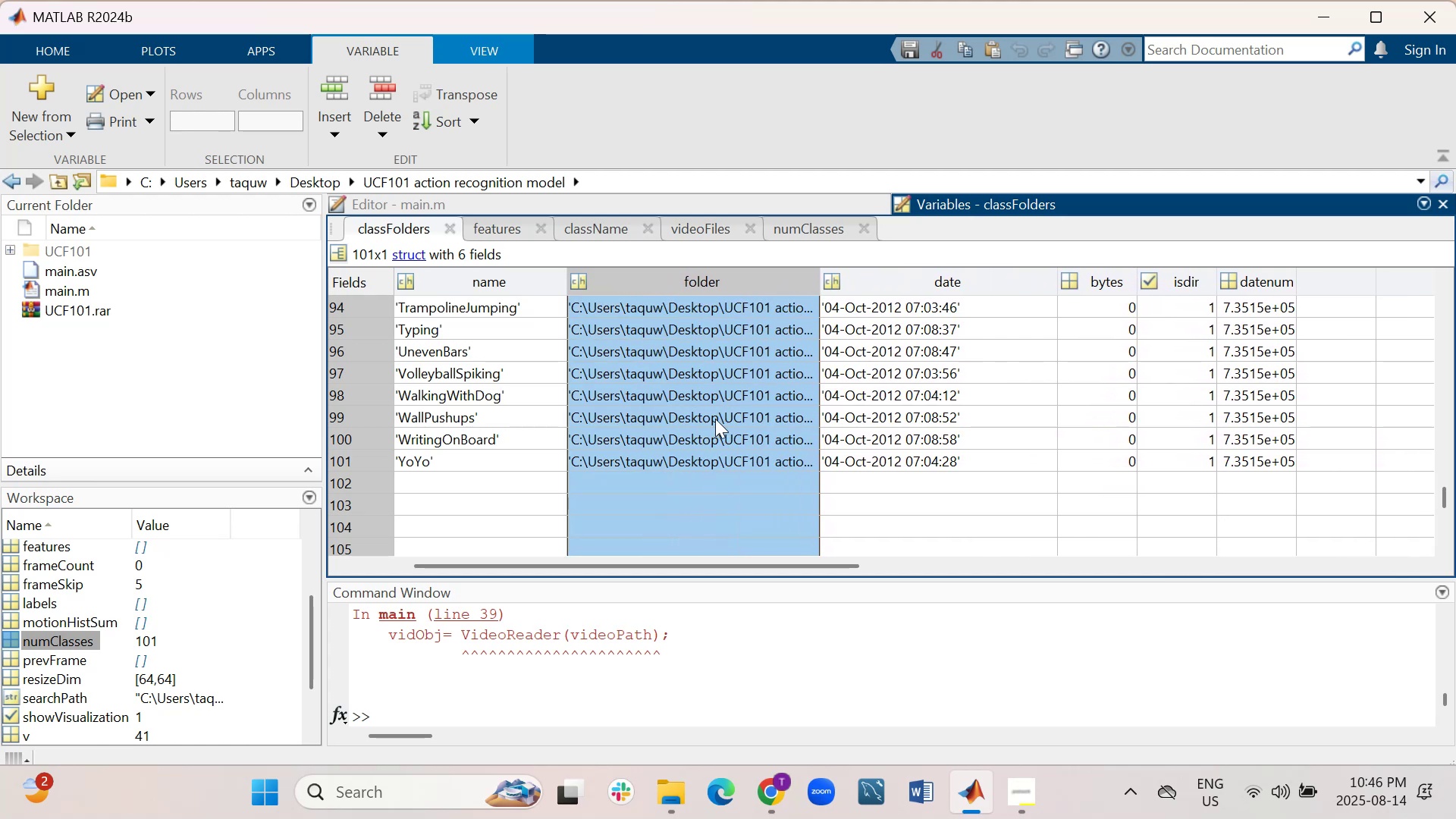 
left_click([675, 497])
 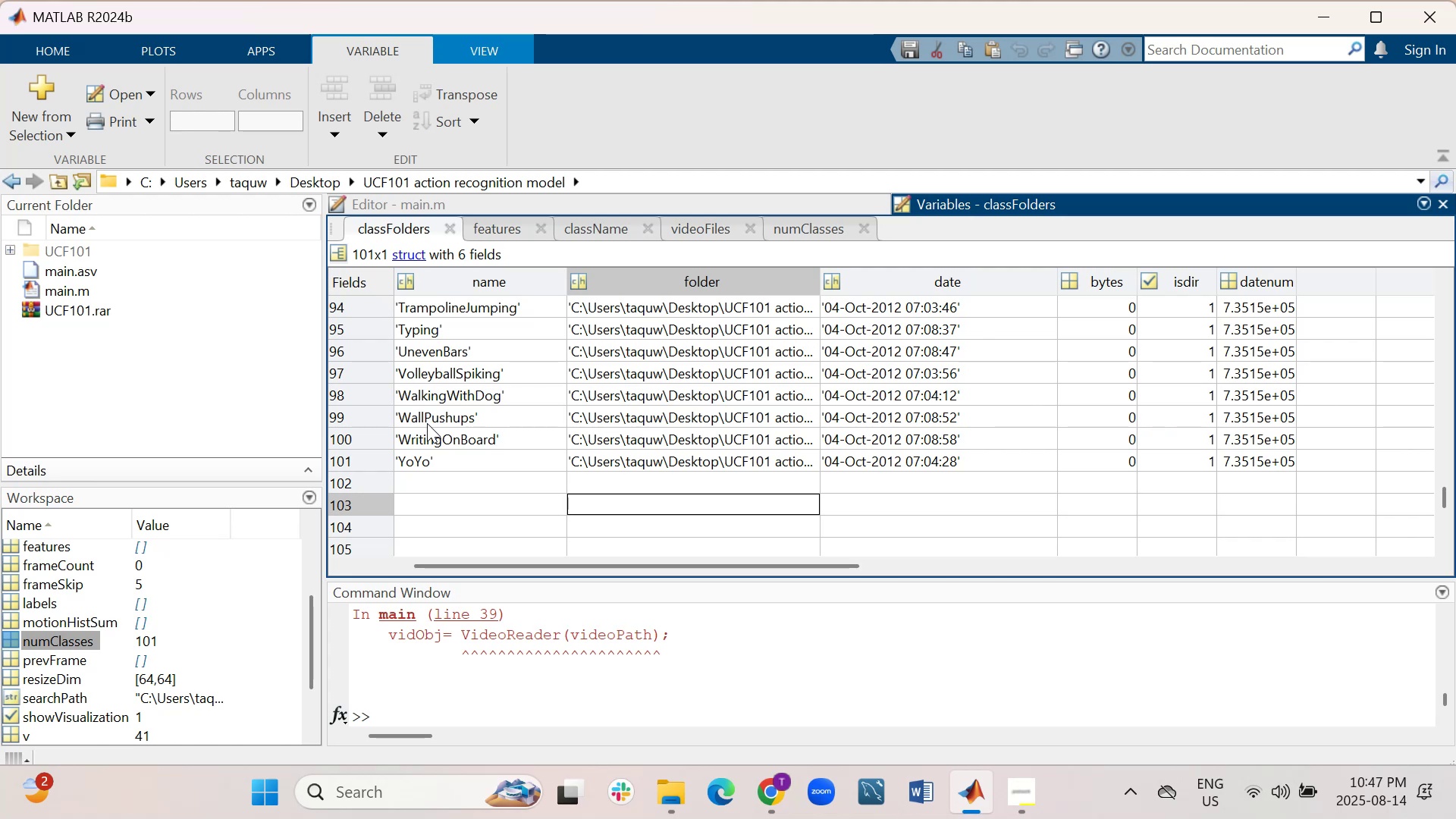 
wait(64.7)
 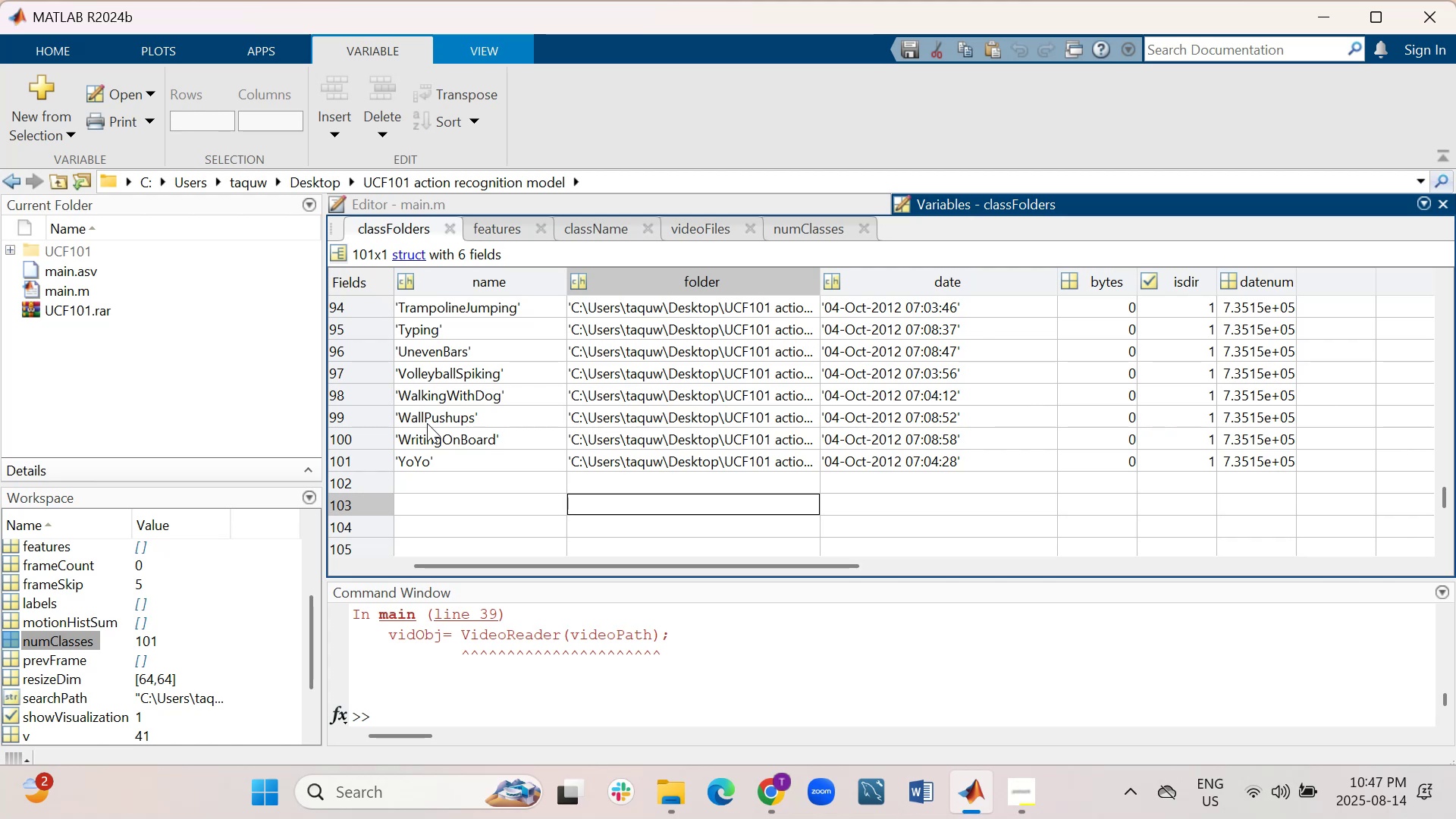 
left_click([500, 227])
 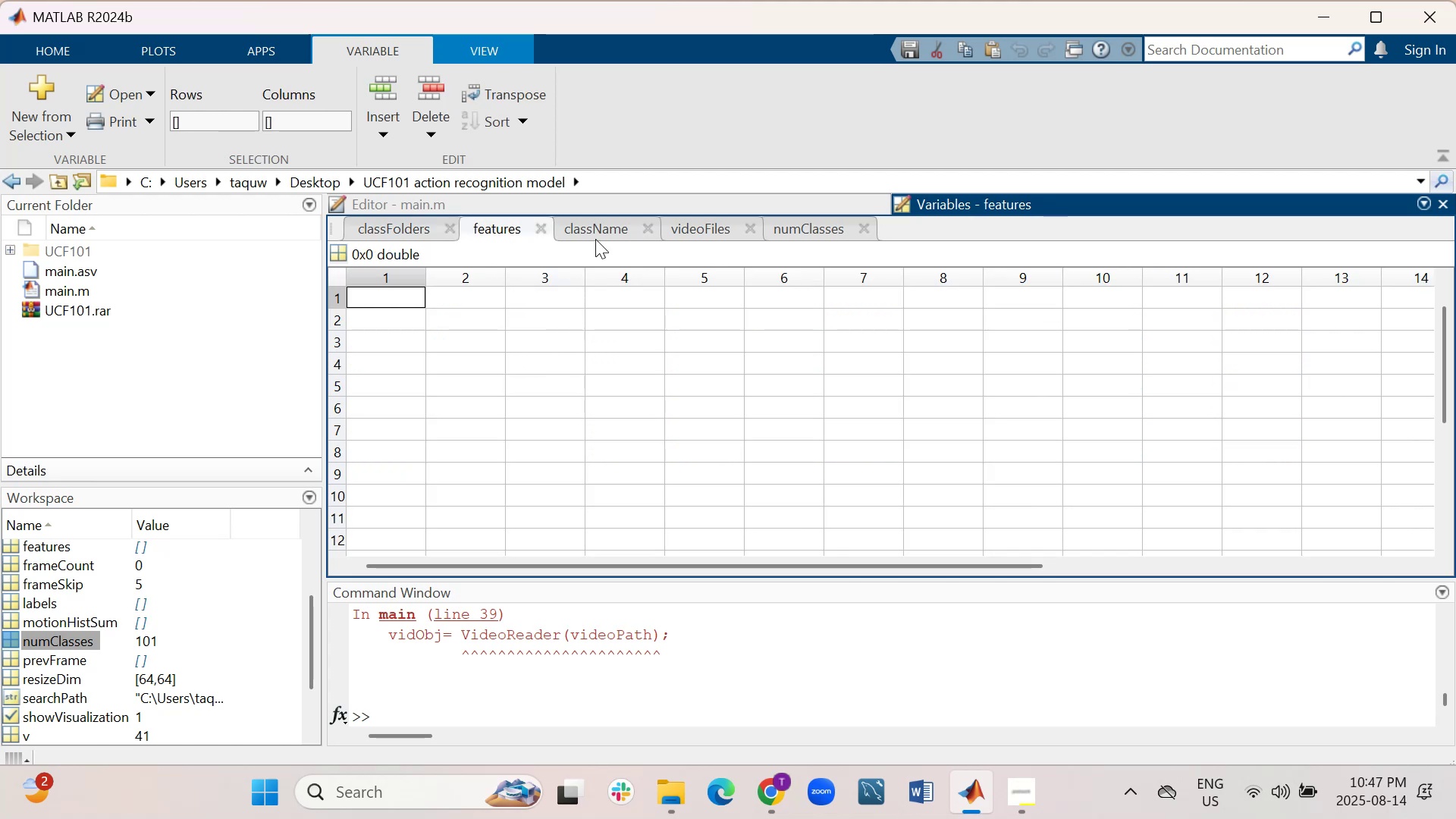 
left_click([602, 230])
 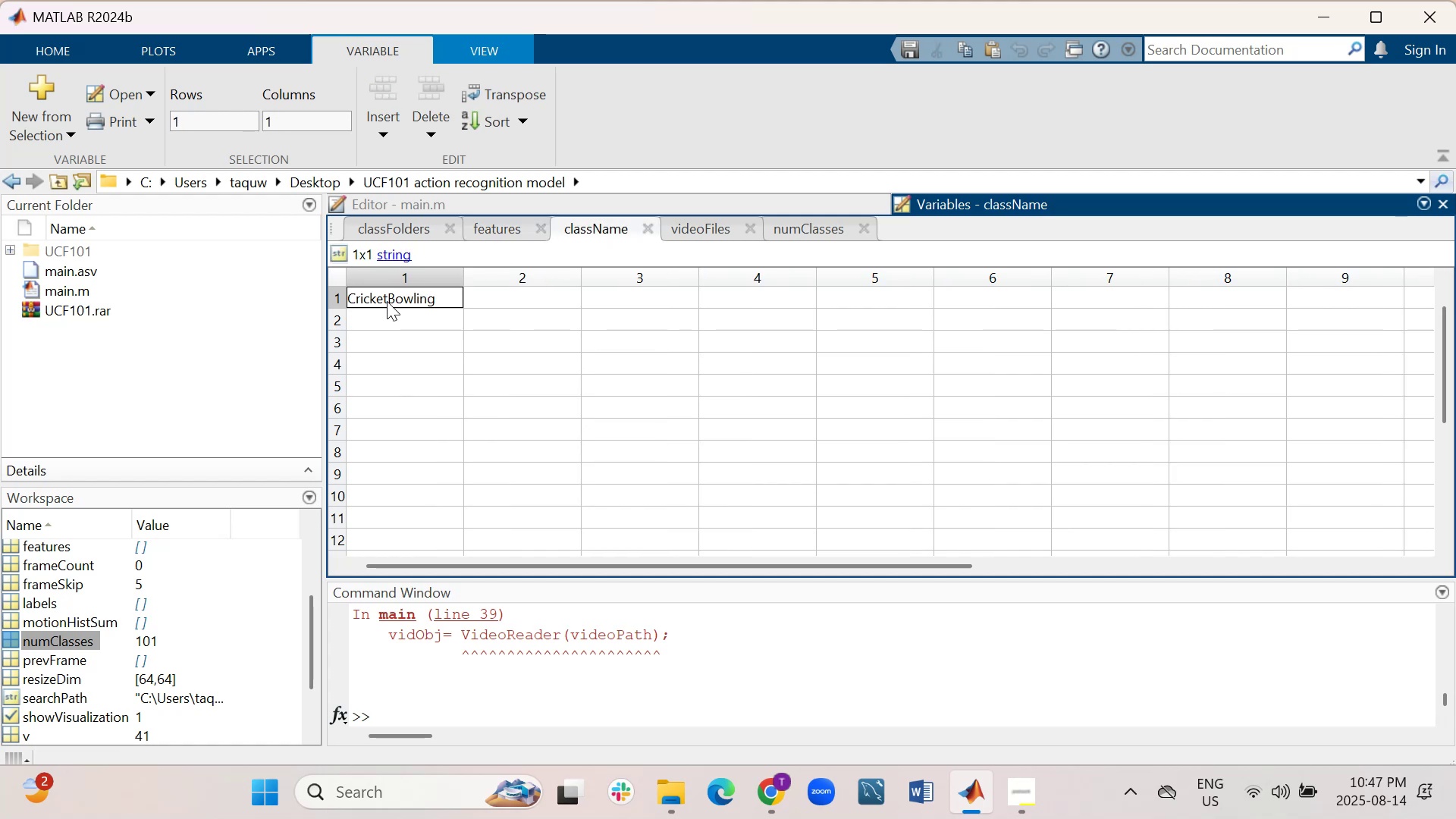 
left_click([387, 301])
 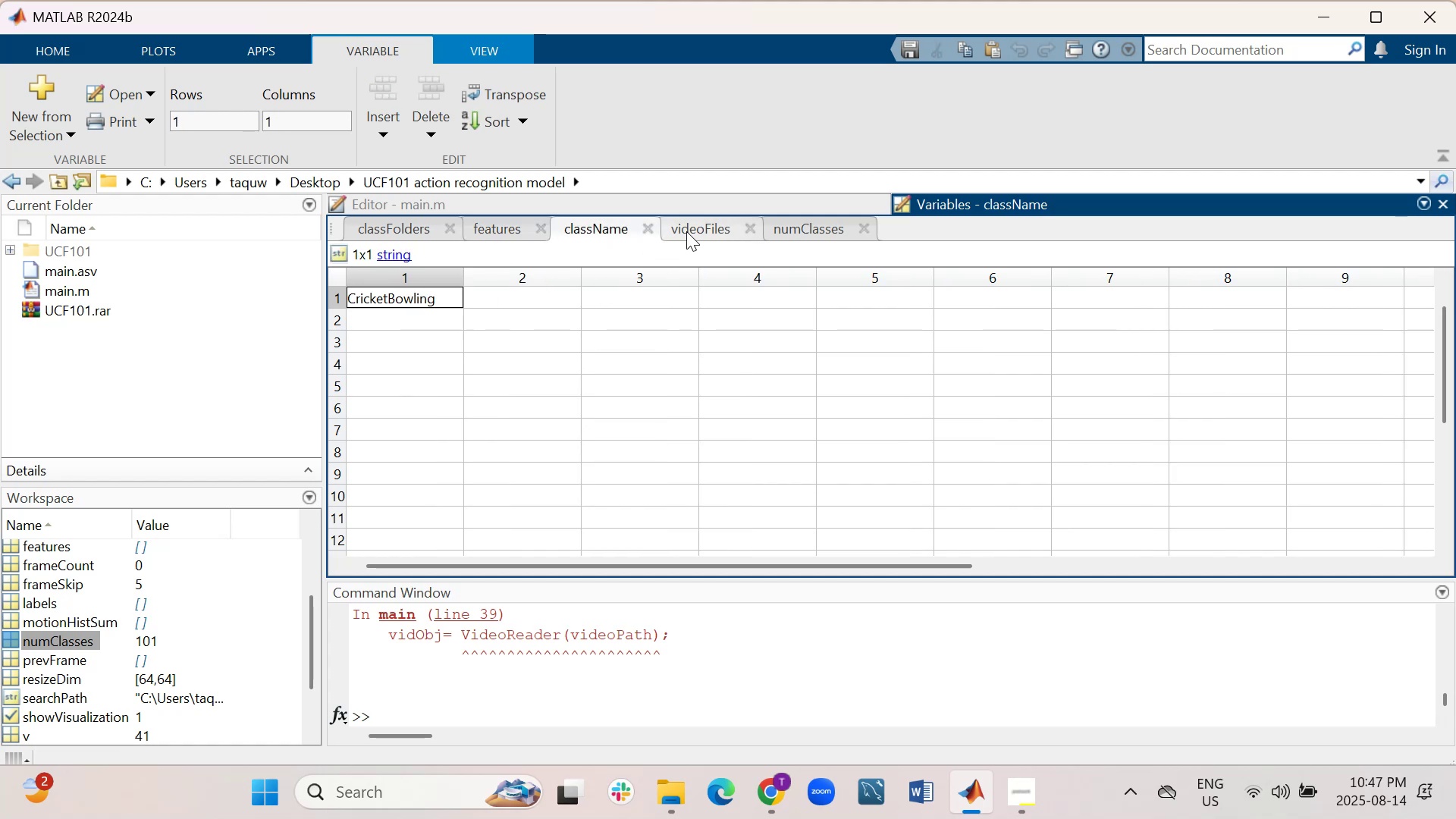 
left_click([686, 231])
 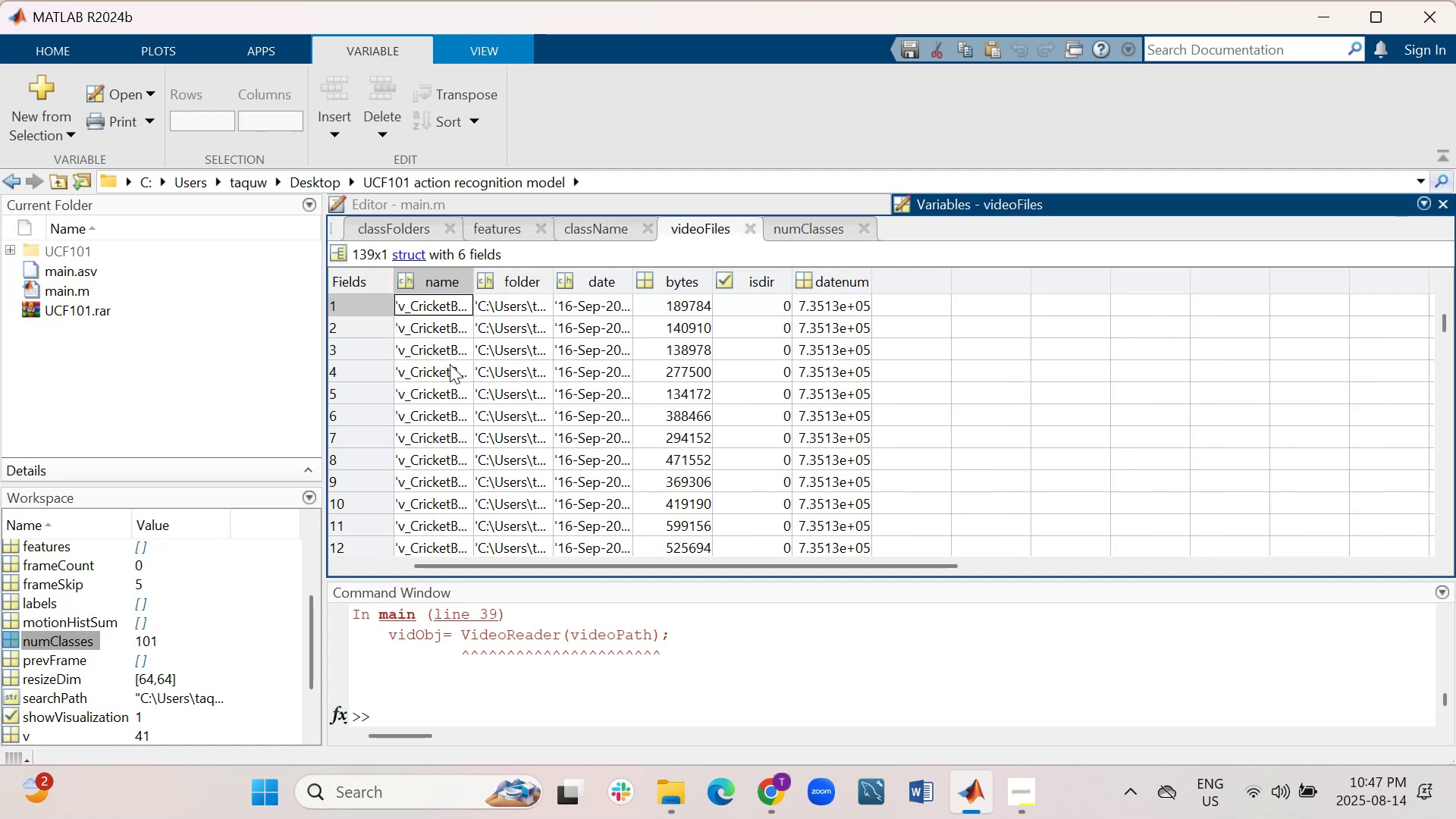 
scroll: coordinate [462, 400], scroll_direction: down, amount: 1.0
 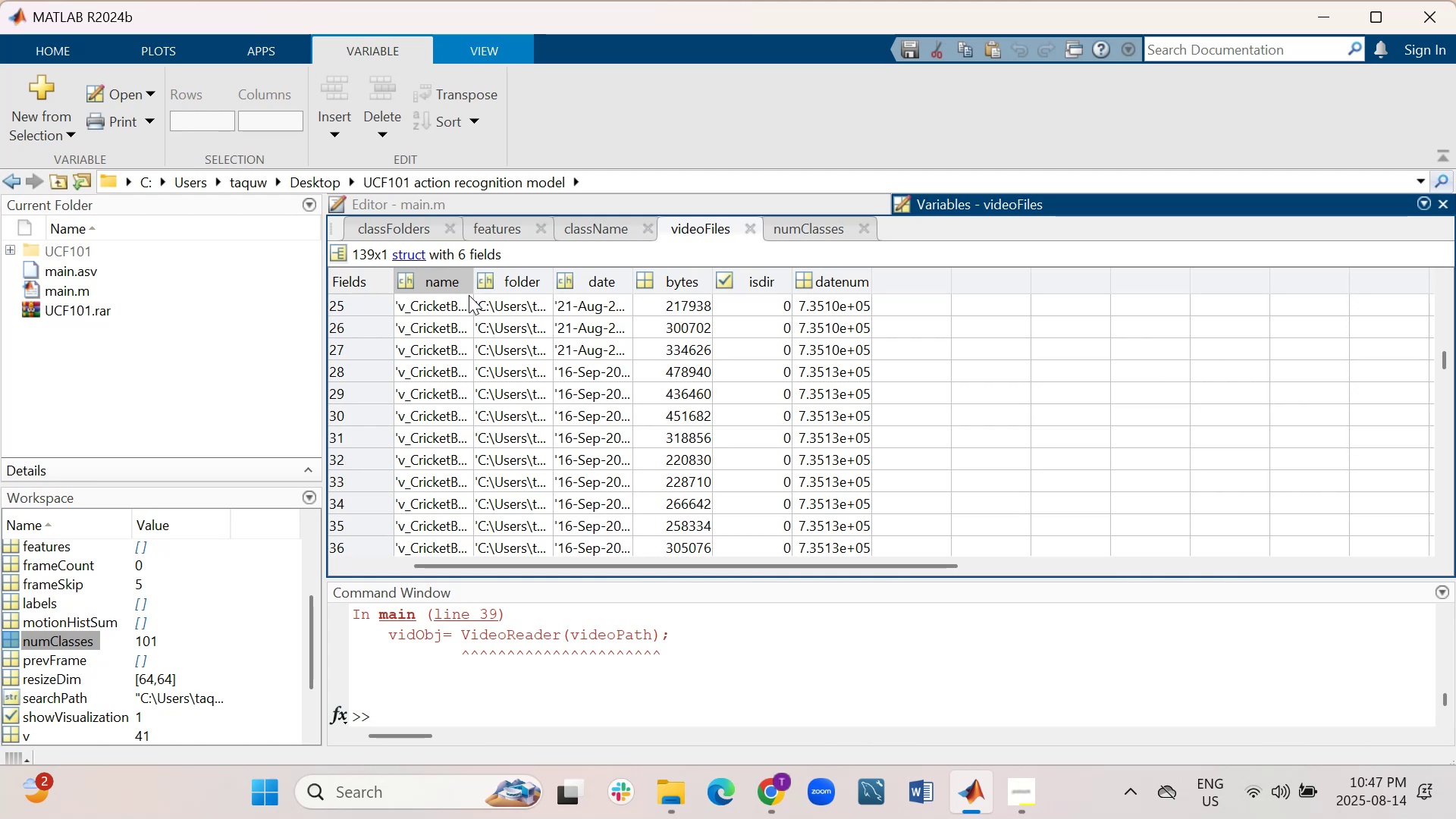 
left_click_drag(start_coordinate=[475, 288], to_coordinate=[629, 285])
 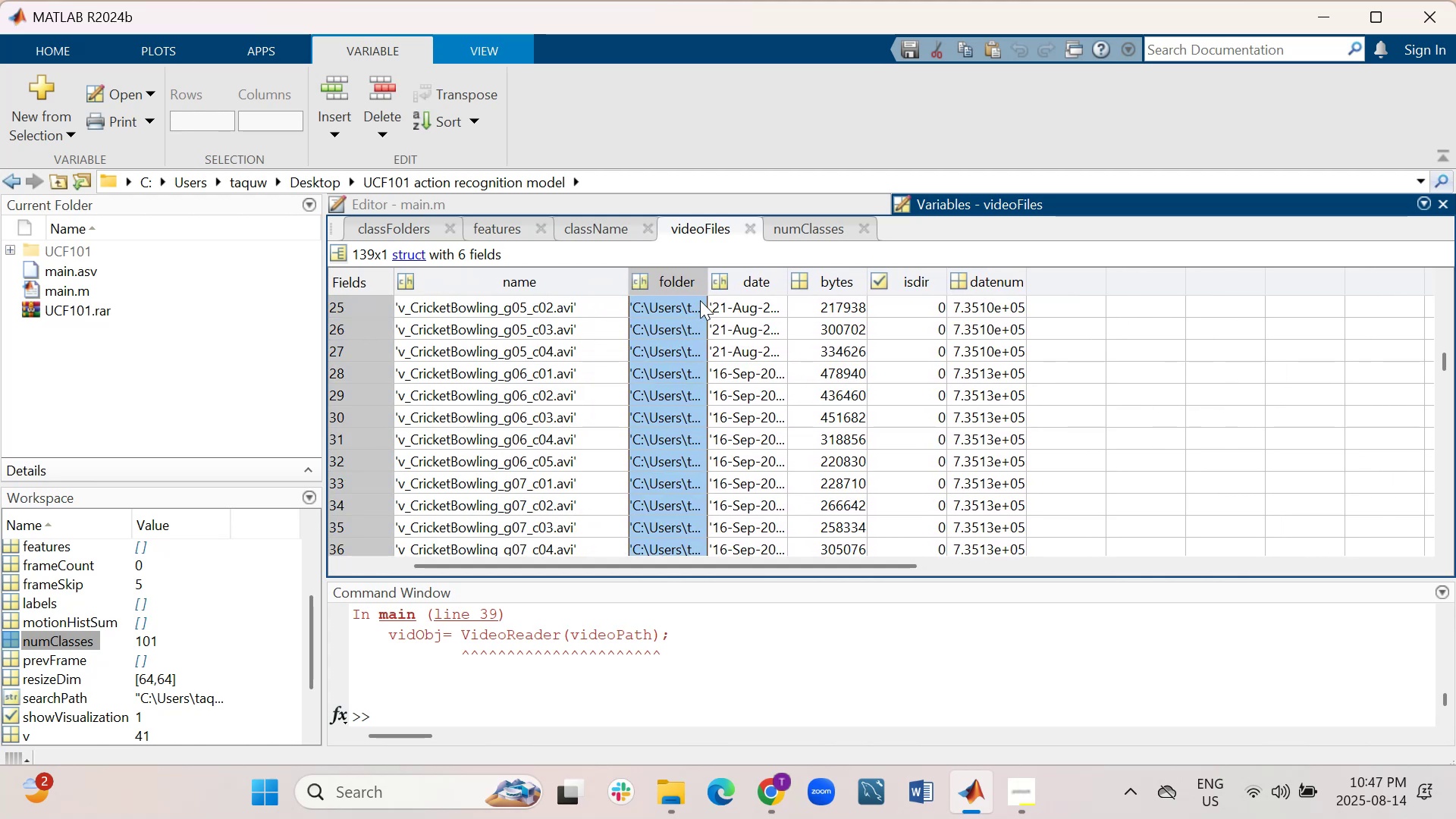 
left_click_drag(start_coordinate=[709, 288], to_coordinate=[780, 289])
 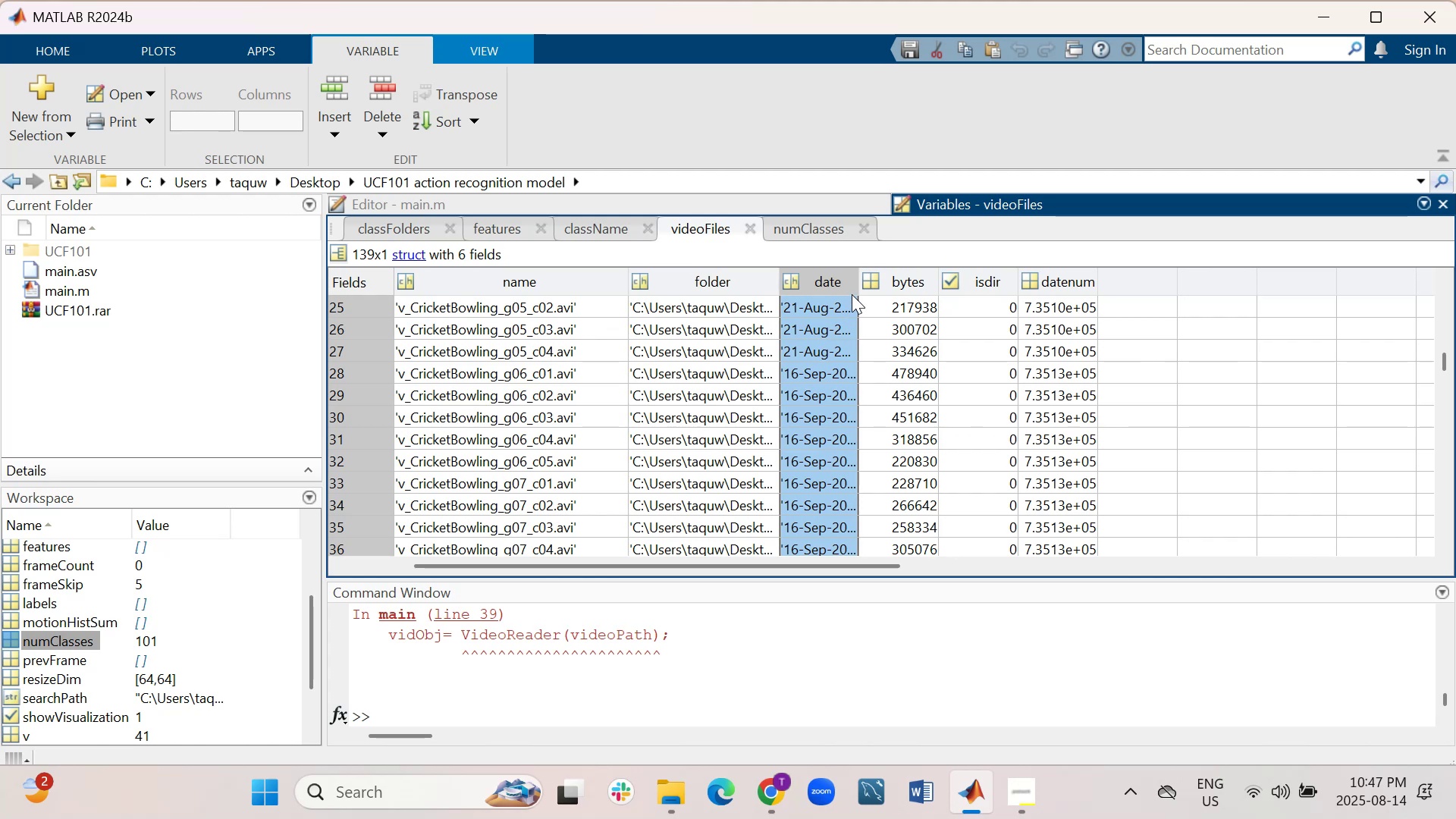 
left_click_drag(start_coordinate=[859, 290], to_coordinate=[953, 287])
 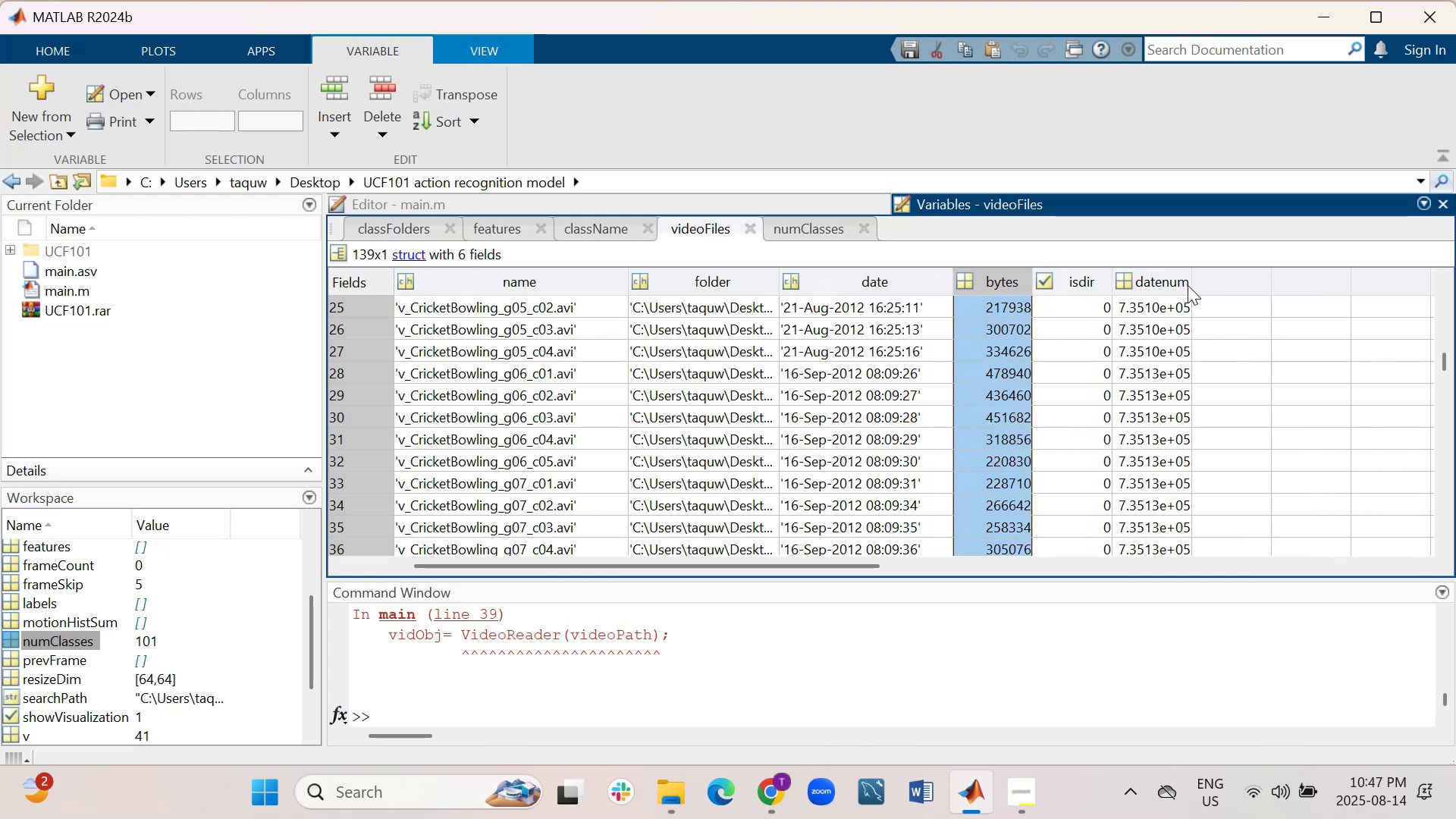 
wait(7.19)
 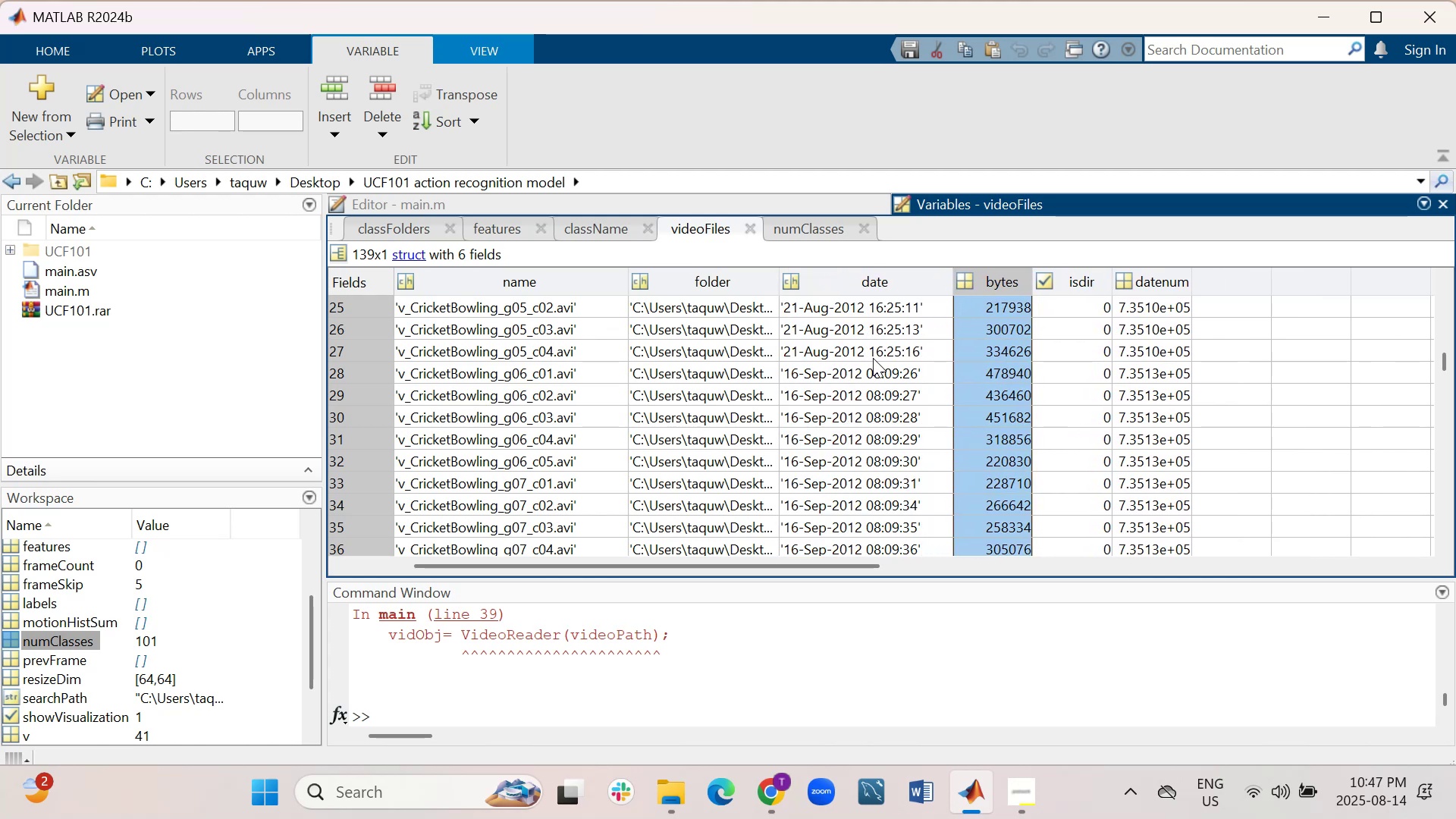 
left_click_drag(start_coordinate=[1192, 293], to_coordinate=[1263, 288])
 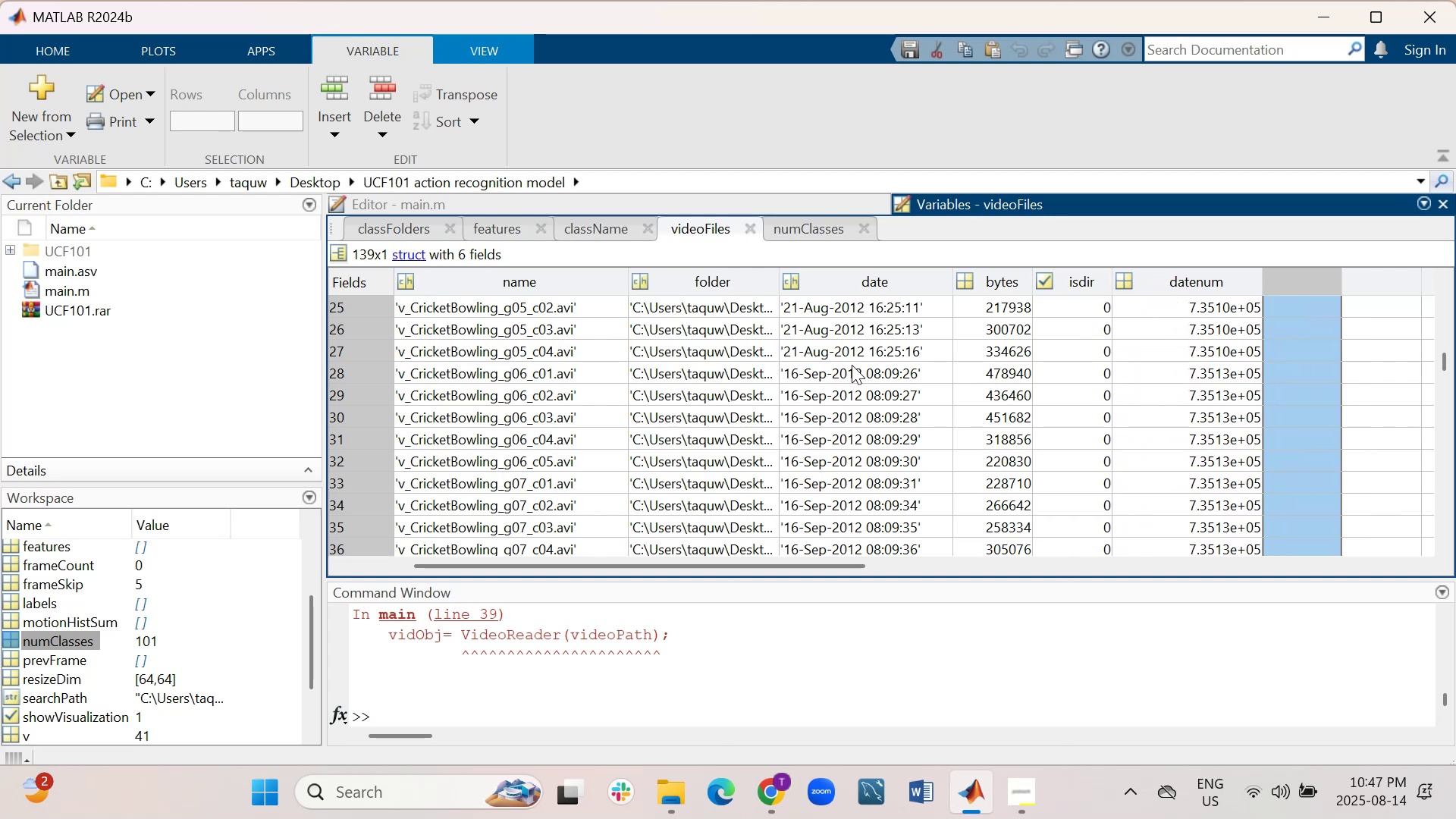 
scroll: coordinate [852, 364], scroll_direction: down, amount: 9.0
 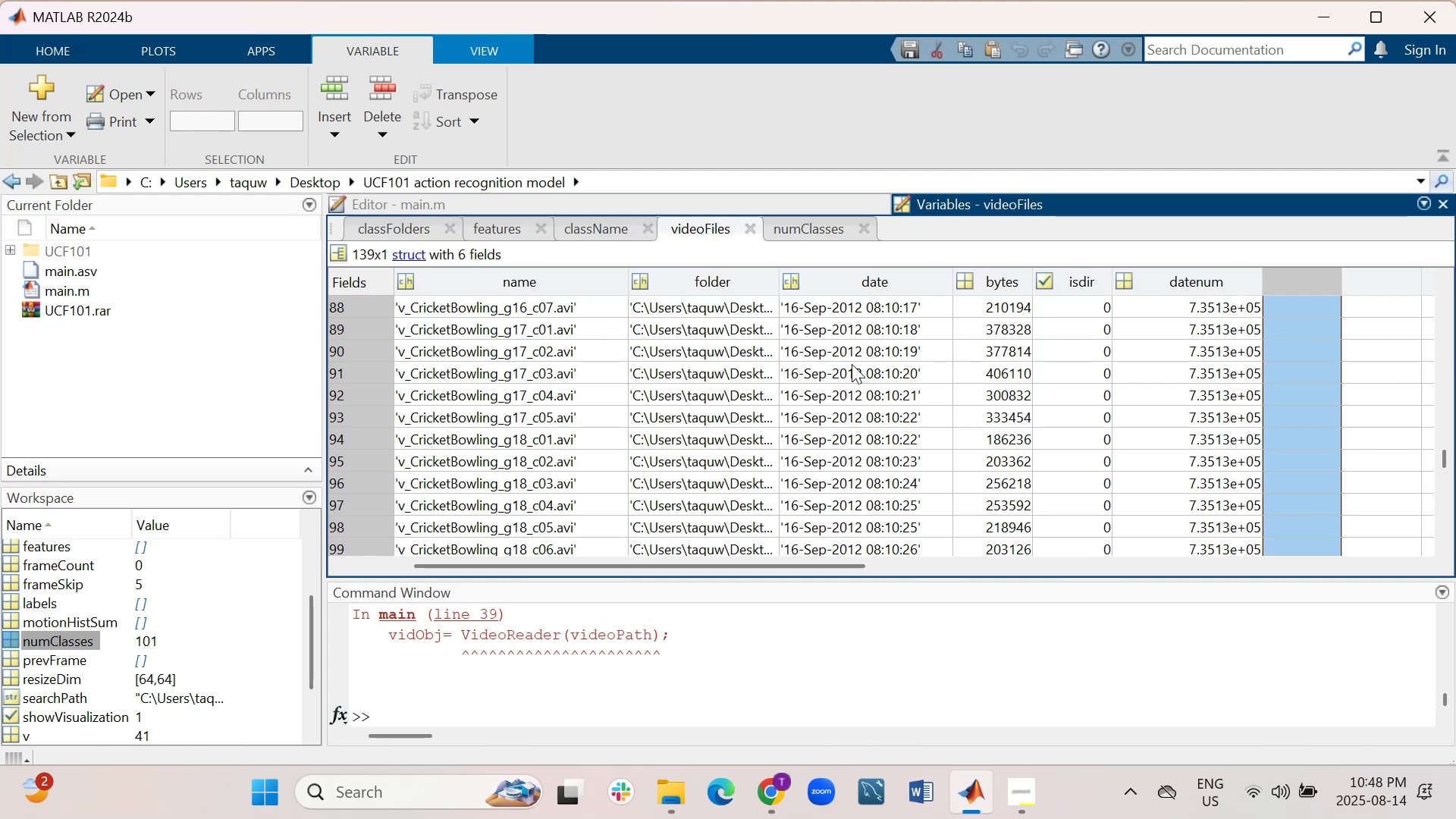 
scroll: coordinate [846, 364], scroll_direction: down, amount: 7.0
 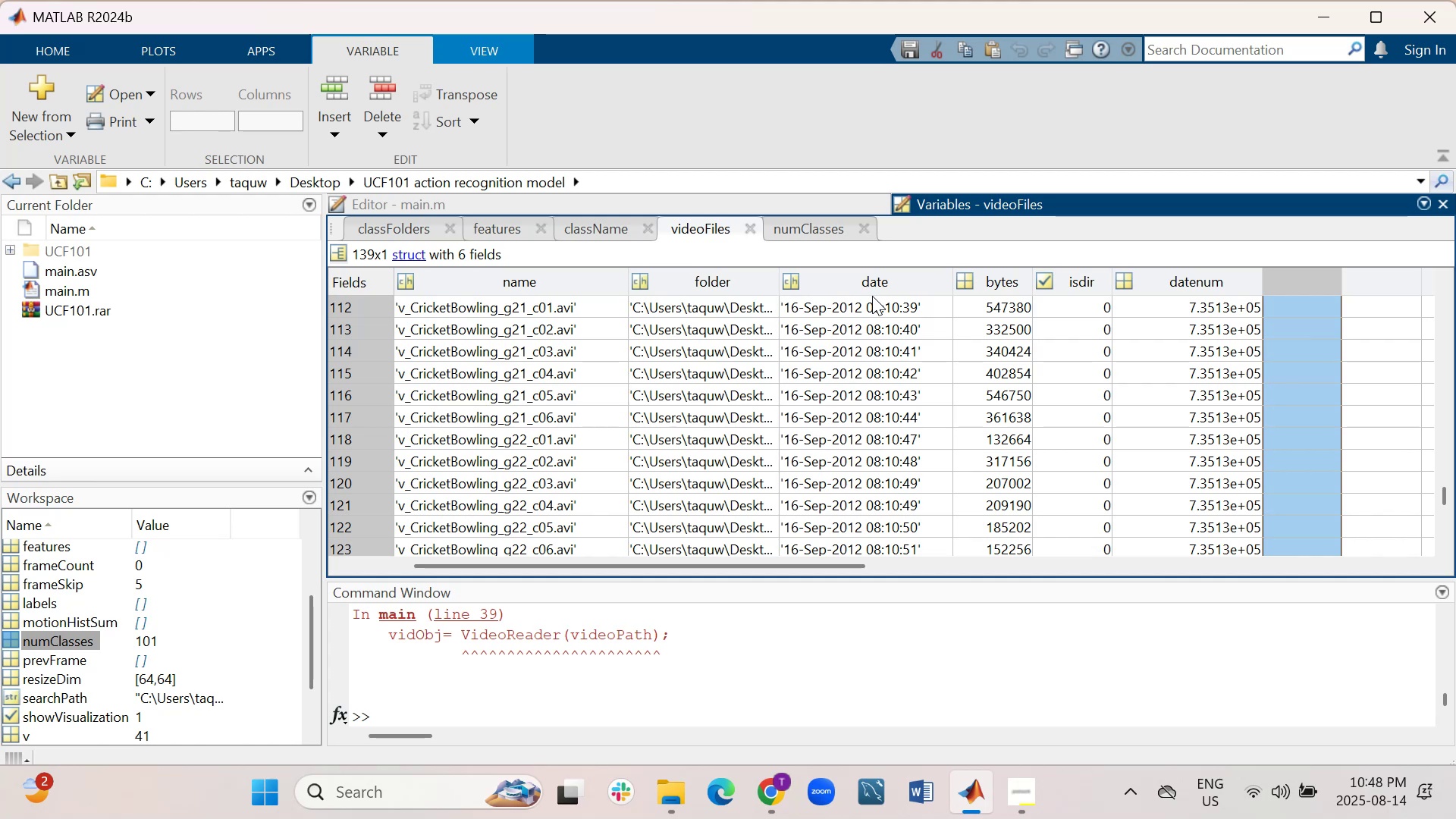 
wait(21.12)
 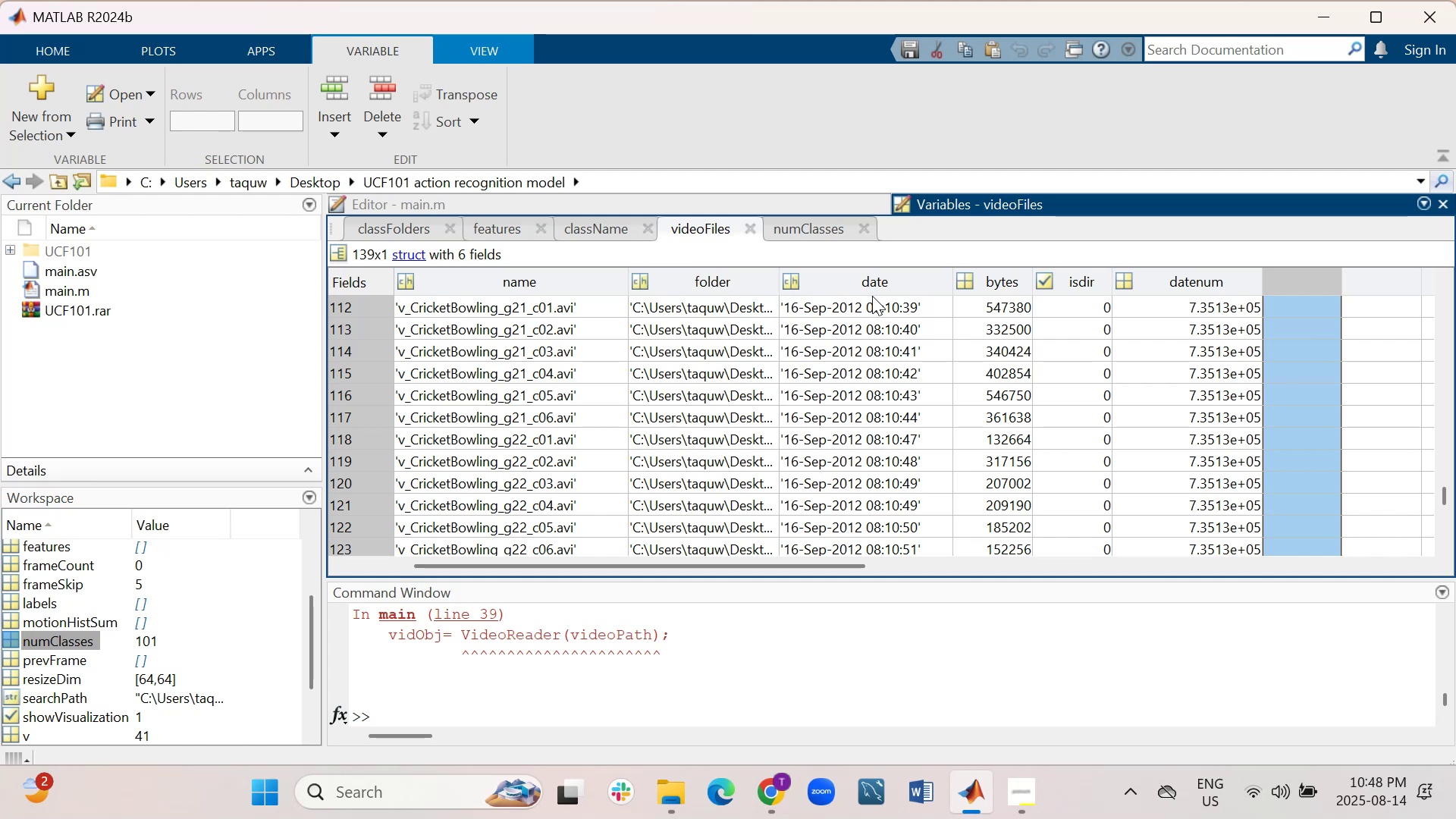 
scroll: coordinate [645, 686], scroll_direction: up, amount: 1.0
 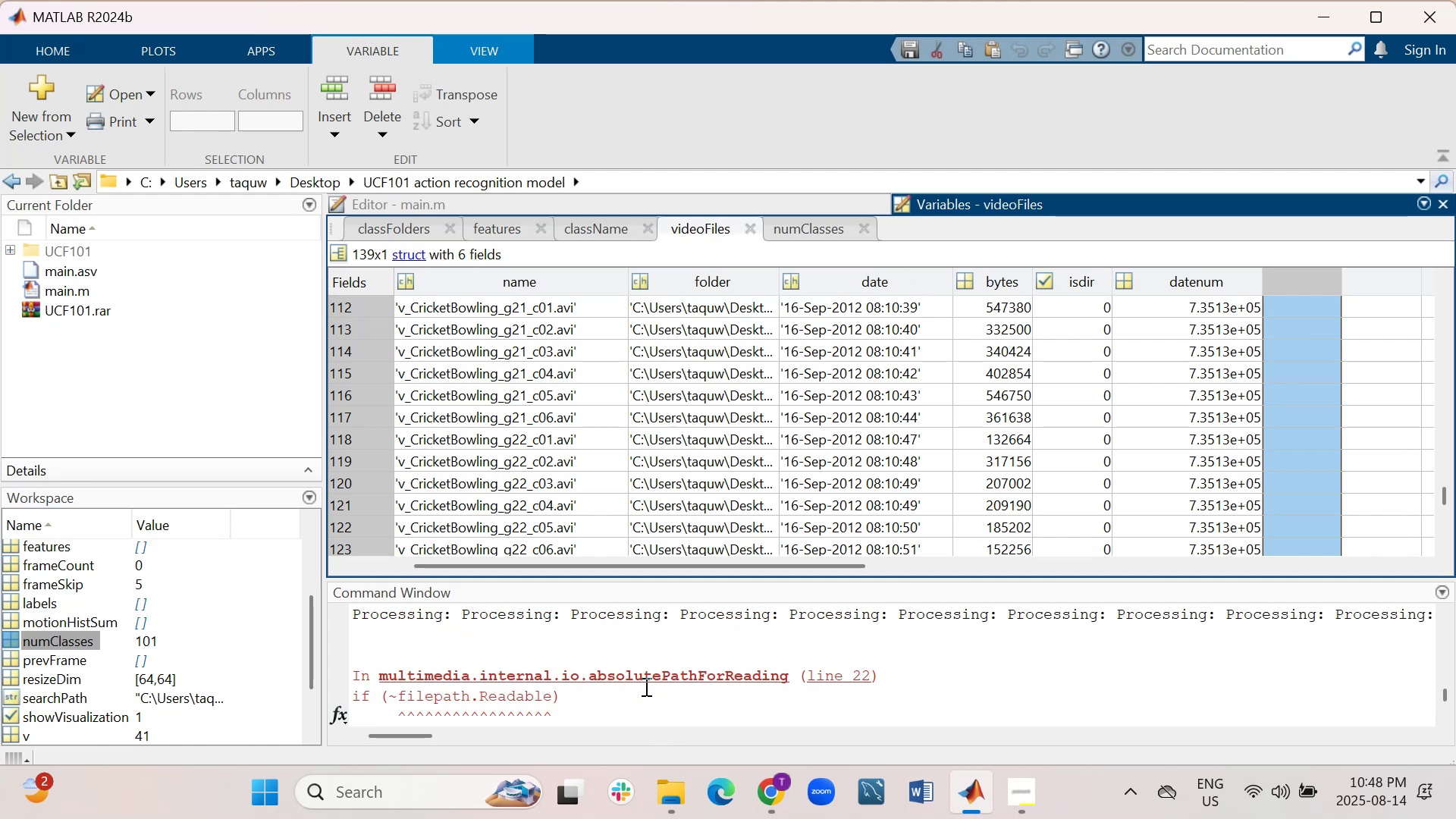 
scroll: coordinate [645, 686], scroll_direction: none, amount: 0.0
 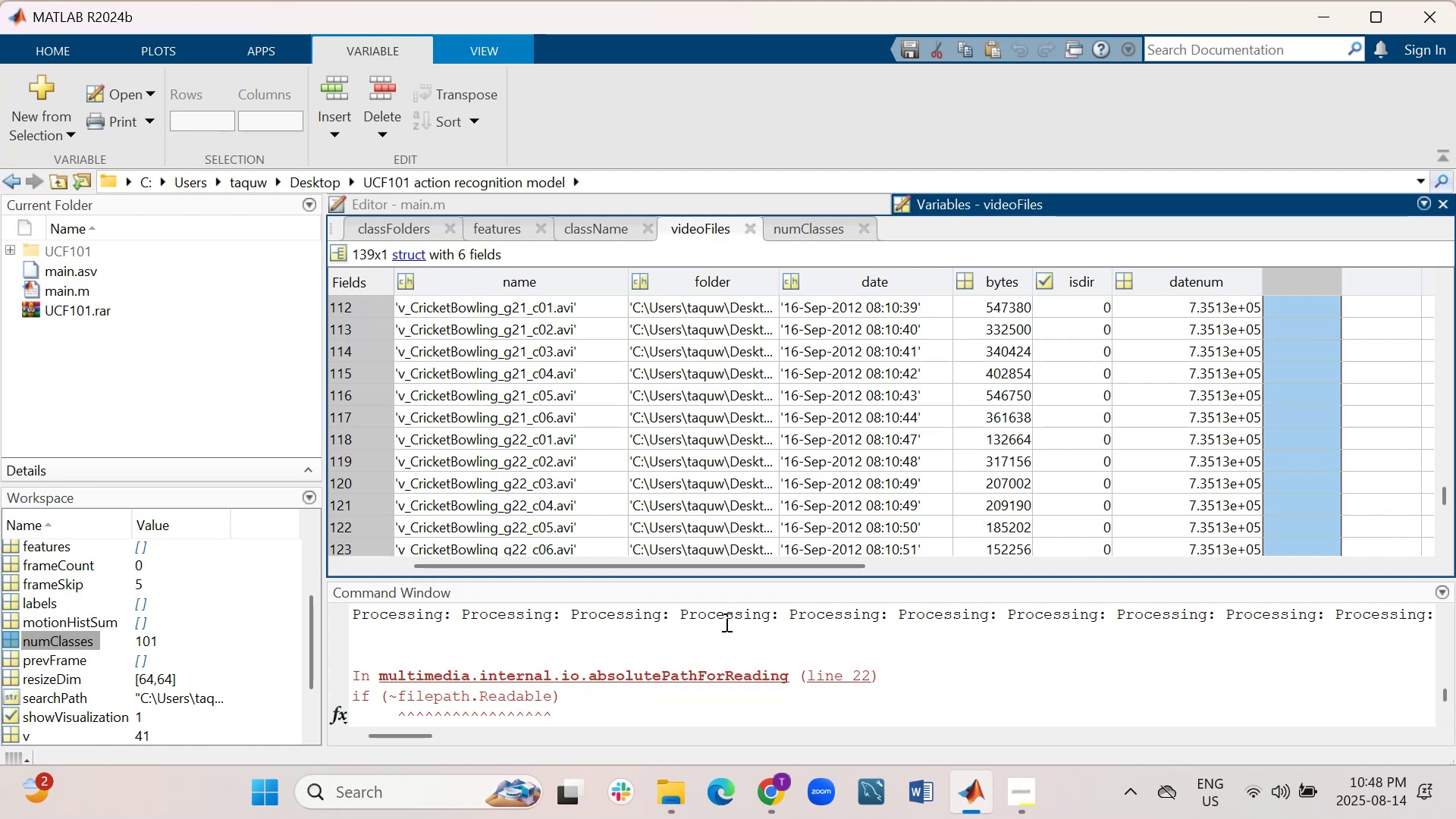 
scroll: coordinate [568, 438], scroll_direction: down, amount: 4.0
 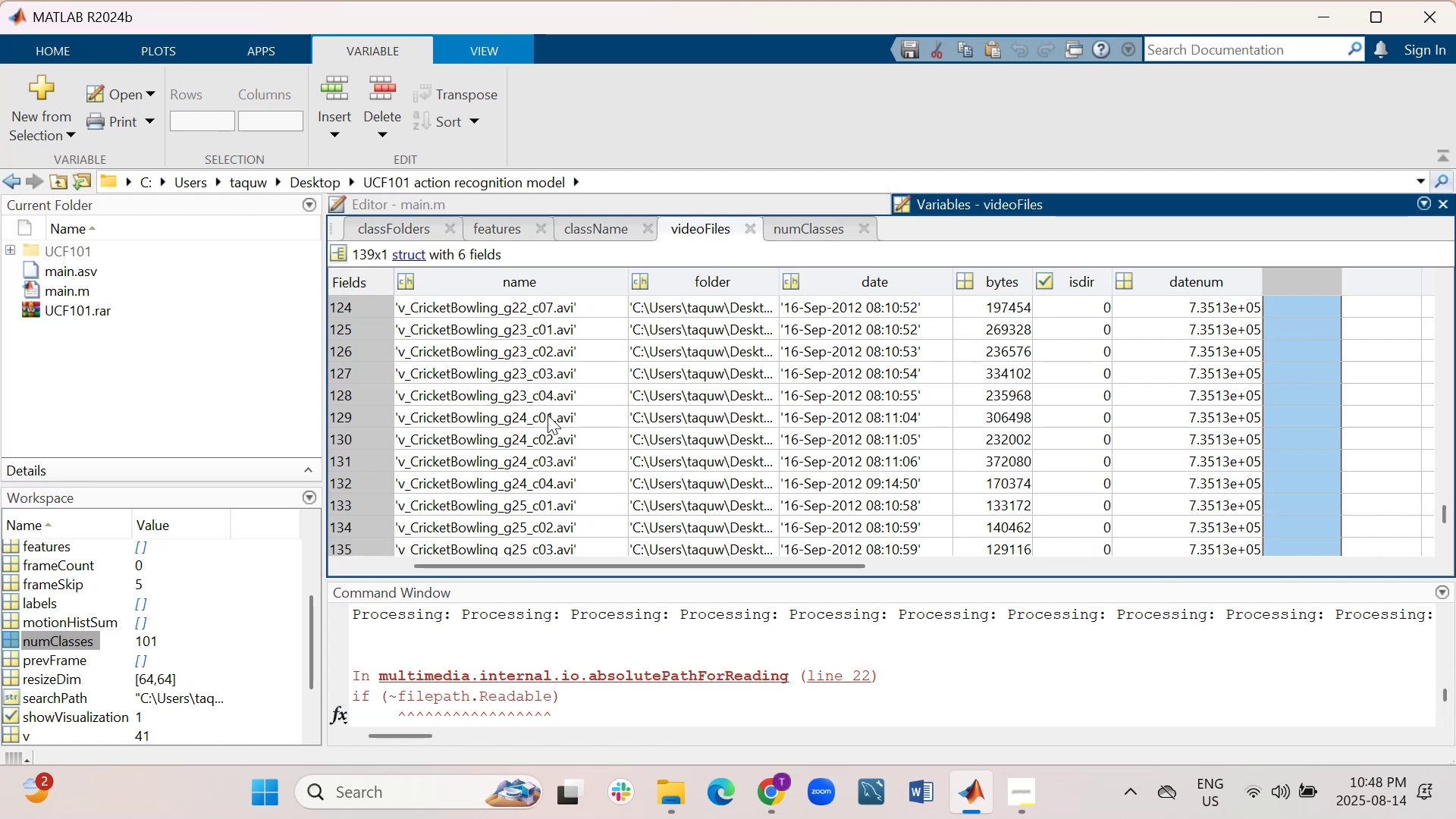 
wait(9.5)
 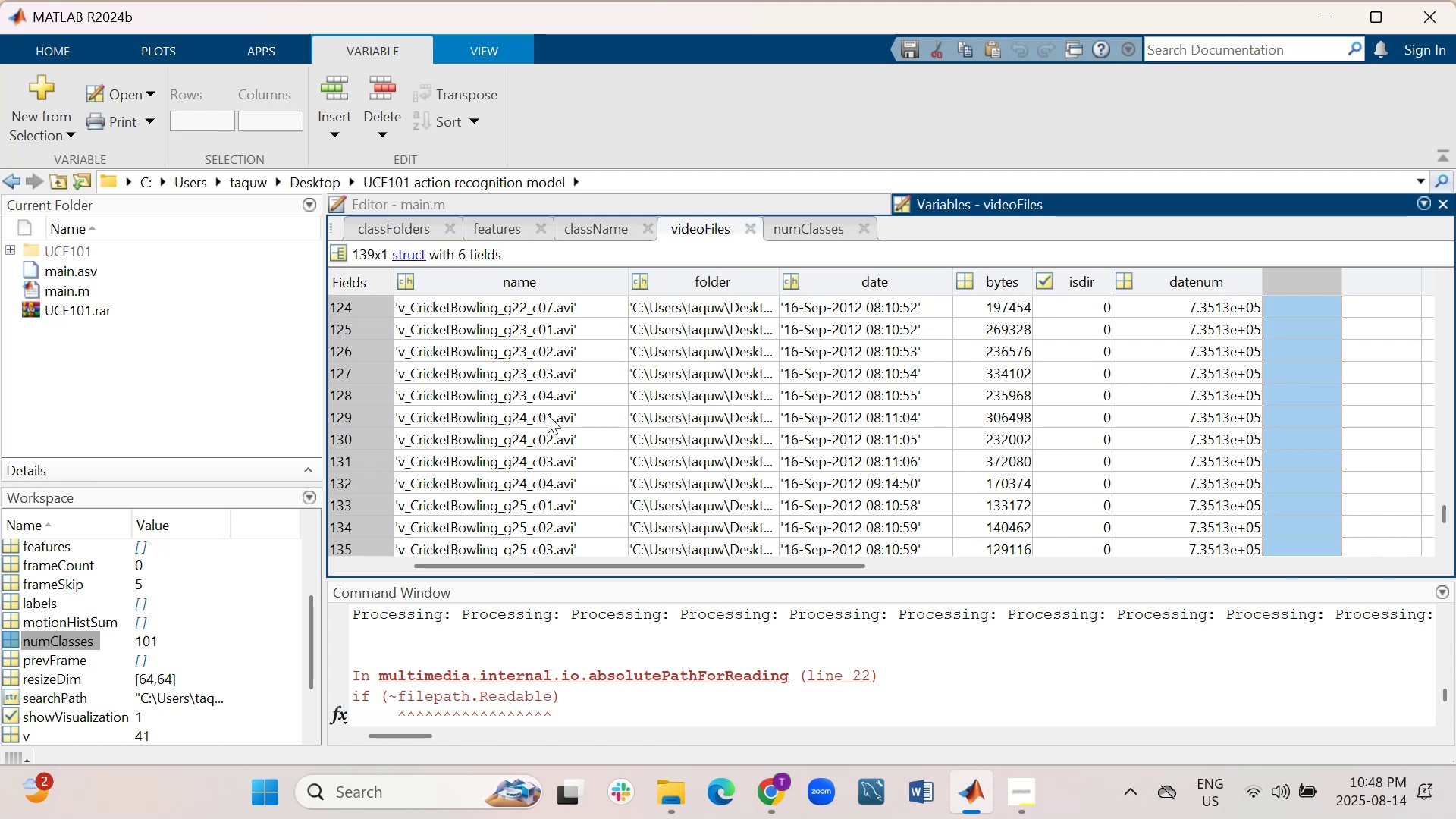 
scroll: coordinate [504, 421], scroll_direction: down, amount: 1.0
 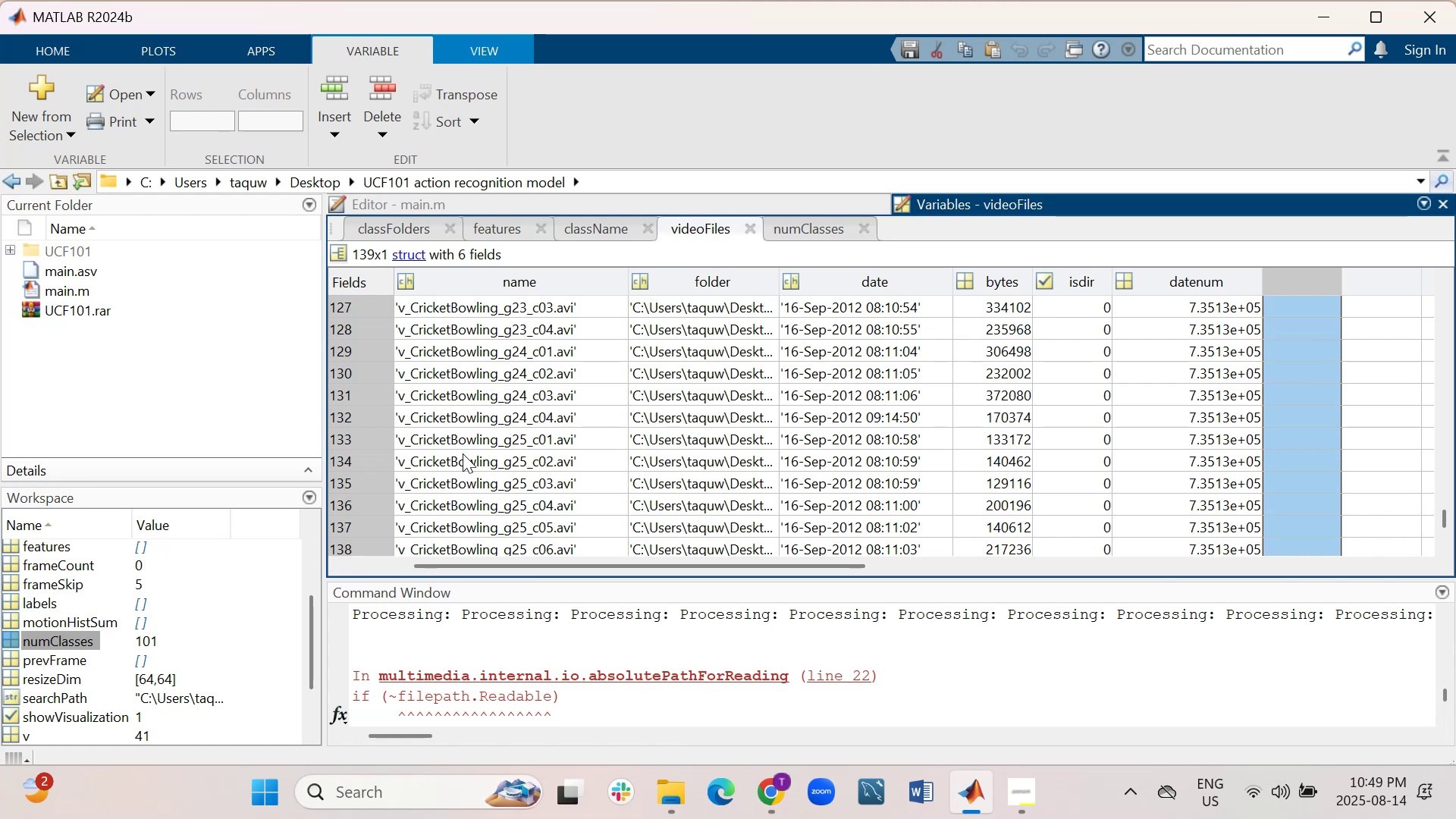 
left_click_drag(start_coordinate=[440, 563], to_coordinate=[324, 573])
 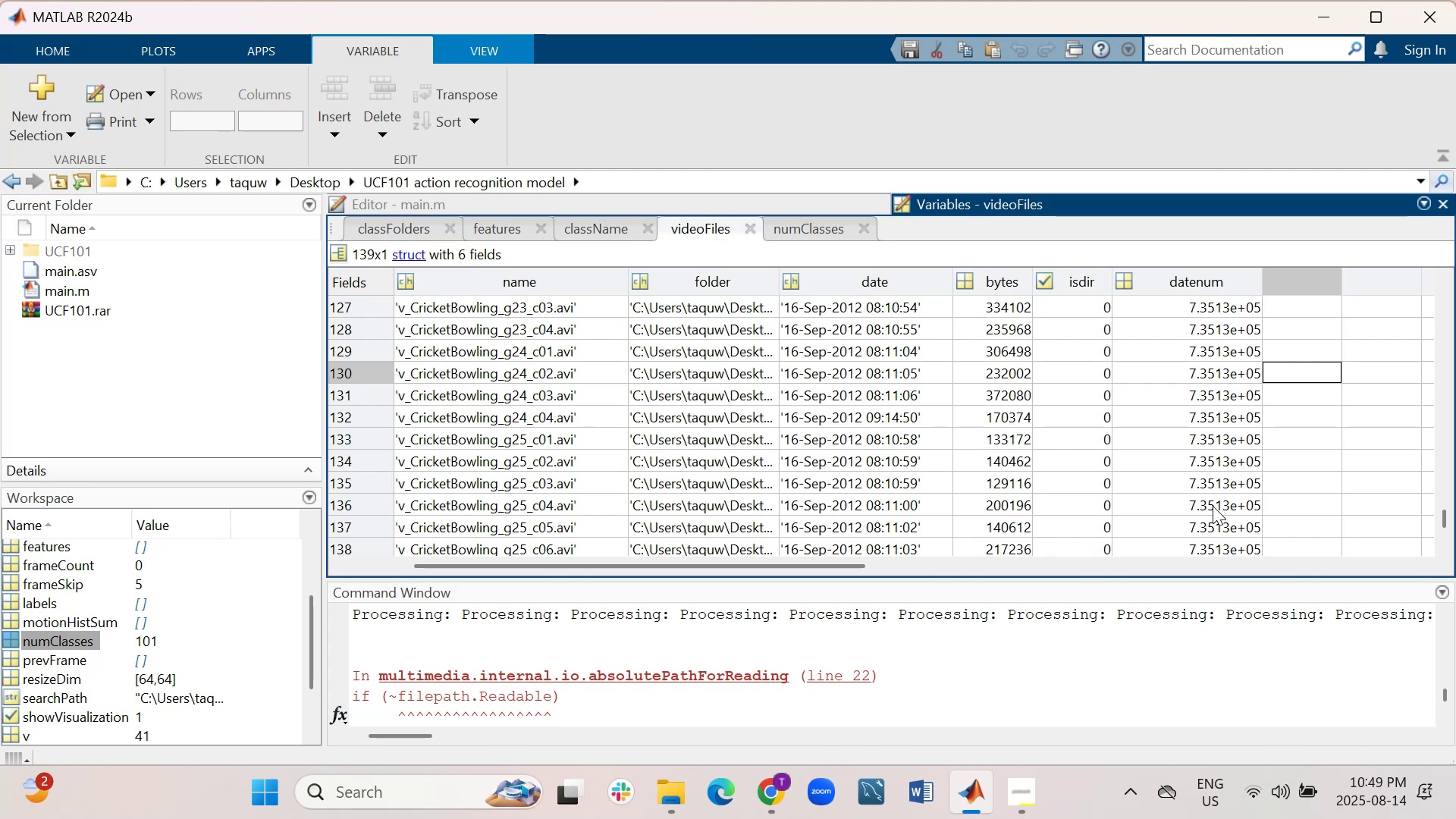 
wait(15.55)
 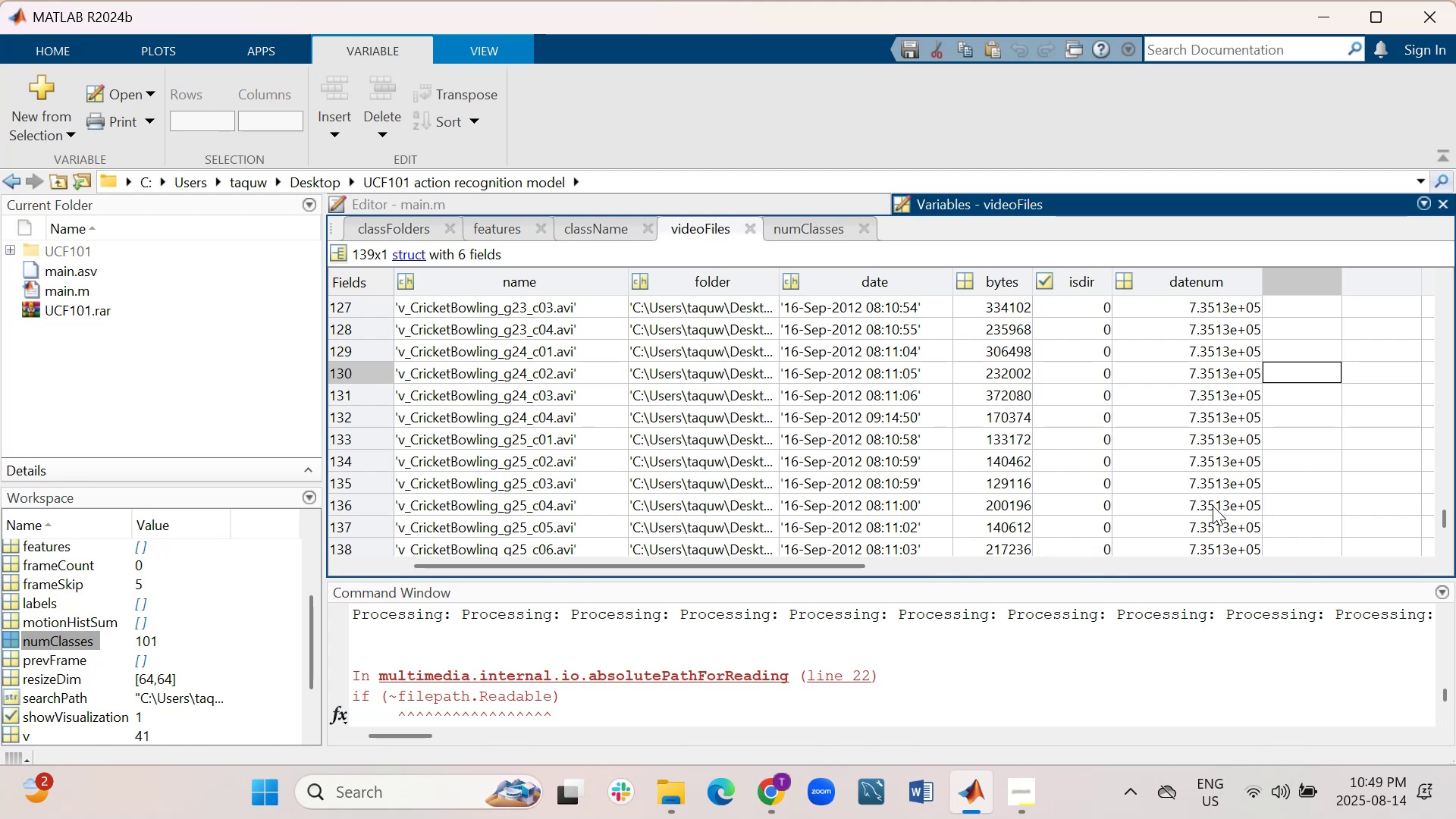 
left_click([820, 224])
 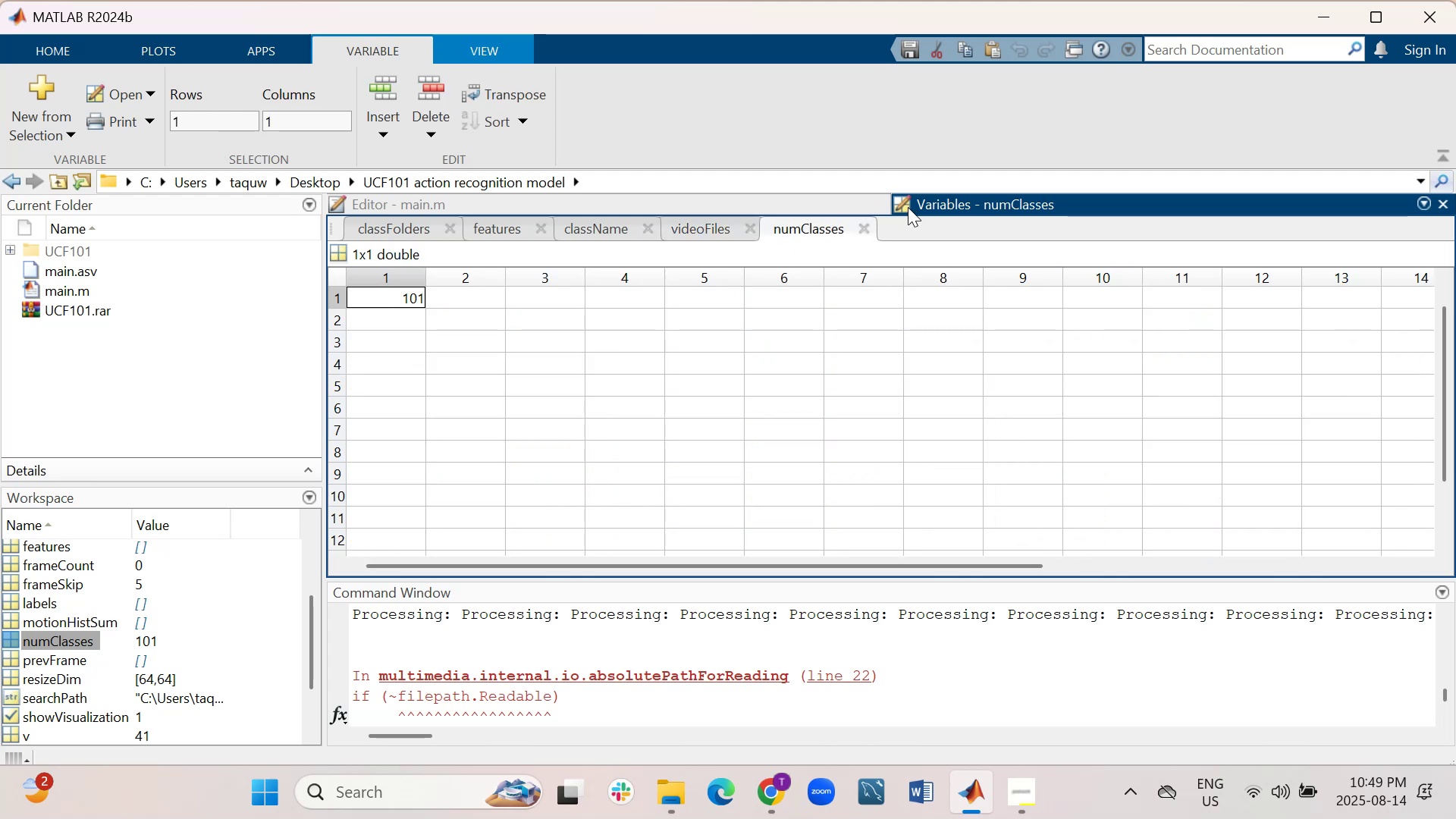 
left_click([862, 231])
 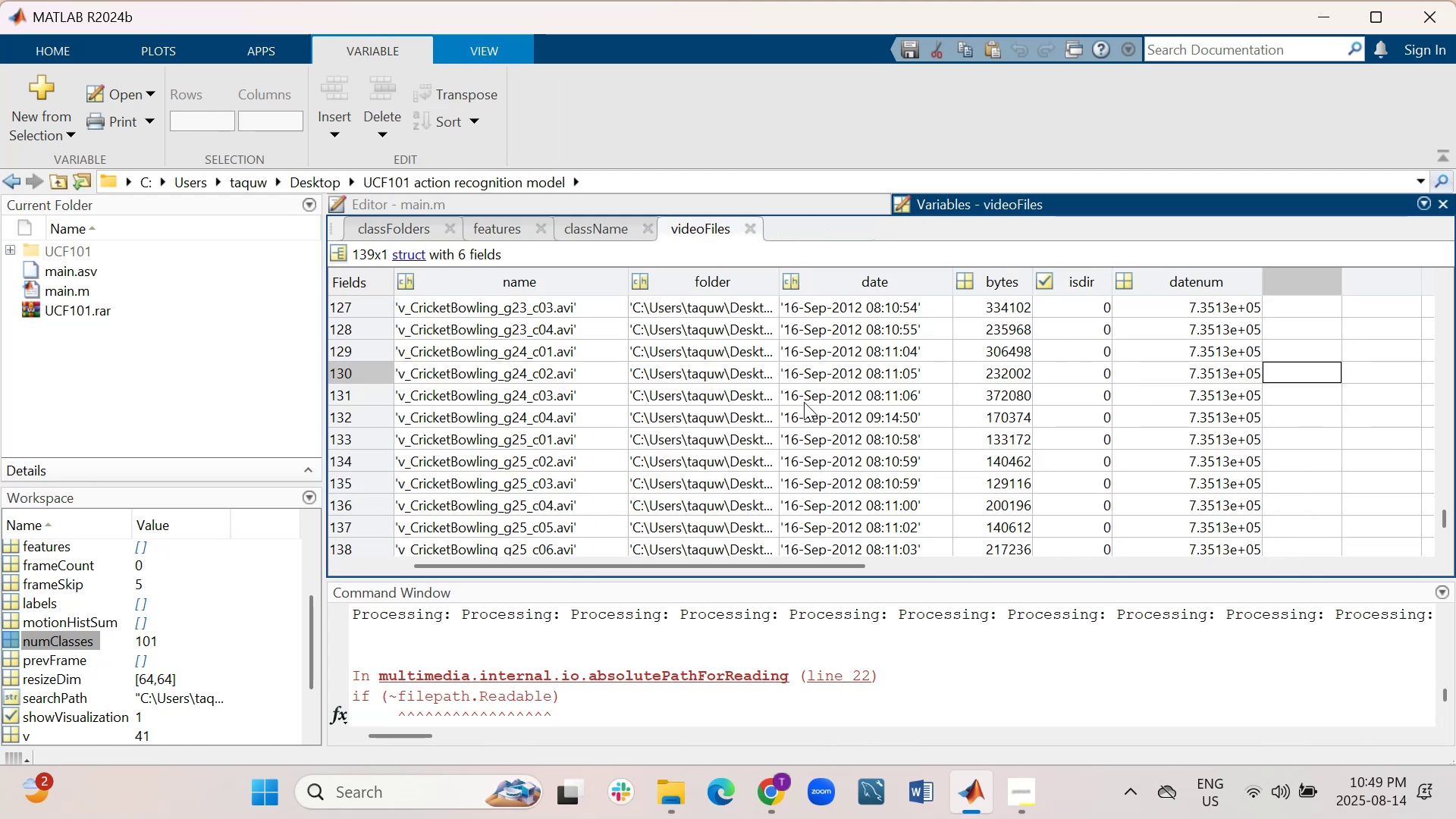 
scroll: coordinate [819, 397], scroll_direction: down, amount: 3.0
 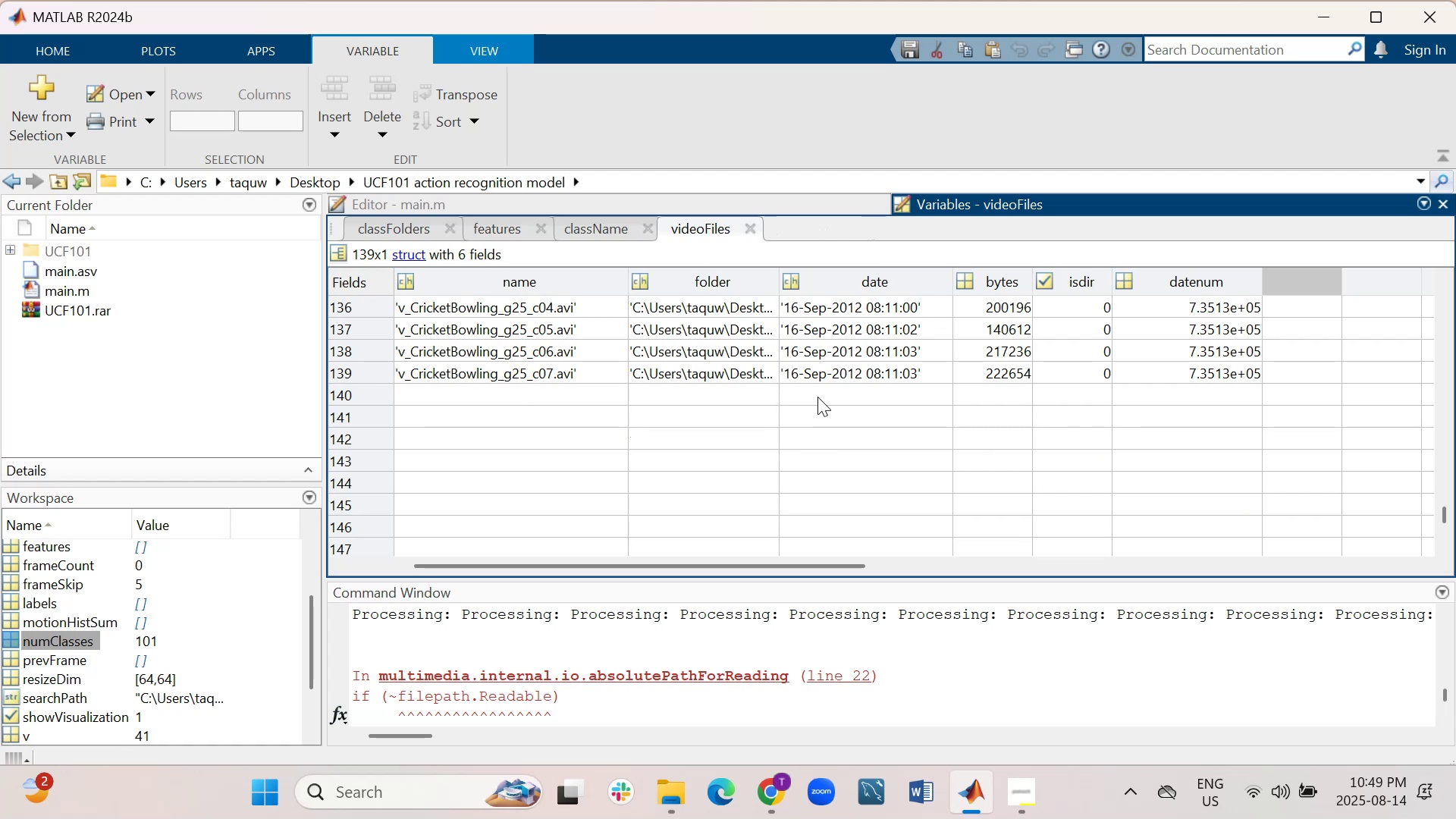 
scroll: coordinate [746, 403], scroll_direction: up, amount: 53.0
 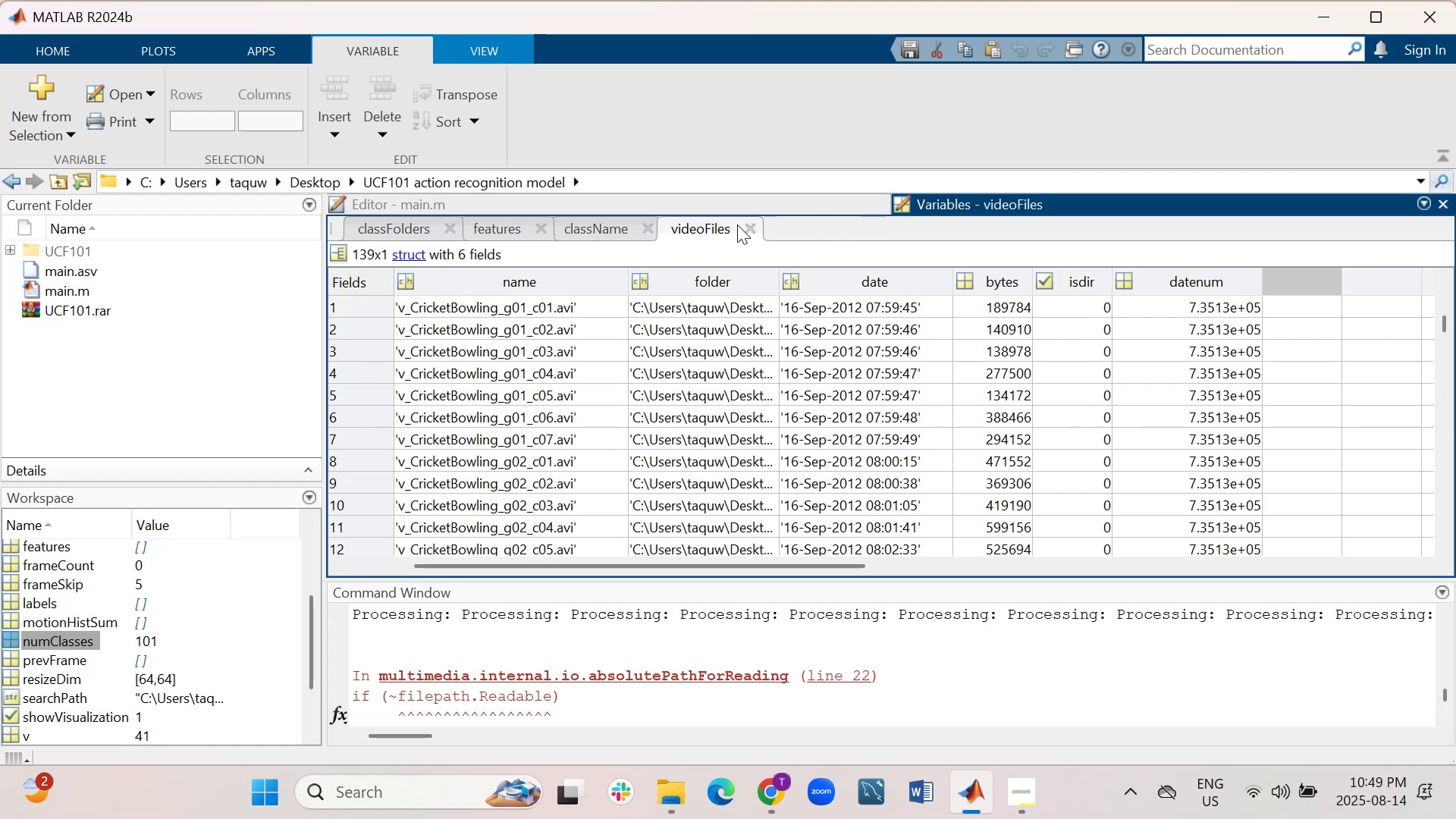 
left_click([748, 231])
 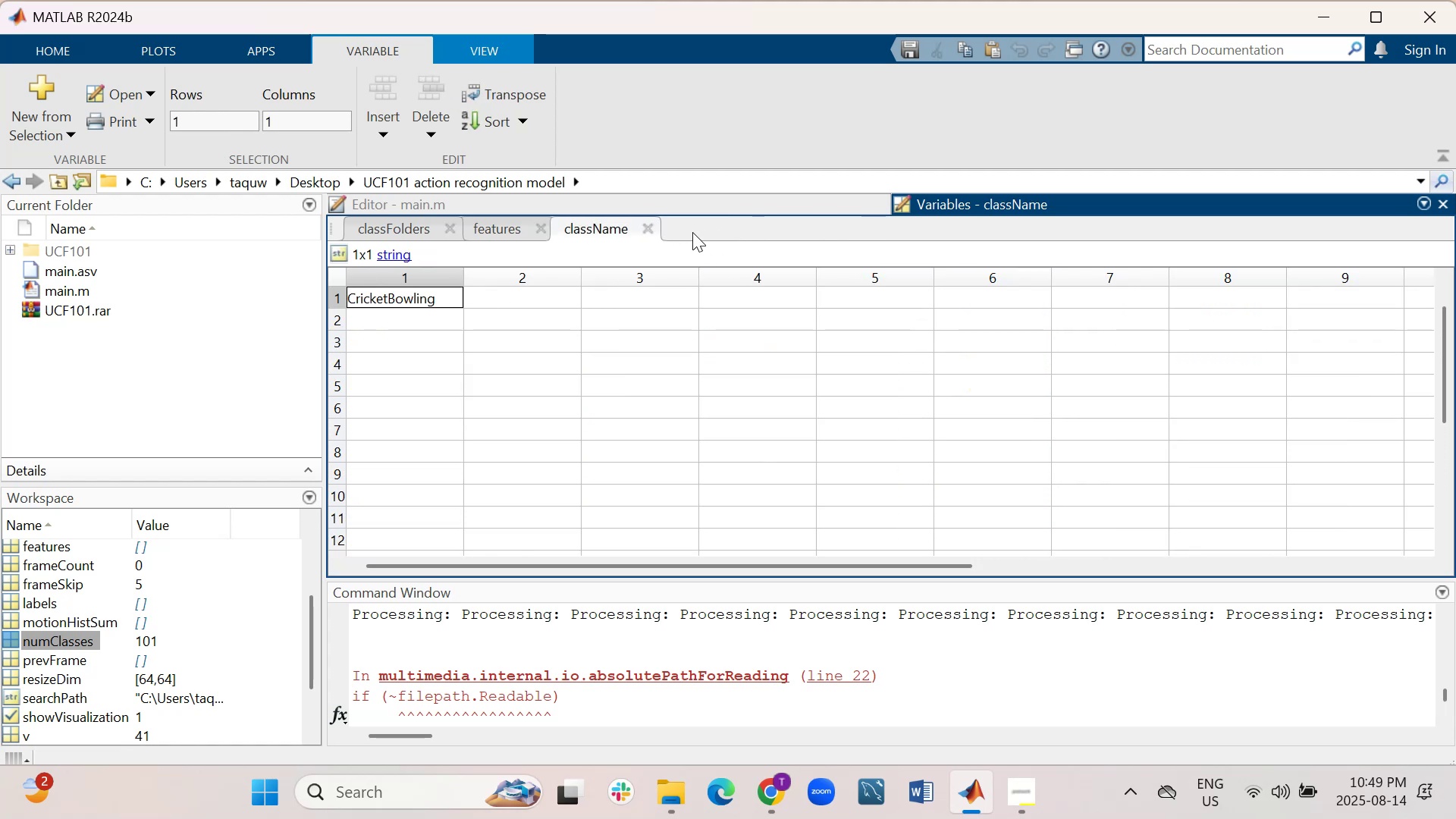 
left_click([648, 230])
 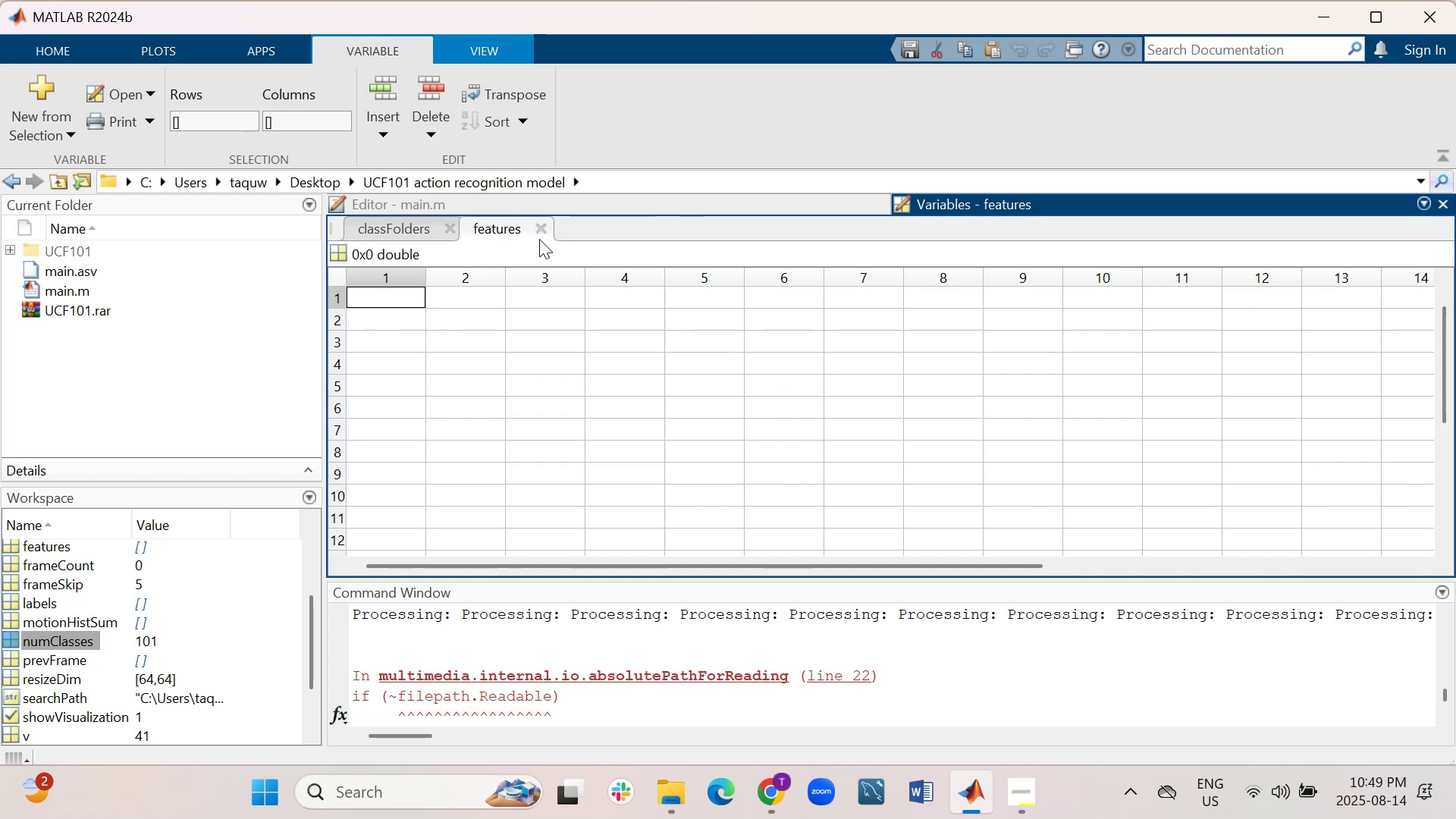 
left_click([542, 228])
 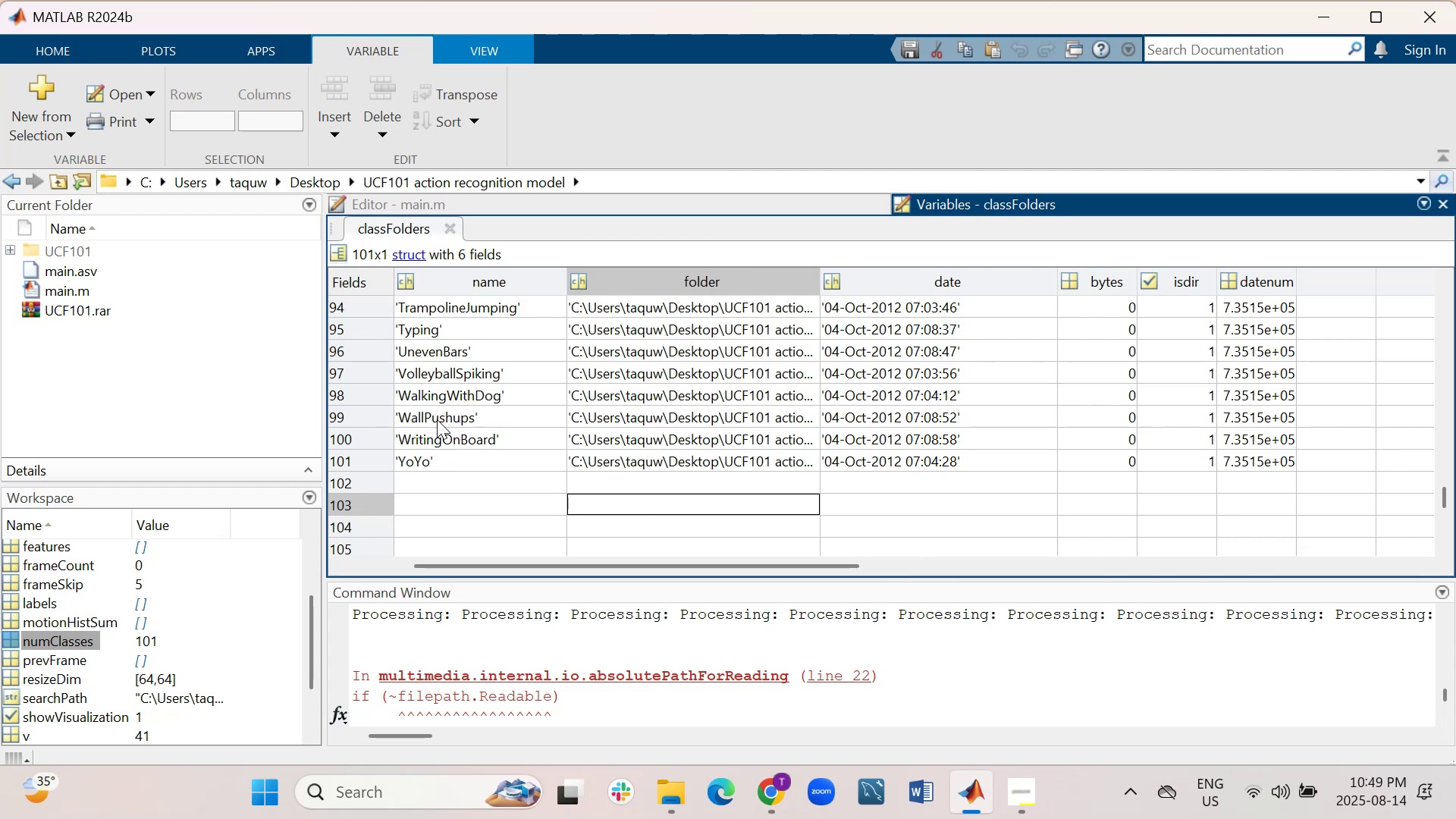 
wait(26.45)
 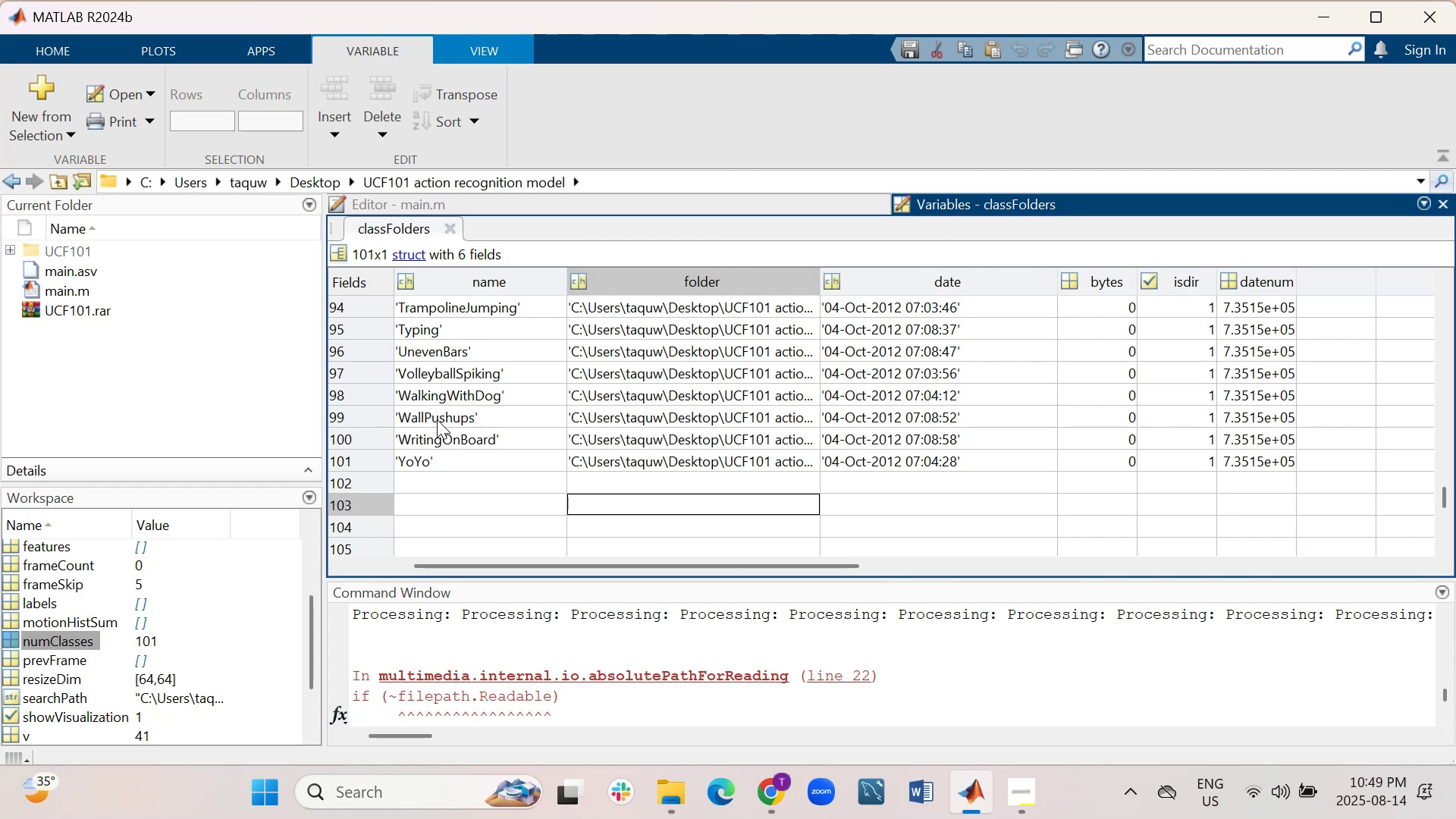 
left_click([453, 231])
 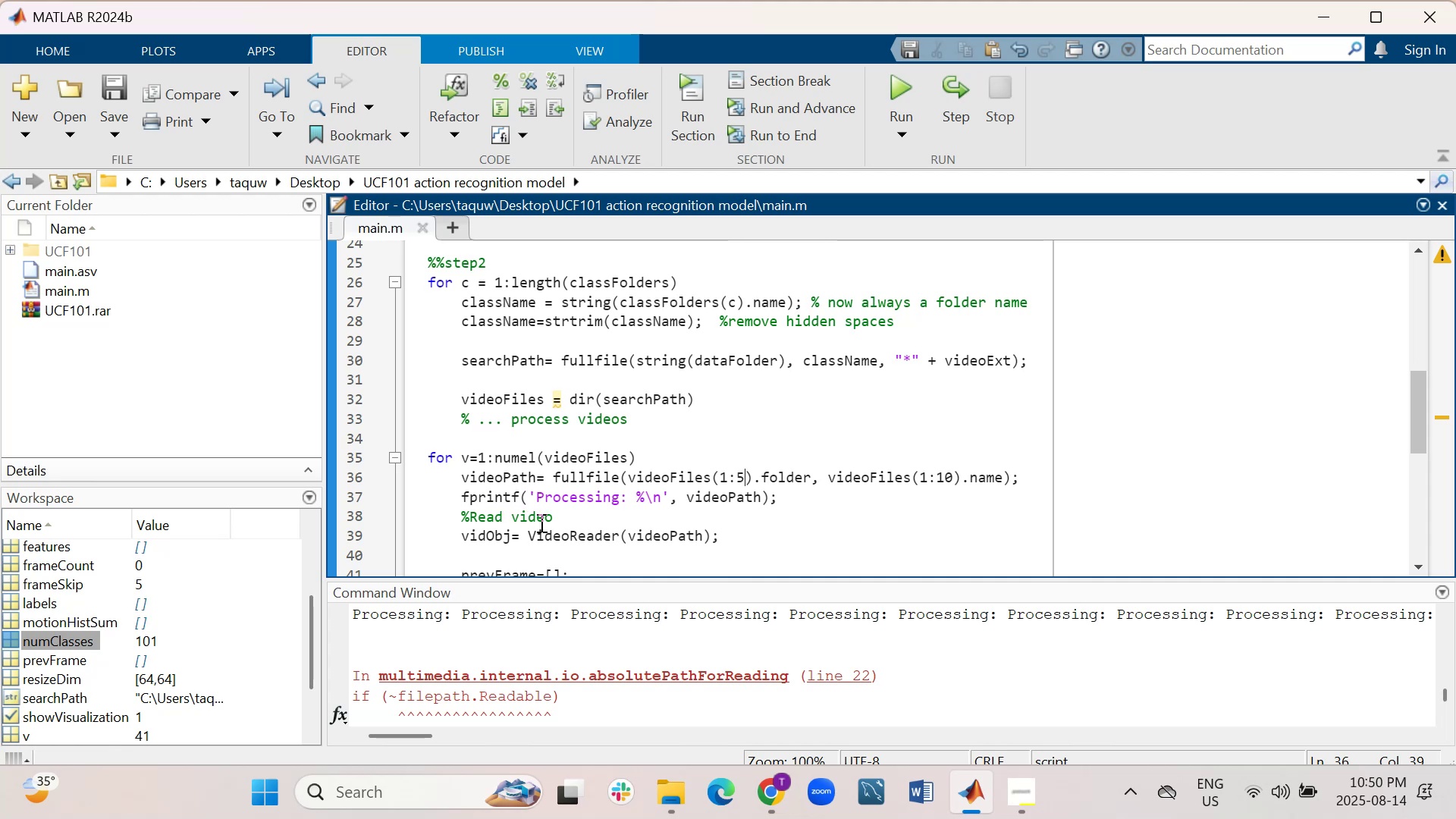 
wait(7.11)
 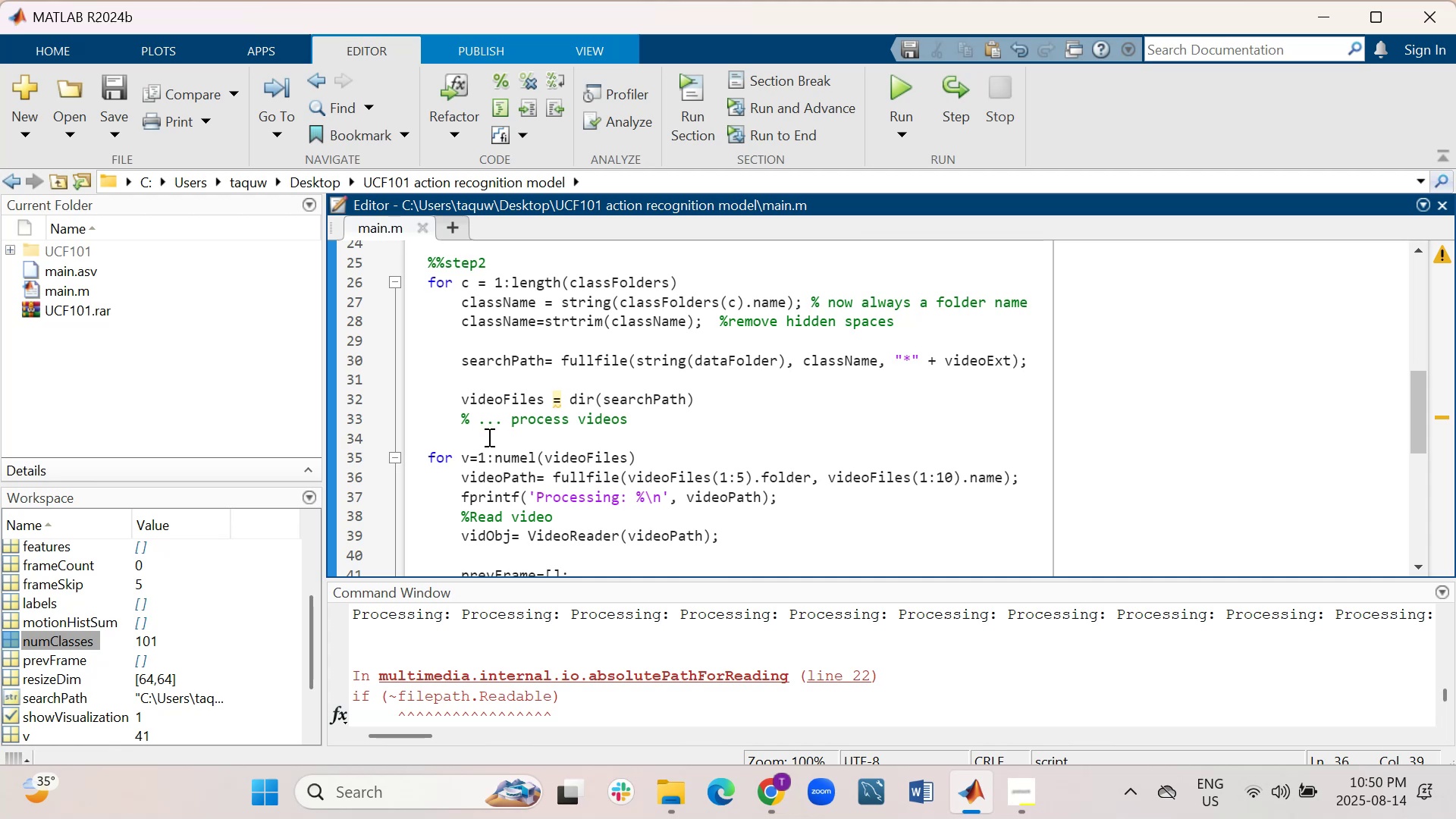 
scroll: coordinate [597, 479], scroll_direction: down, amount: 1.0
 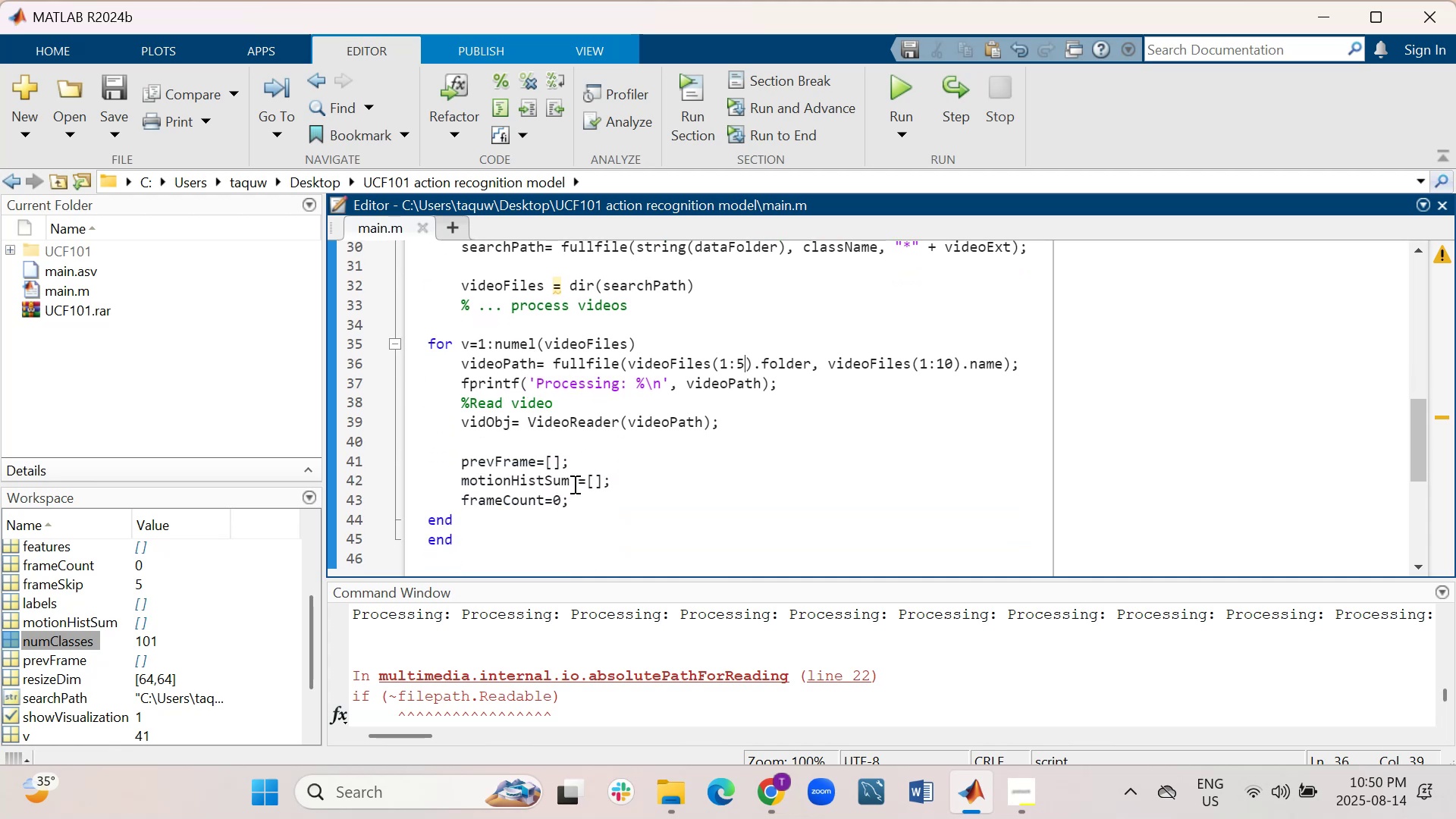 
wait(5.42)
 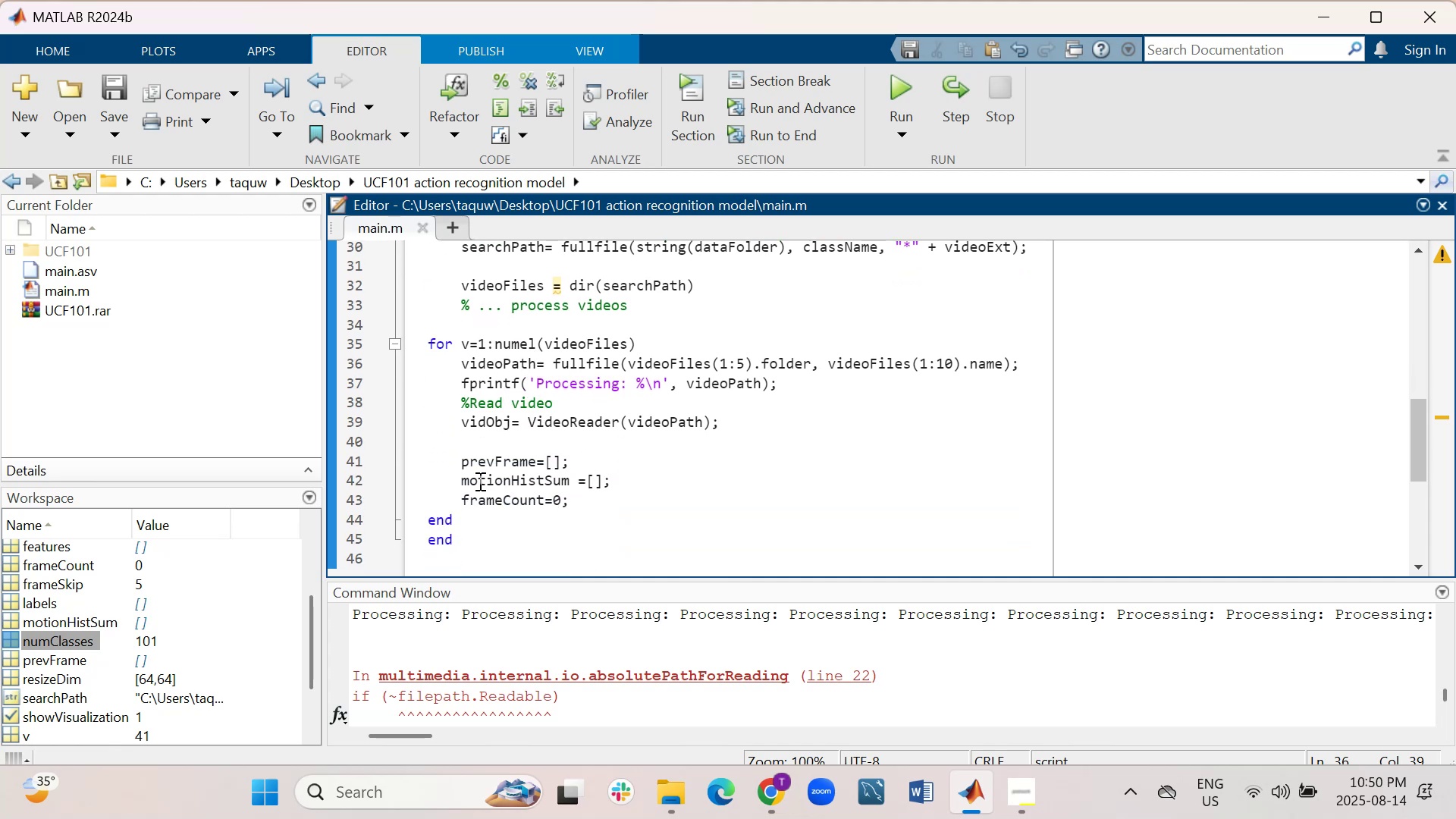 
left_click([904, 77])
 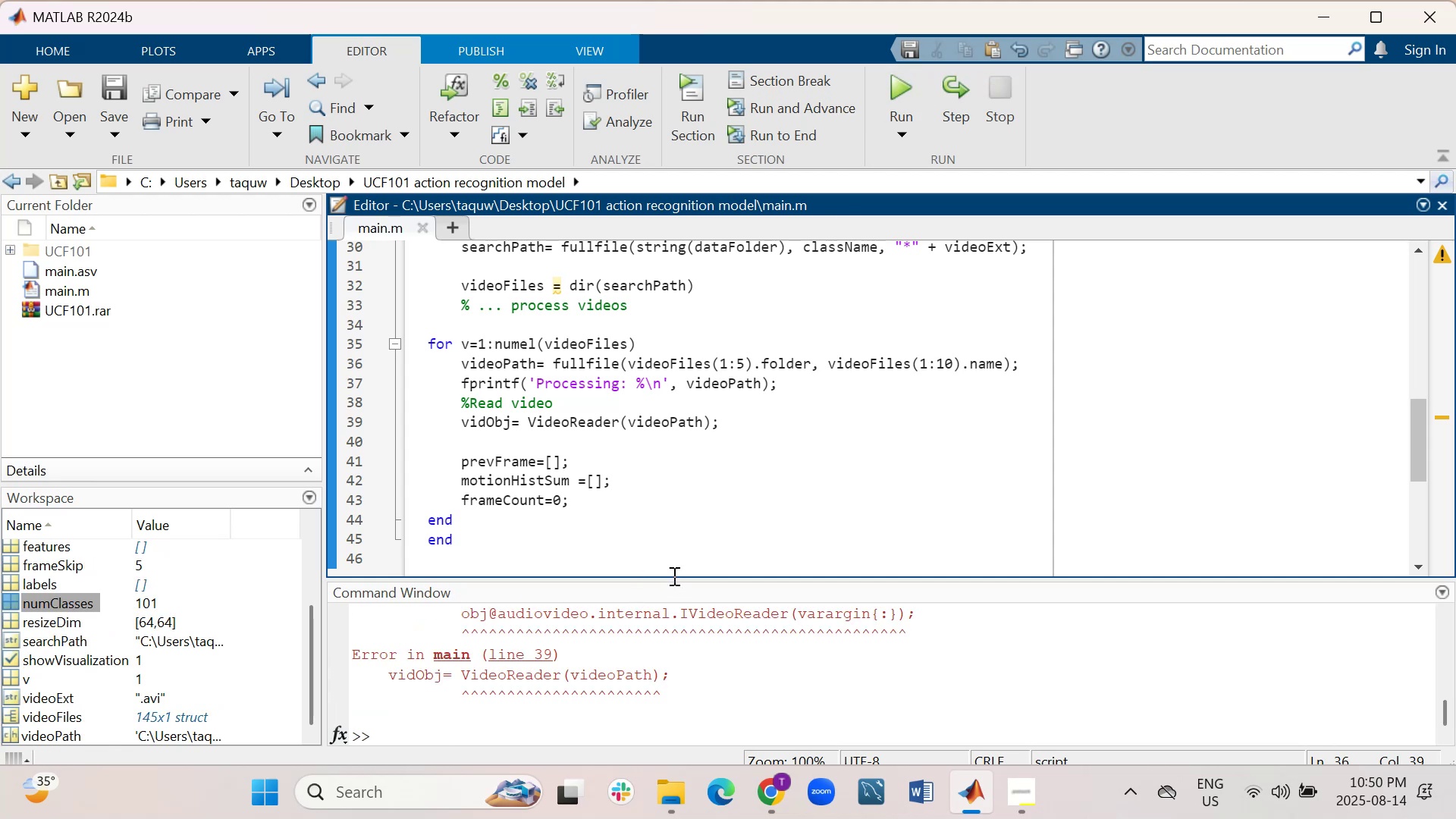 
left_click_drag(start_coordinate=[674, 580], to_coordinate=[691, 358])
 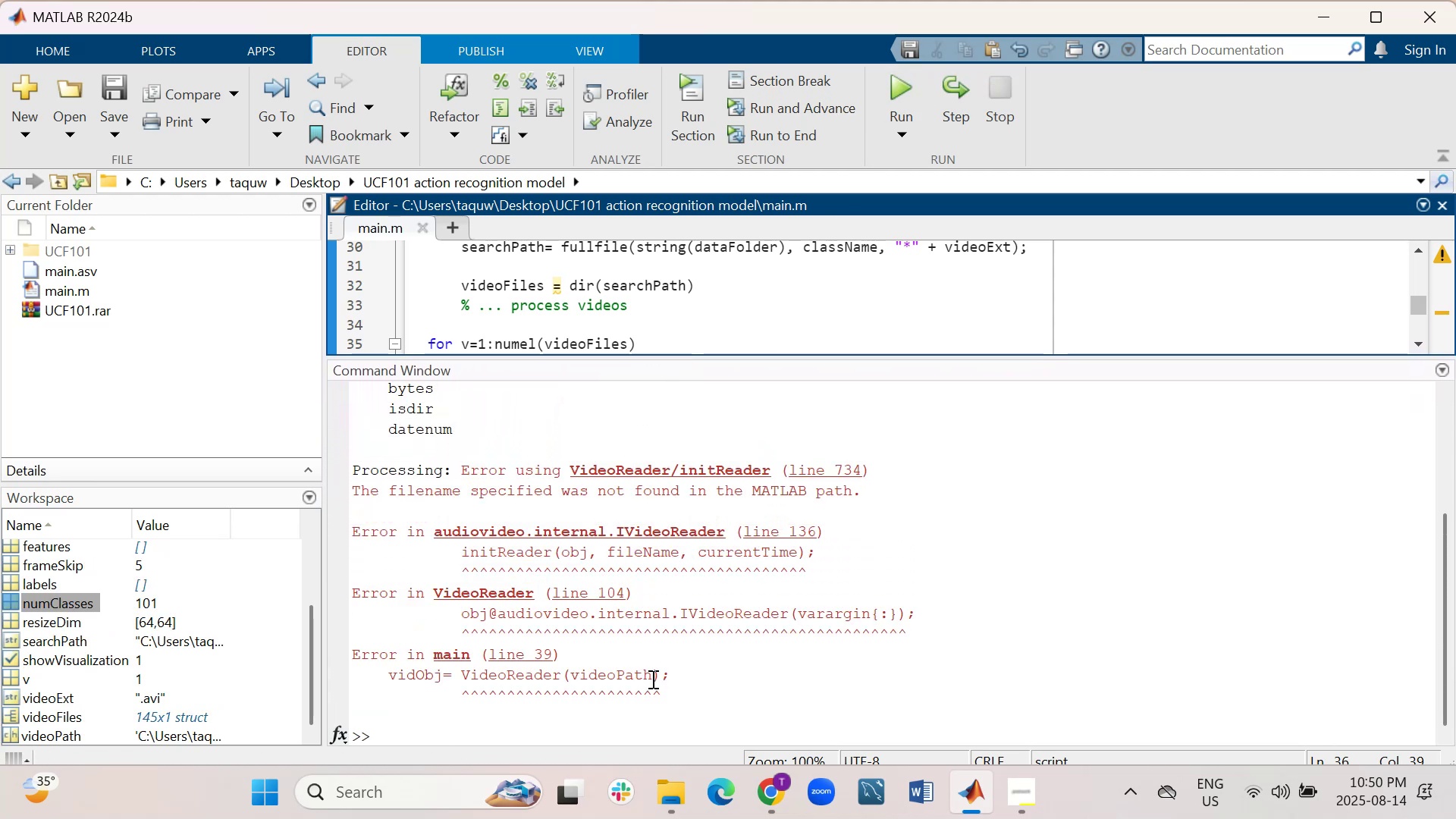 
scroll: coordinate [620, 580], scroll_direction: up, amount: 5.0
 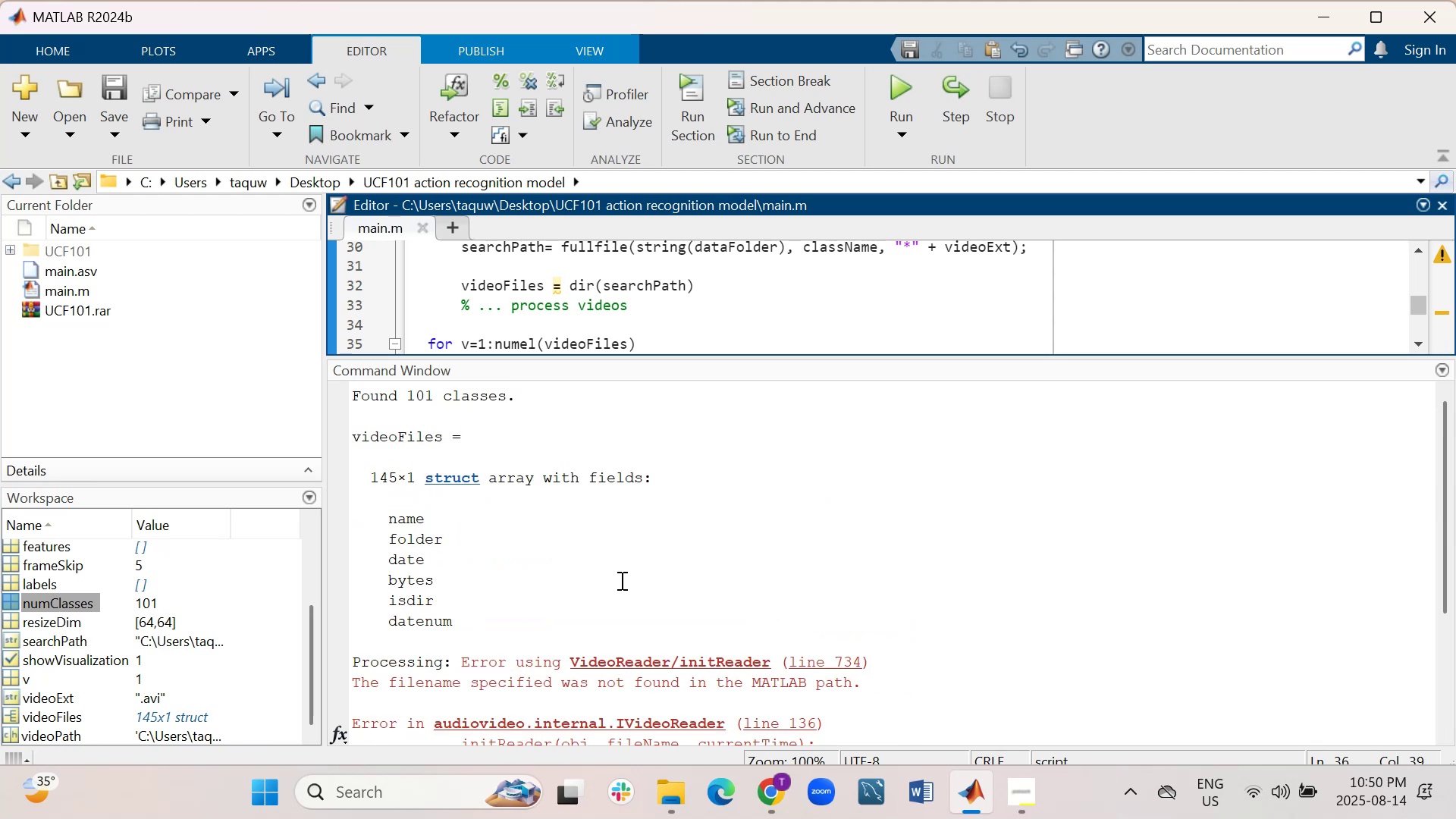 
scroll: coordinate [620, 580], scroll_direction: down, amount: 2.0
 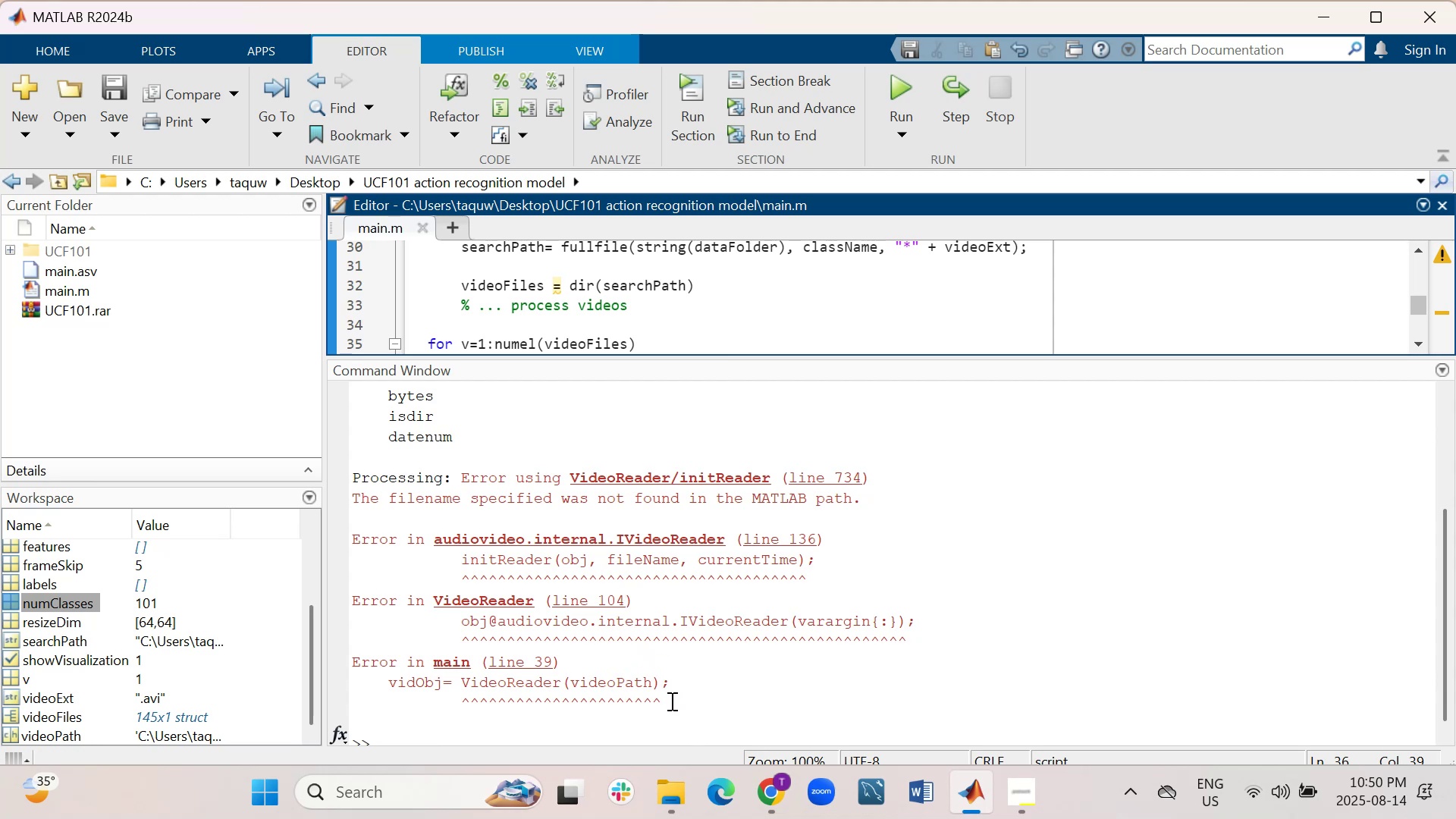 
left_click_drag(start_coordinate=[670, 701], to_coordinate=[350, 478])
 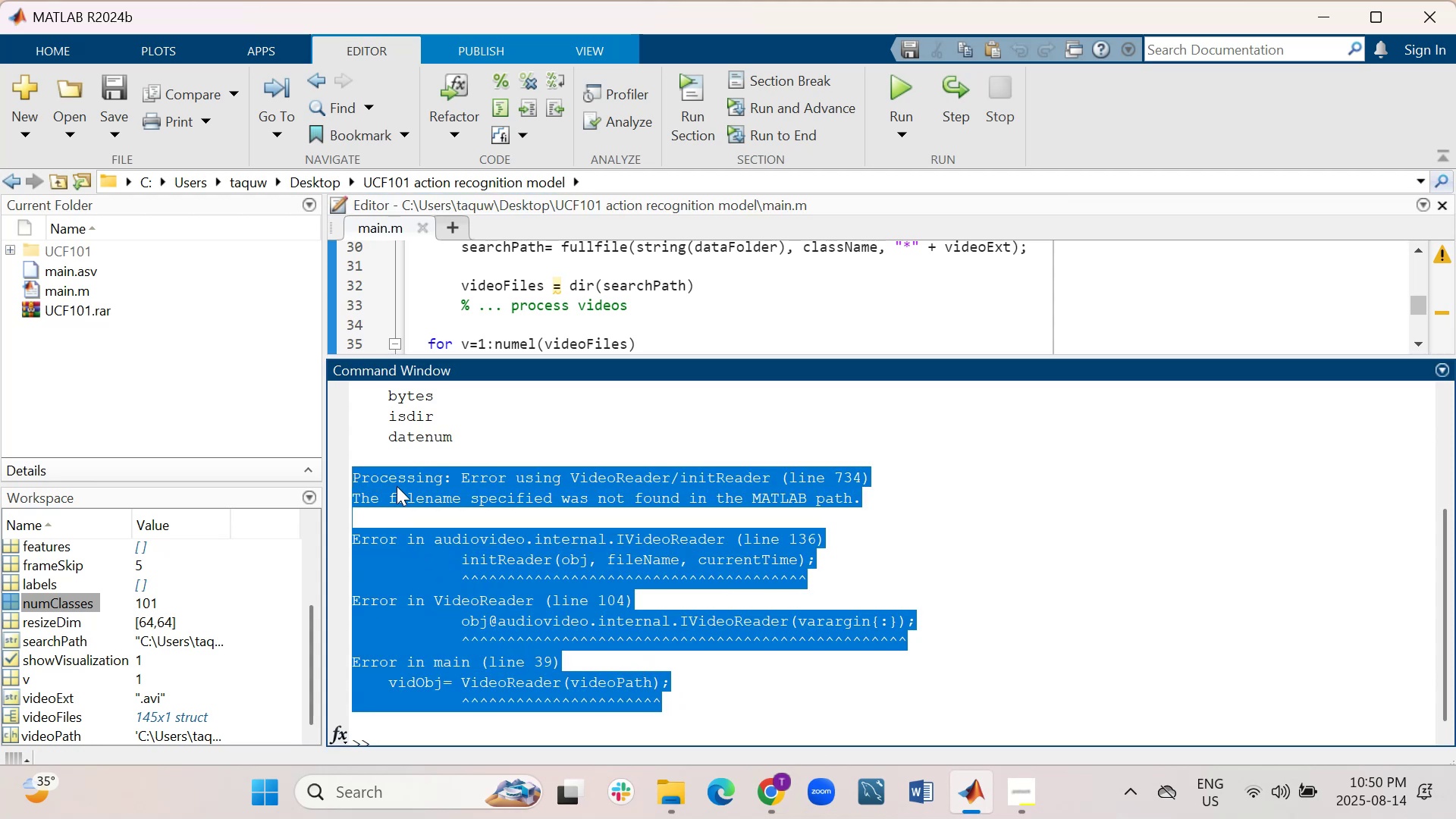 
right_click([397, 486])
 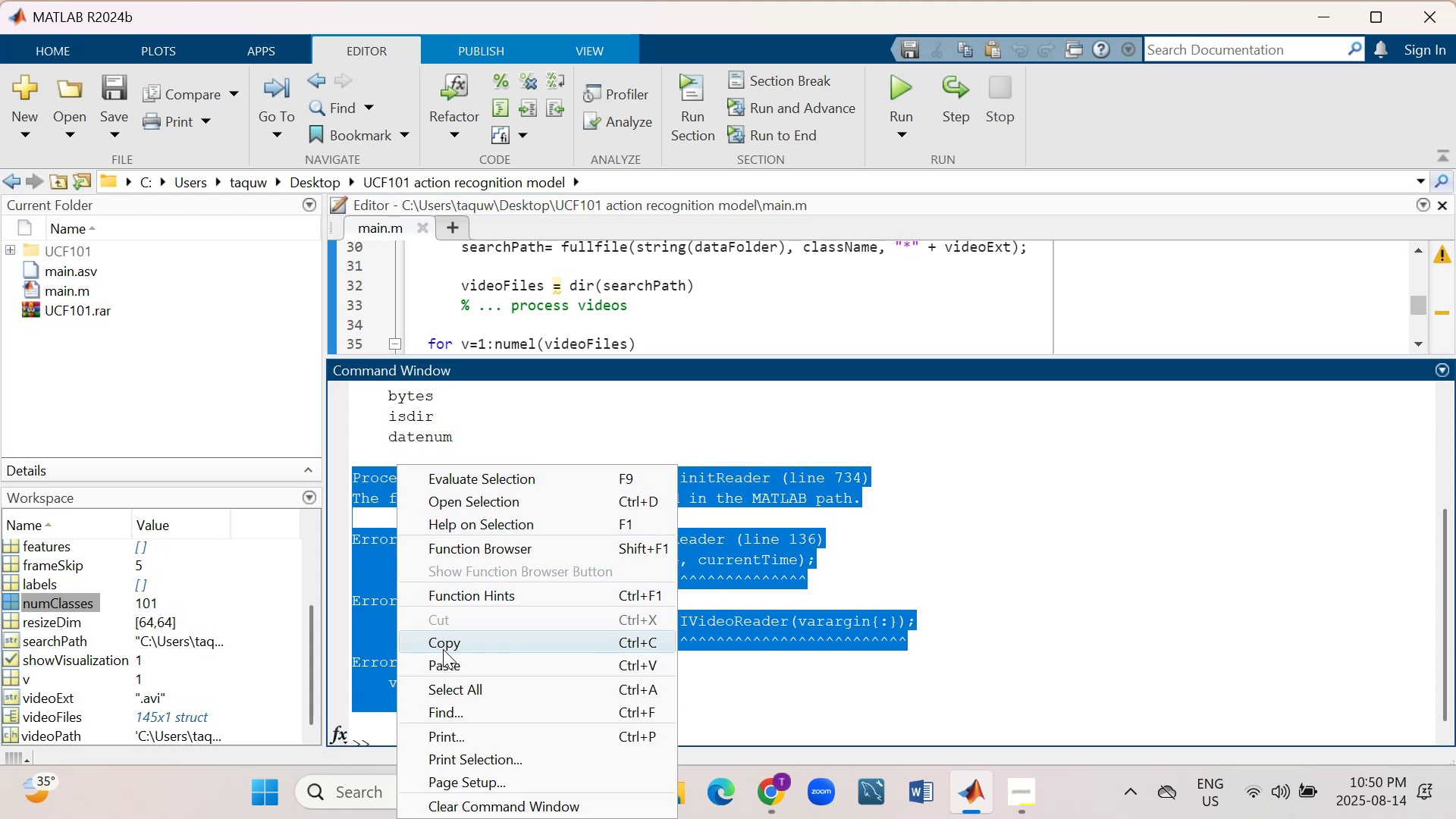 
left_click([444, 644])
 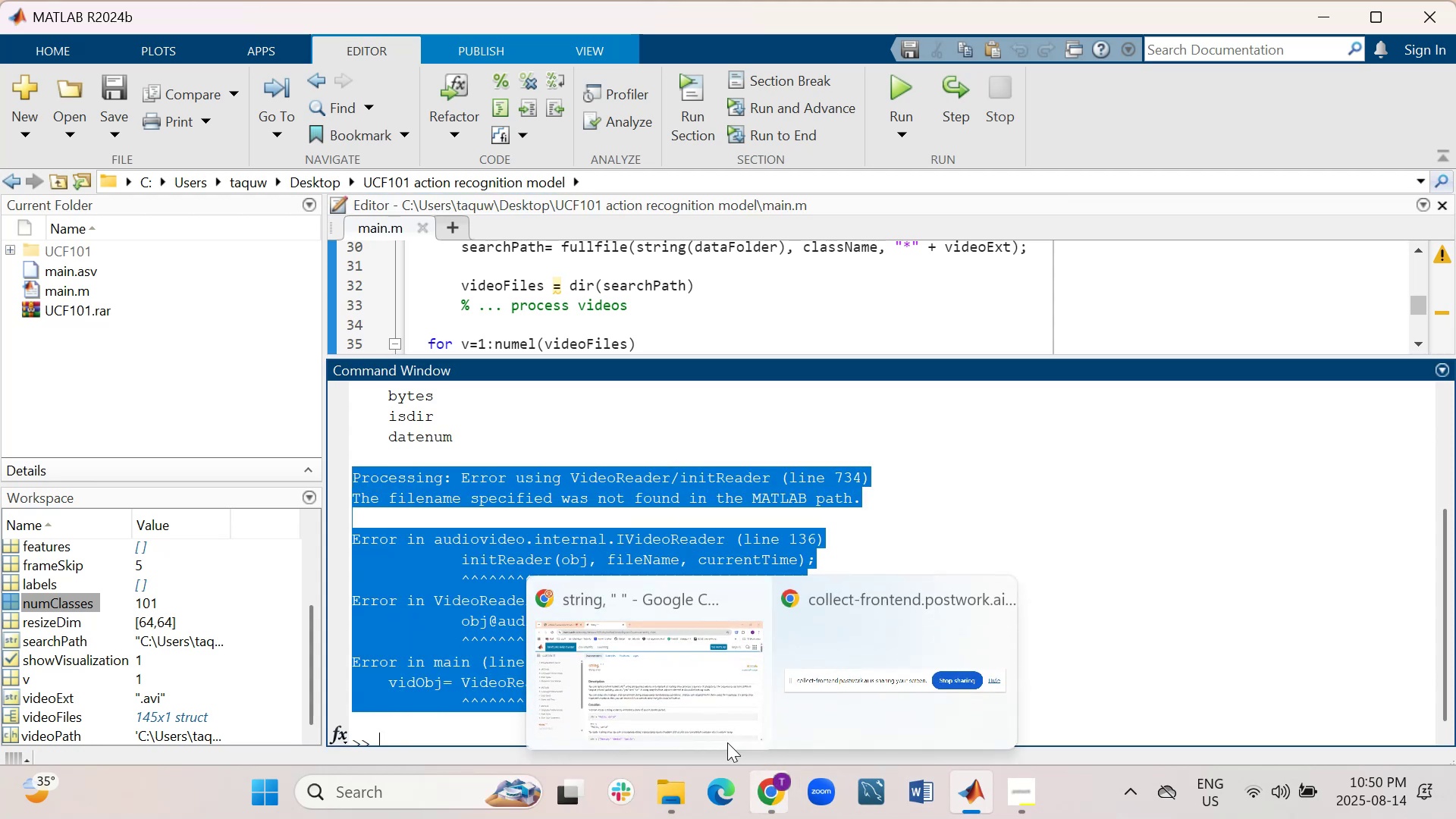 
left_click([681, 697])
 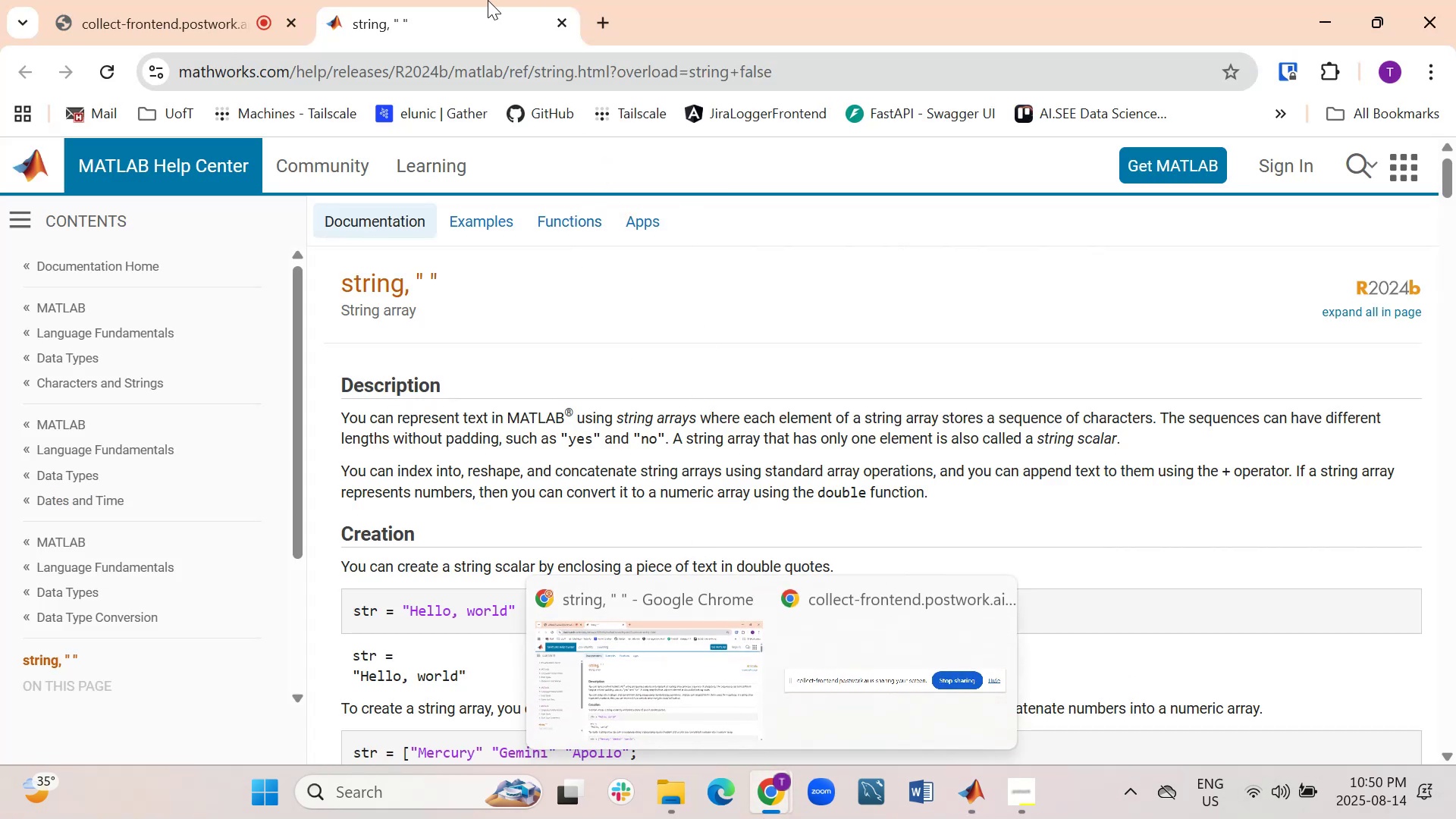 
left_click([596, 17])
 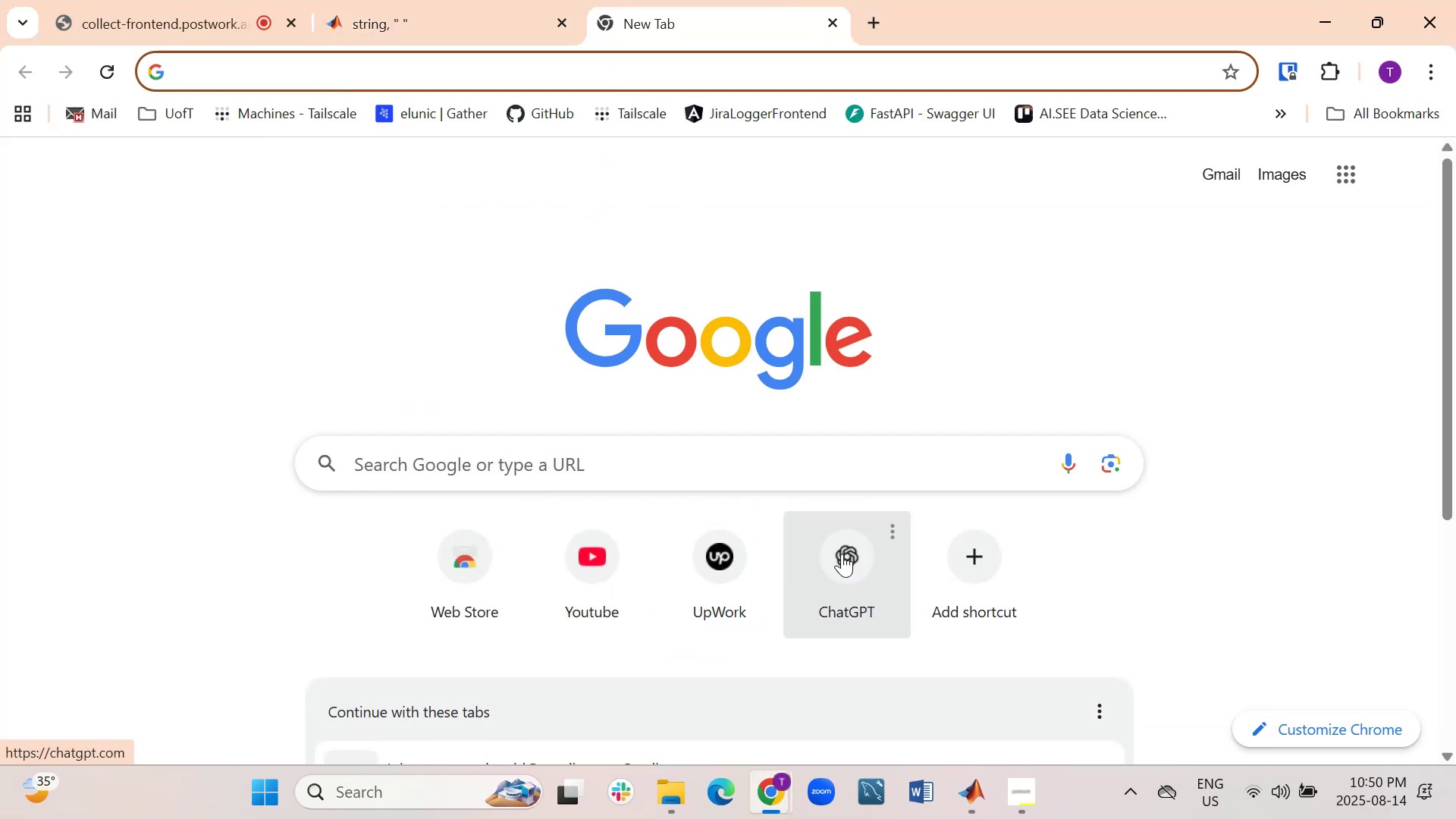 
left_click([842, 554])
 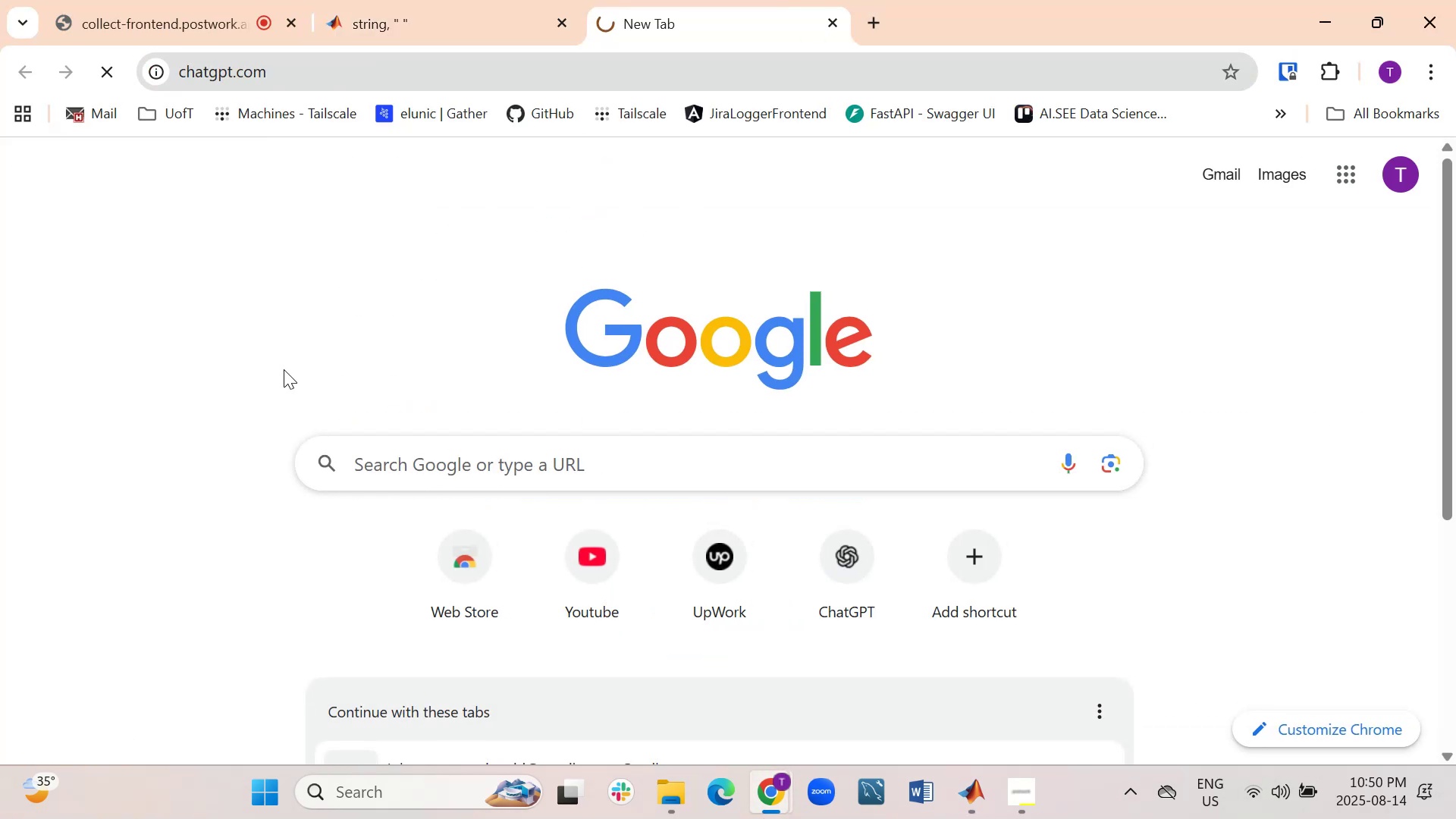 
mouse_move([427, 320])
 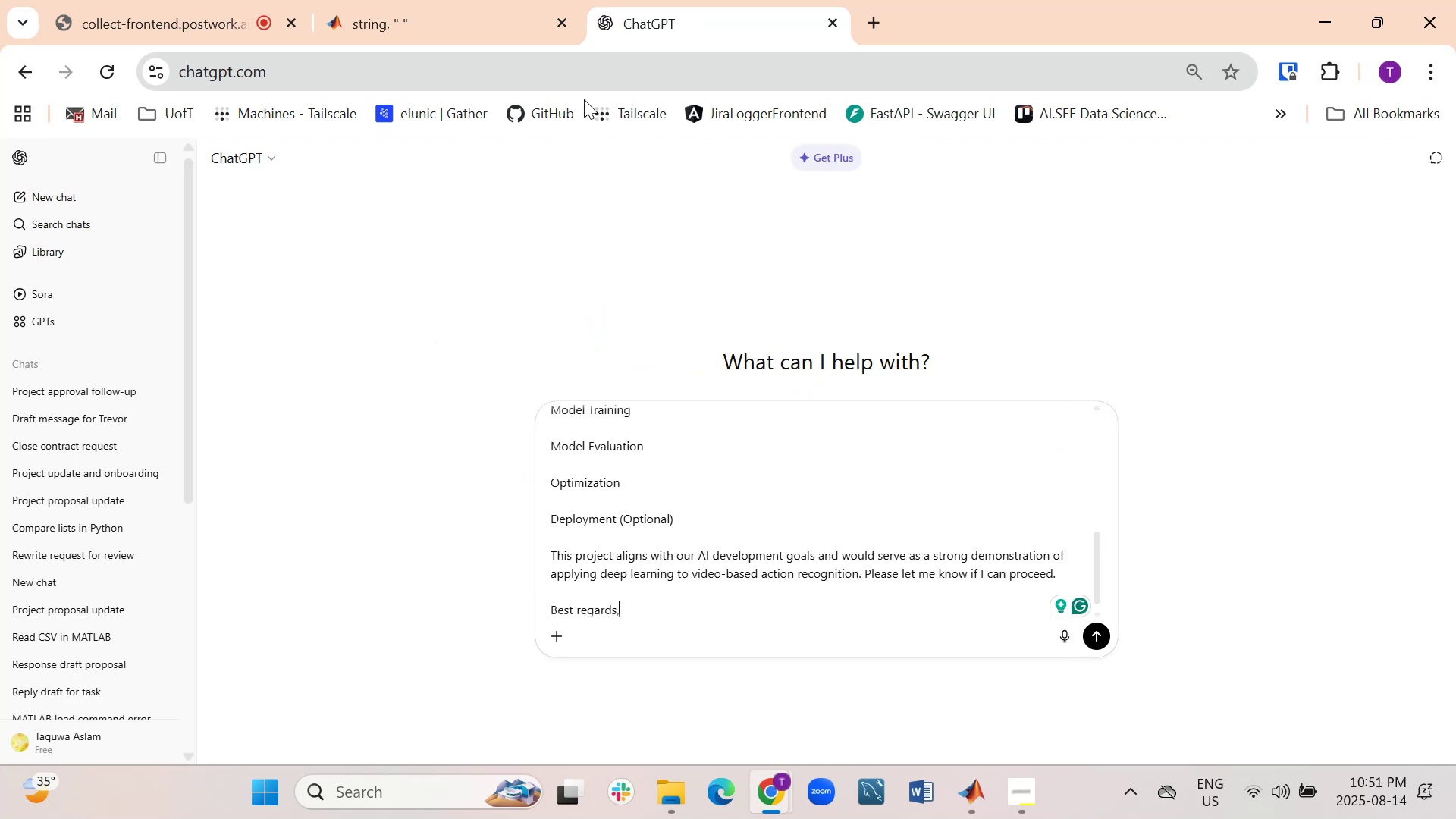 
left_click([557, 23])
 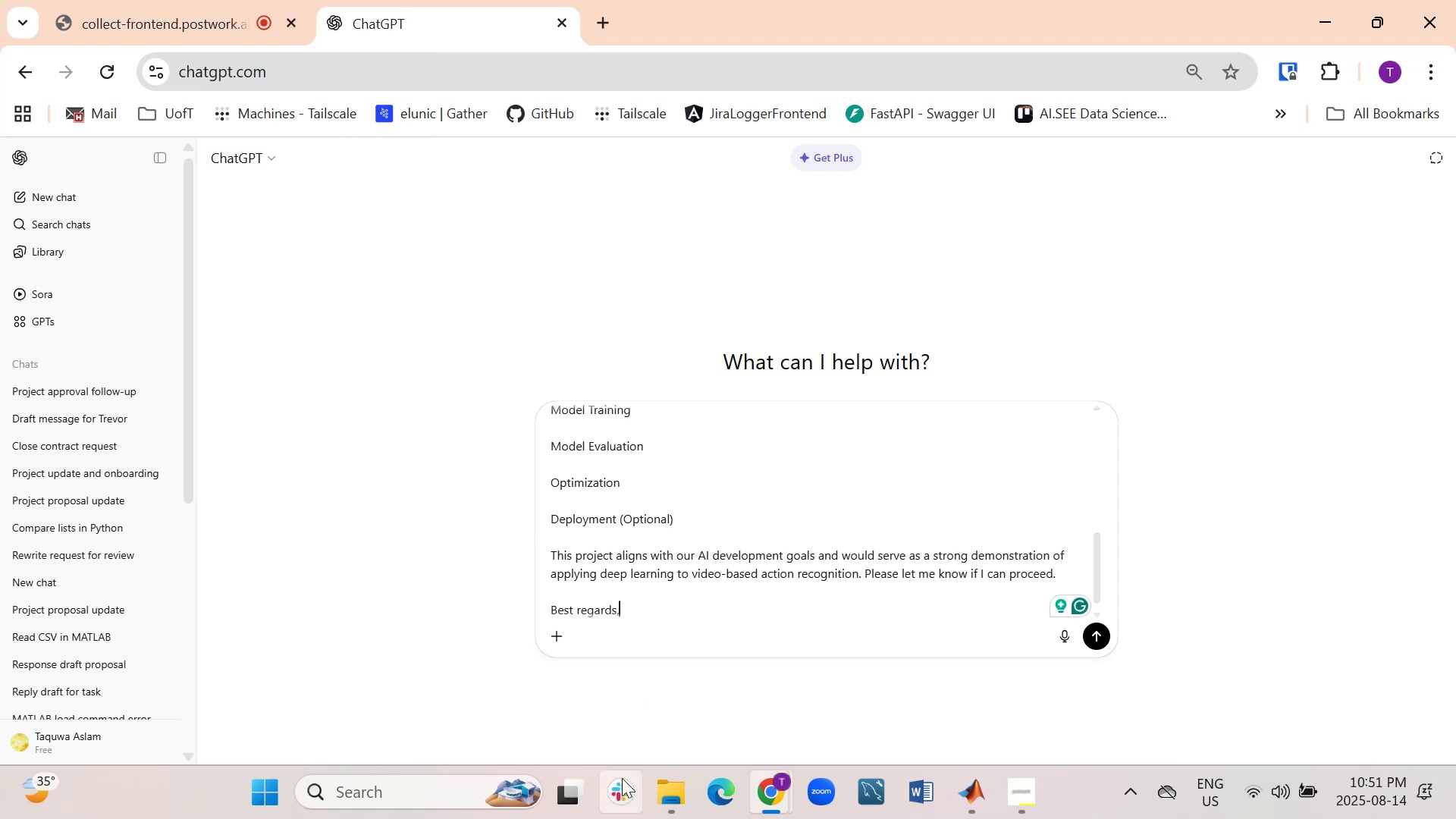 
key(Control+A)
 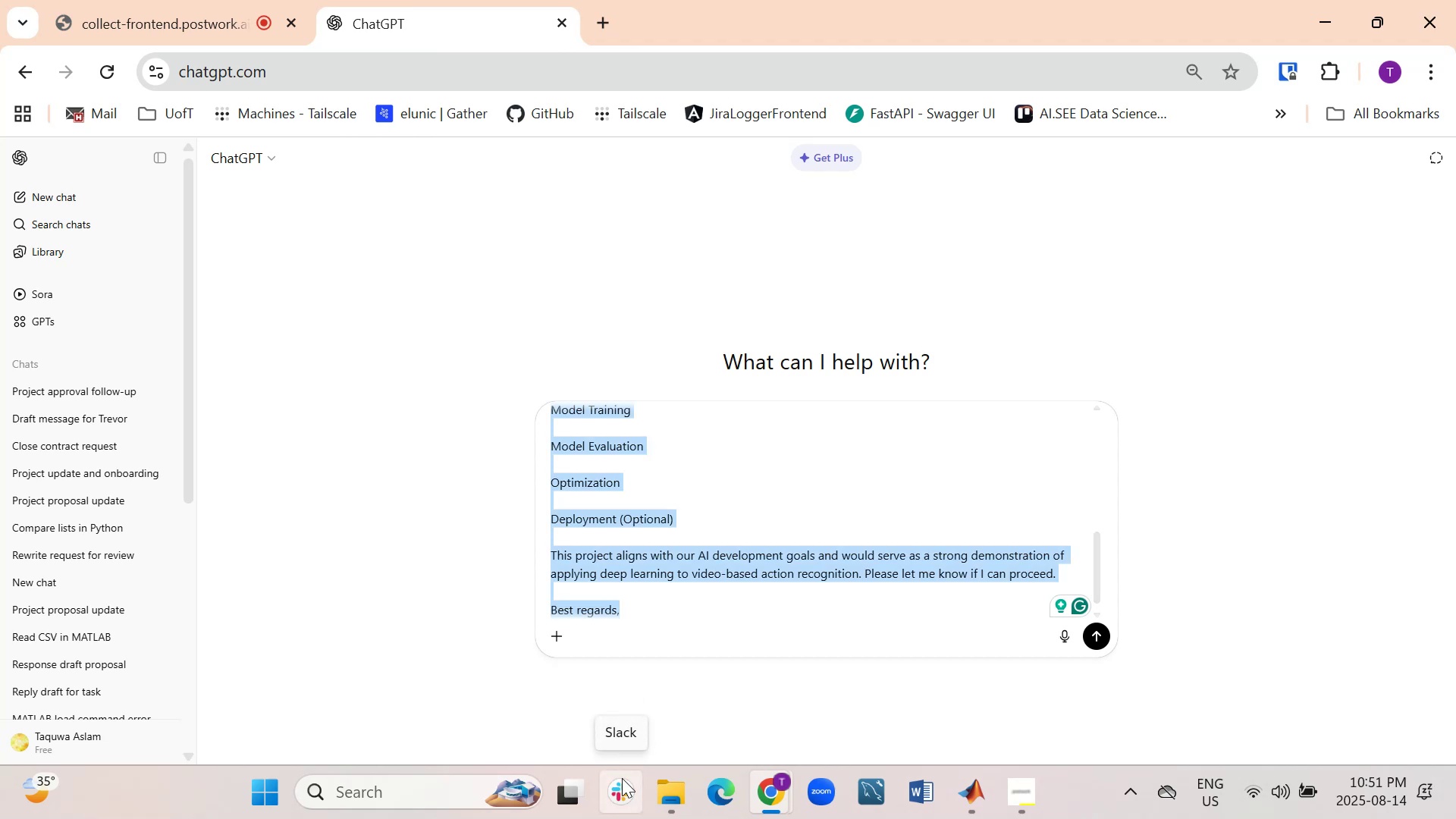 
key(Backspace)
 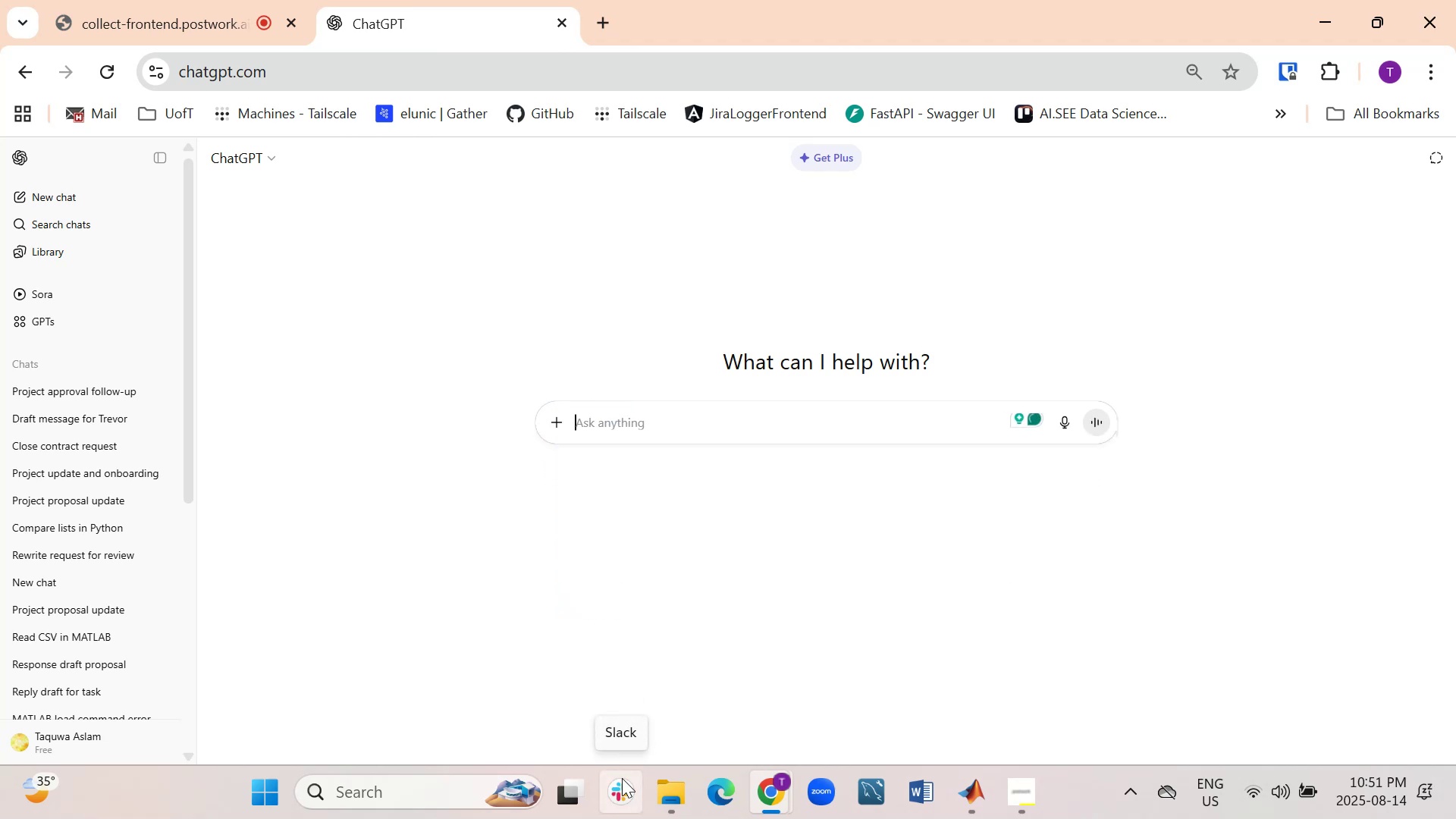 
key(Control+V)
 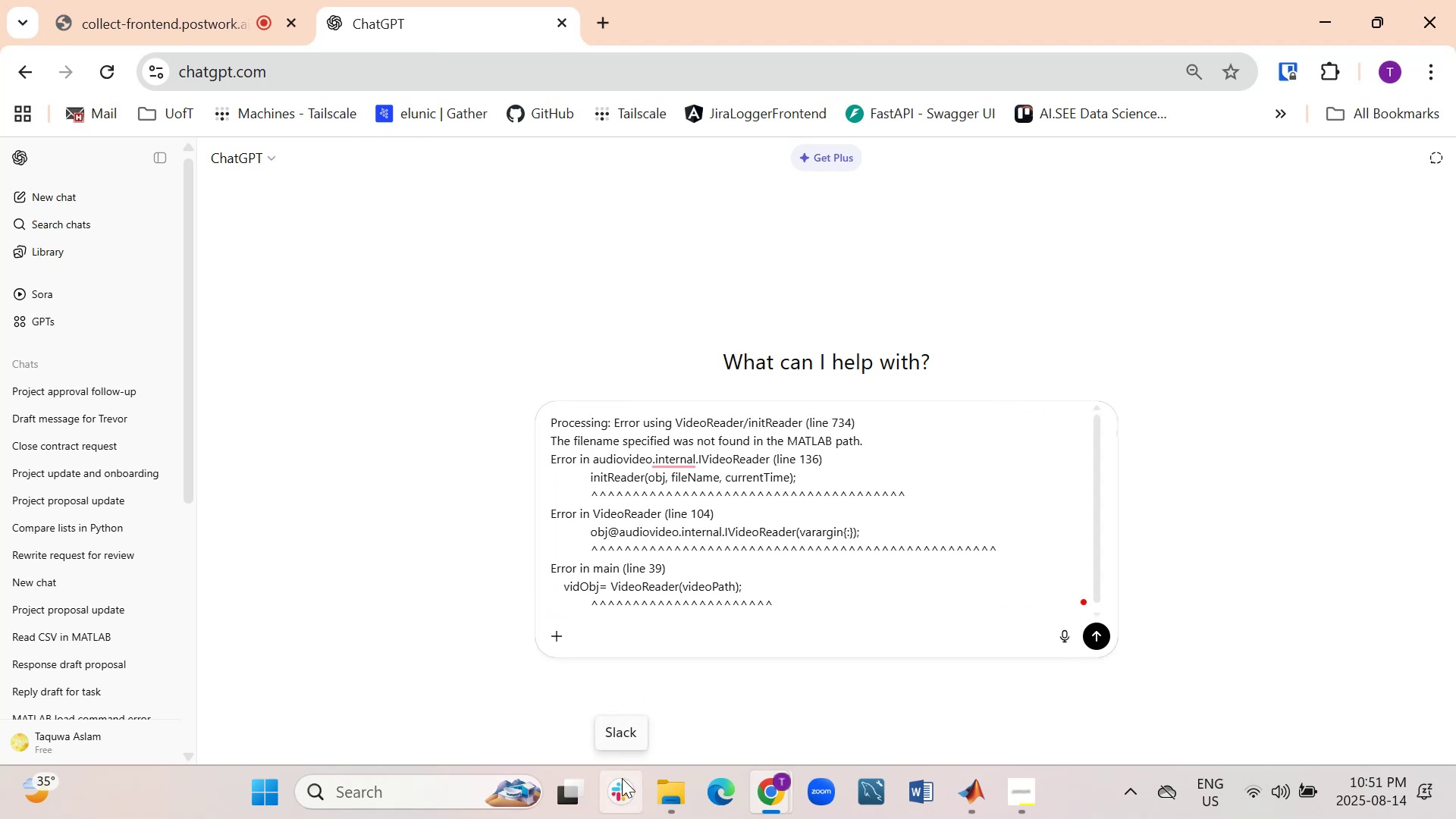 
key(Enter)
 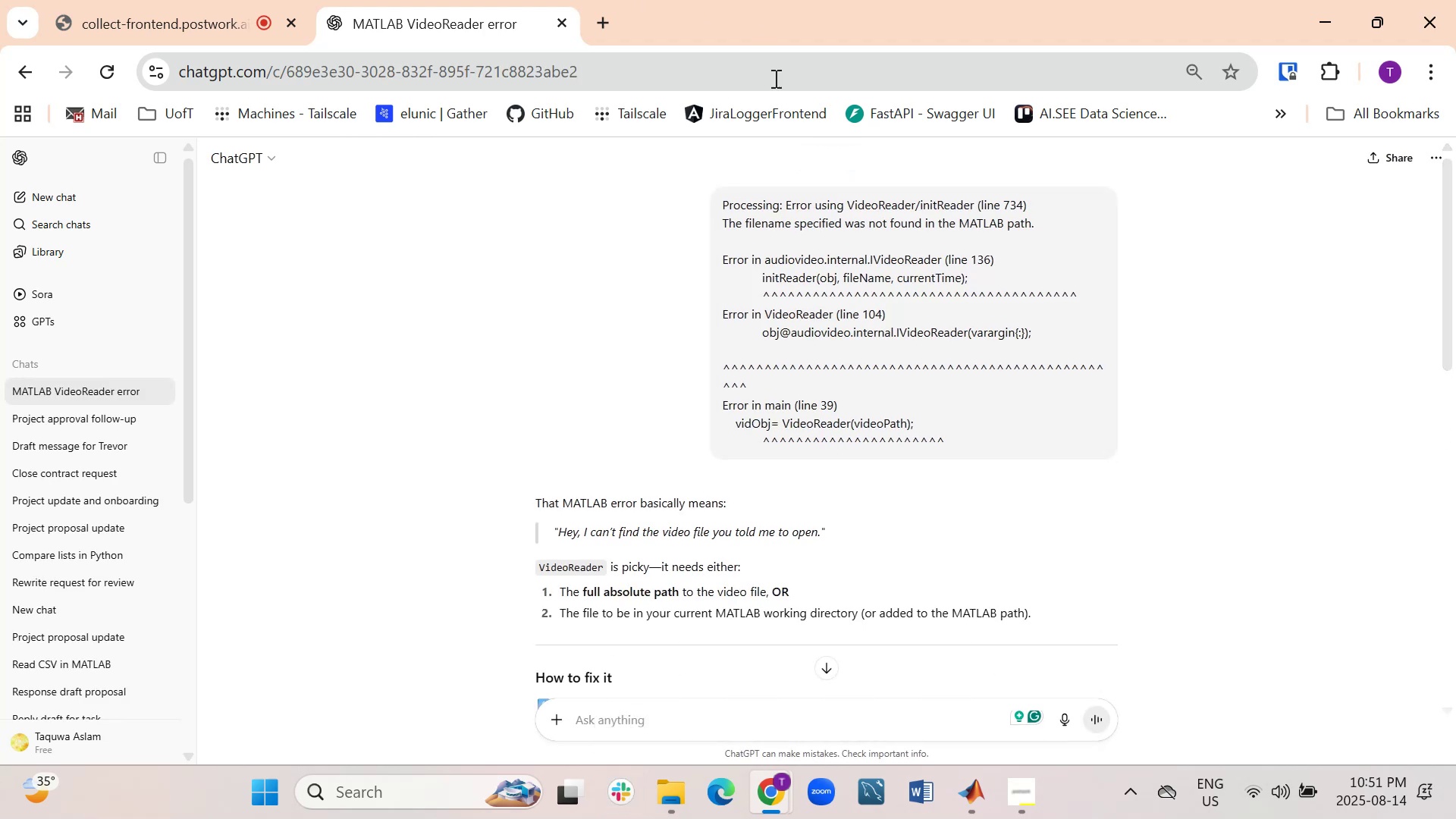 
wait(14.54)
 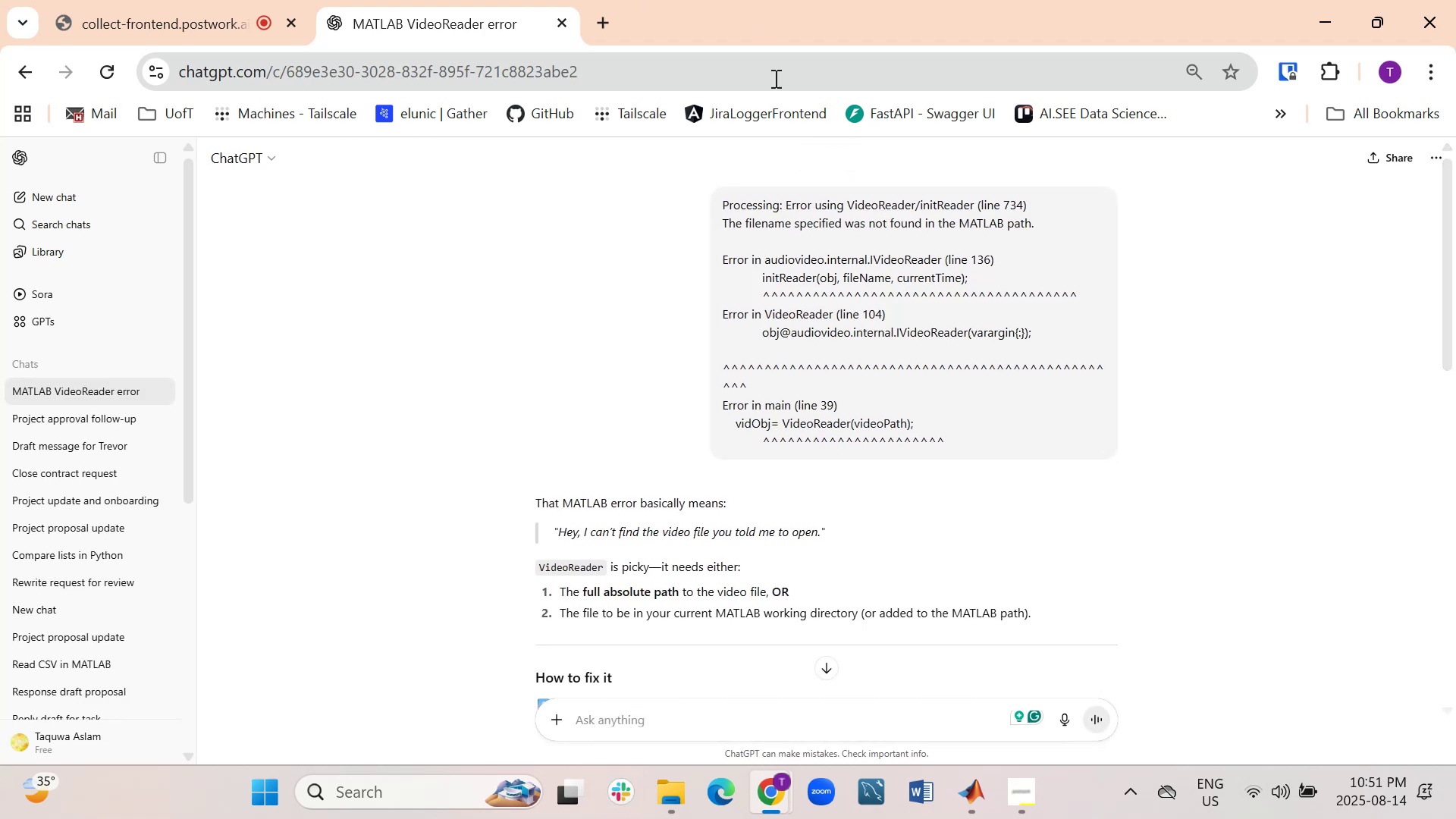 
scroll: coordinate [648, 566], scroll_direction: down, amount: 1.0
 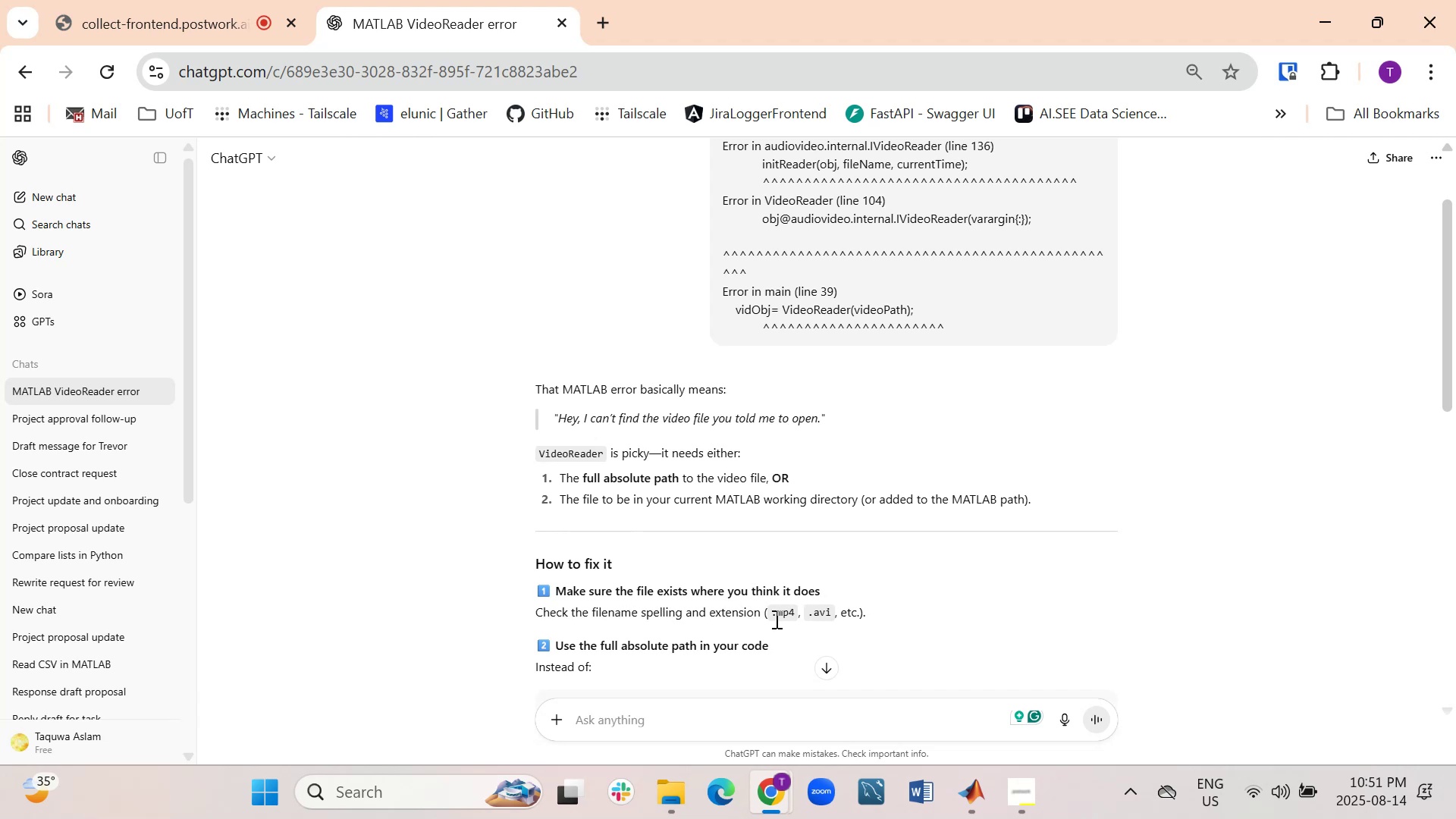 
wait(17.74)
 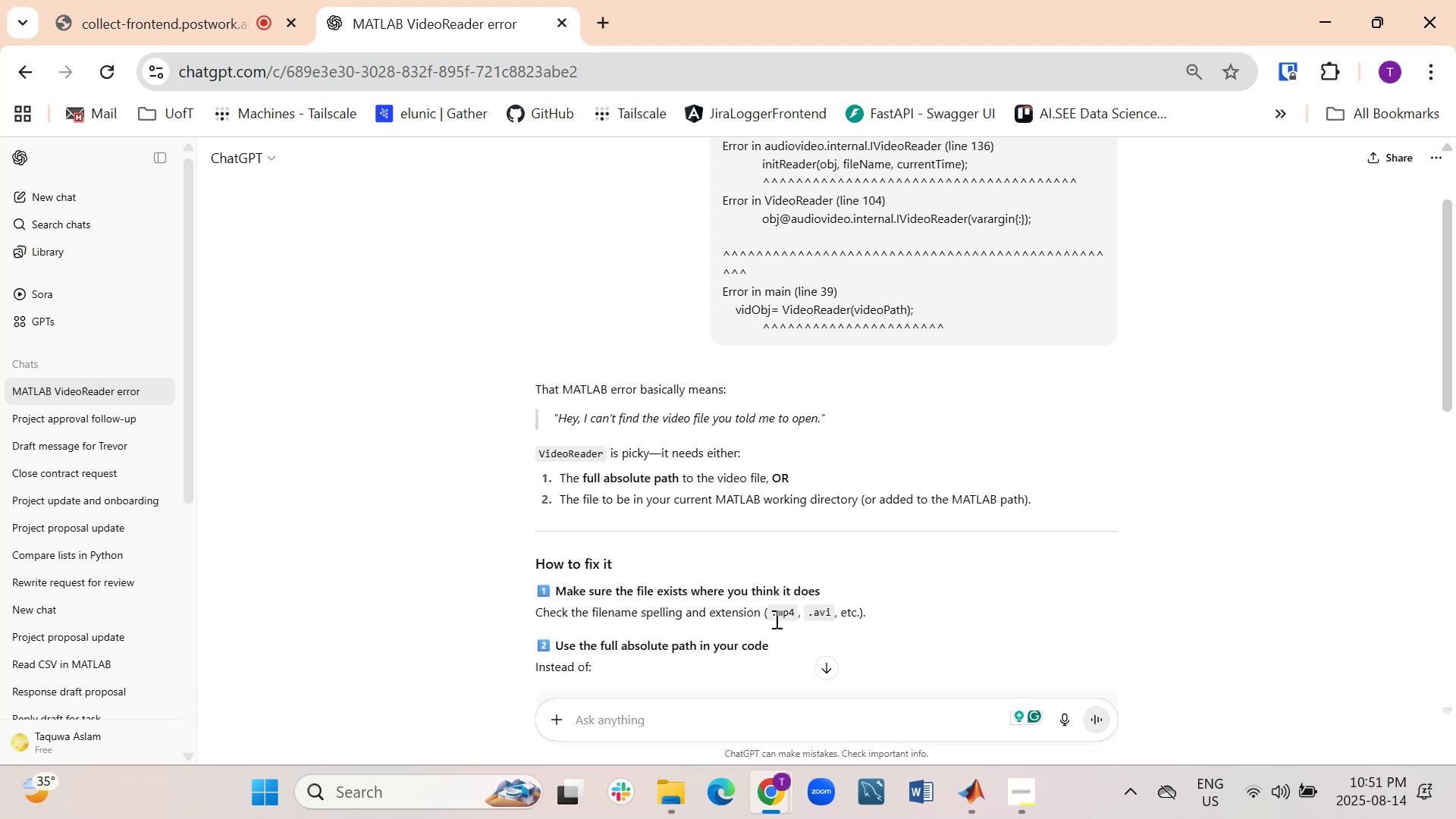 
scroll: coordinate [664, 616], scroll_direction: down, amount: 1.0
 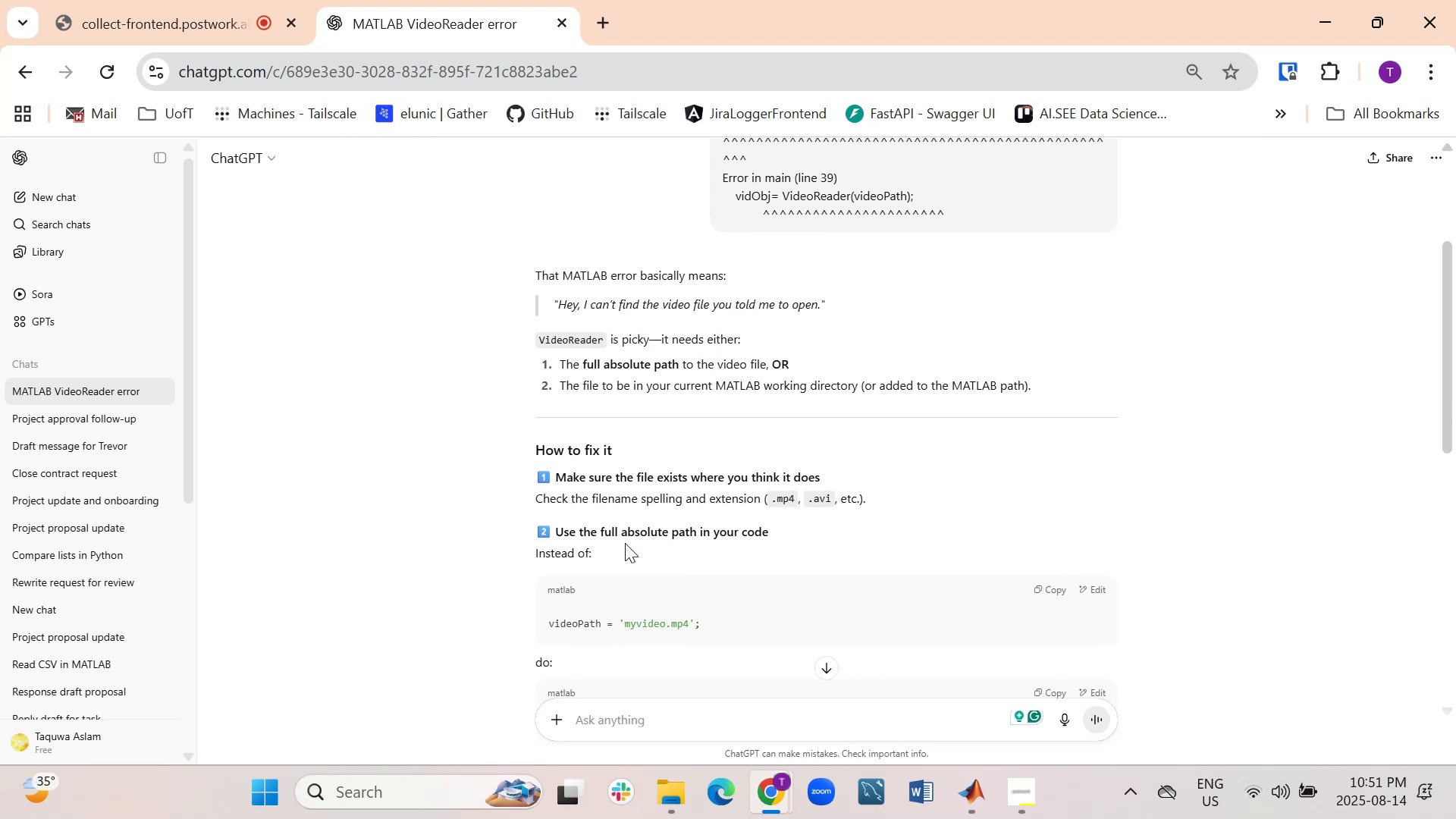 
wait(8.71)
 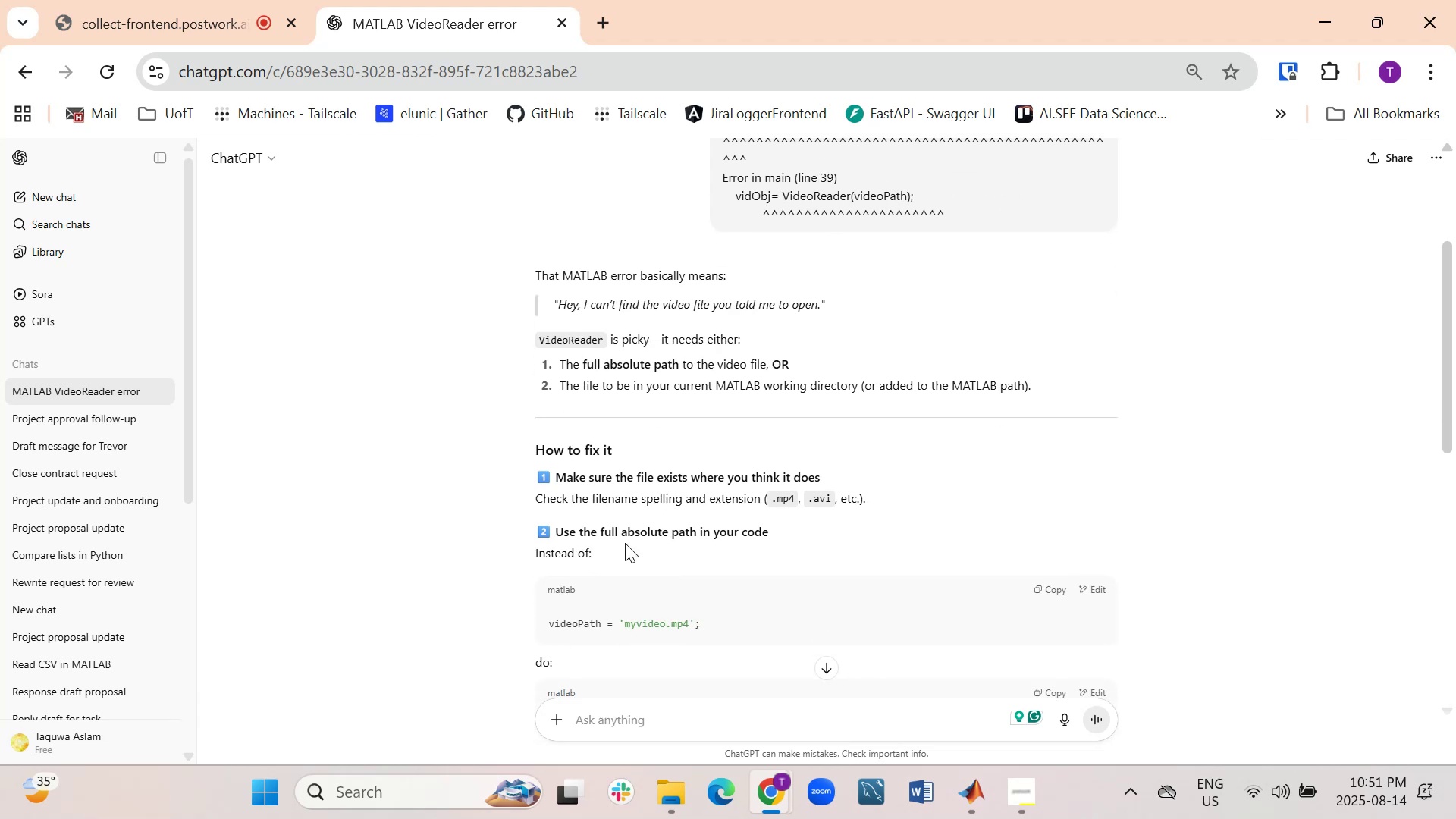 
scroll: coordinate [634, 609], scroll_direction: down, amount: 1.0
 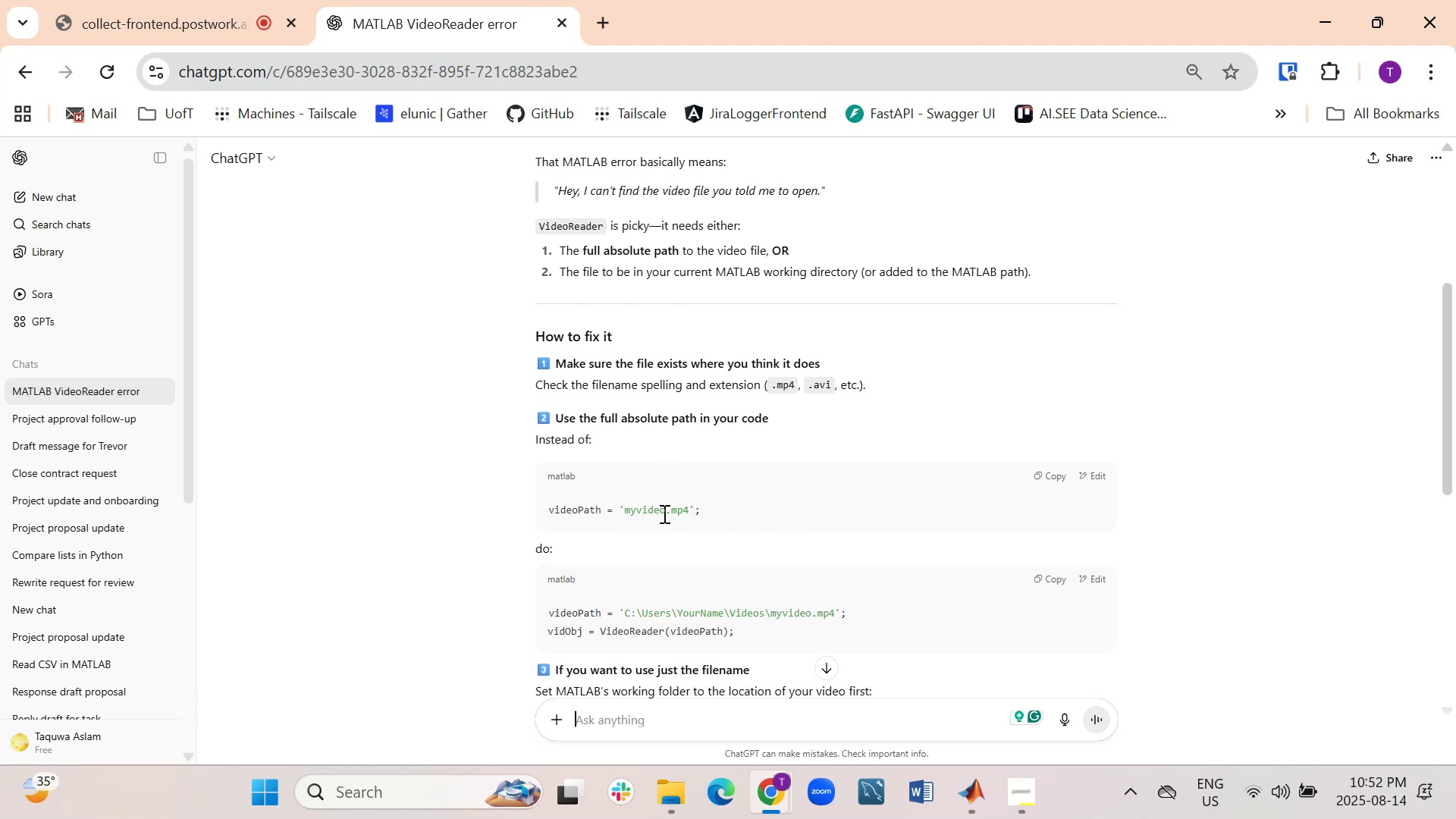 
wait(18.58)
 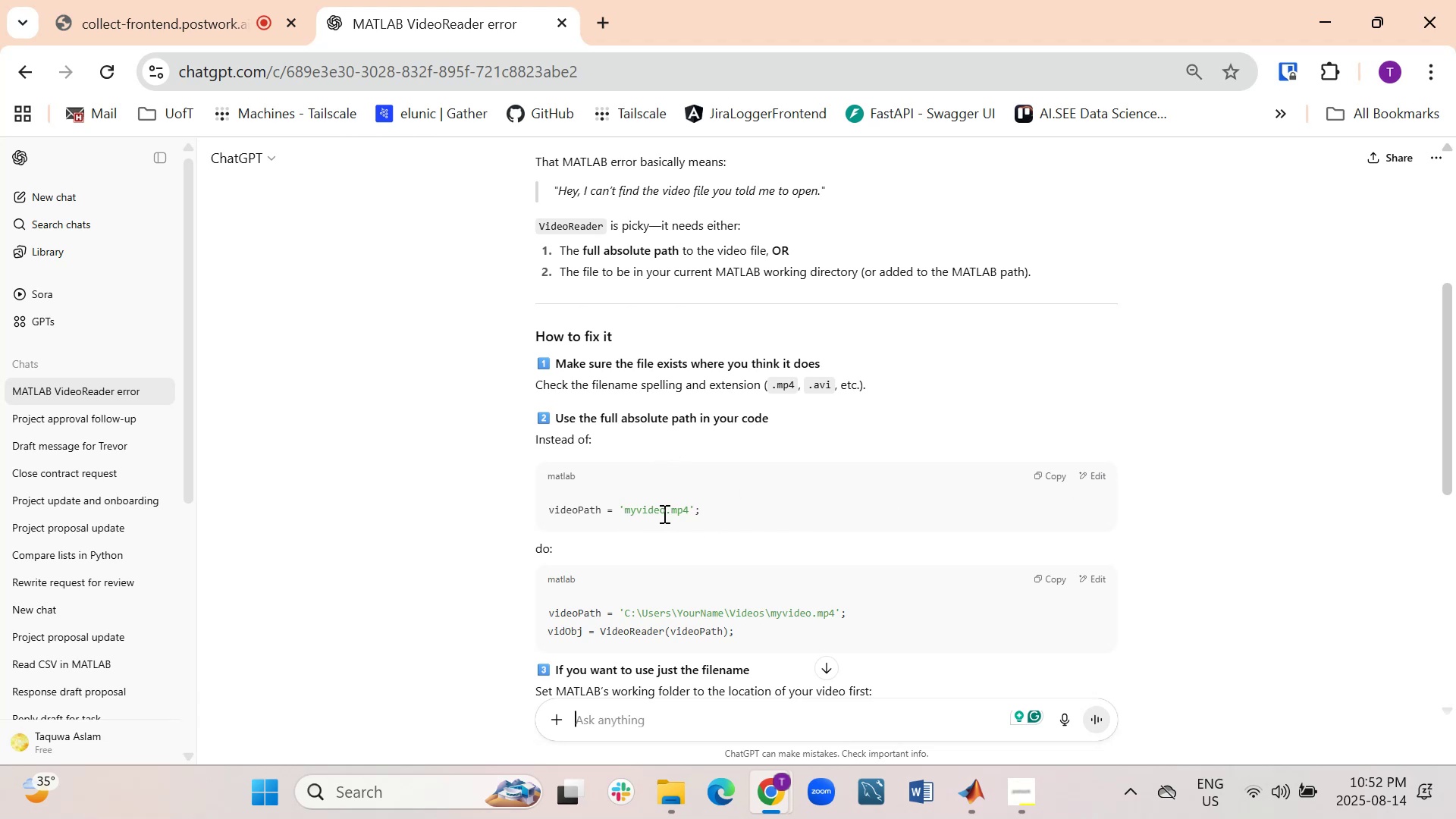 
scroll: coordinate [693, 505], scroll_direction: down, amount: 1.0
 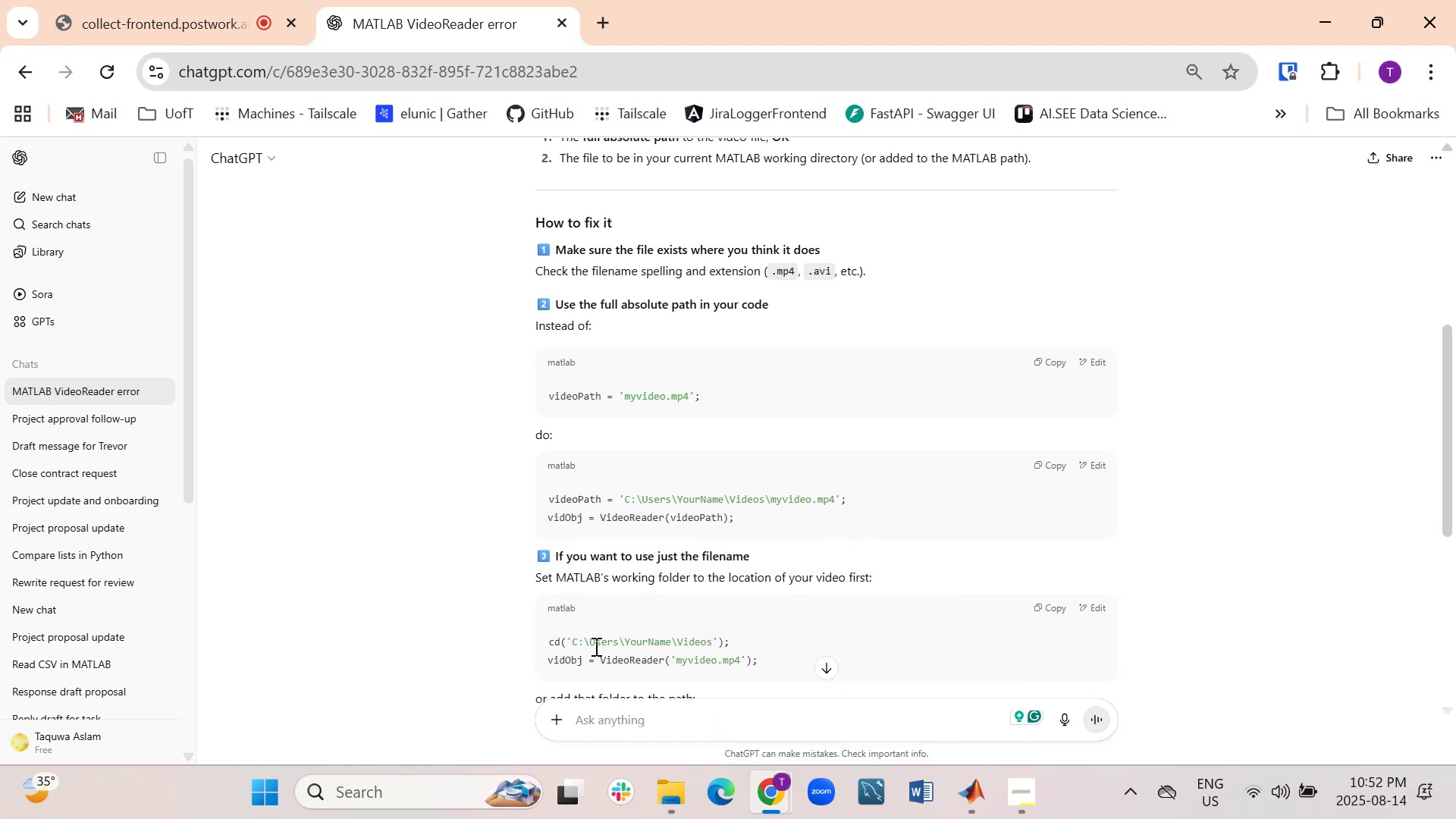 
wait(15.03)
 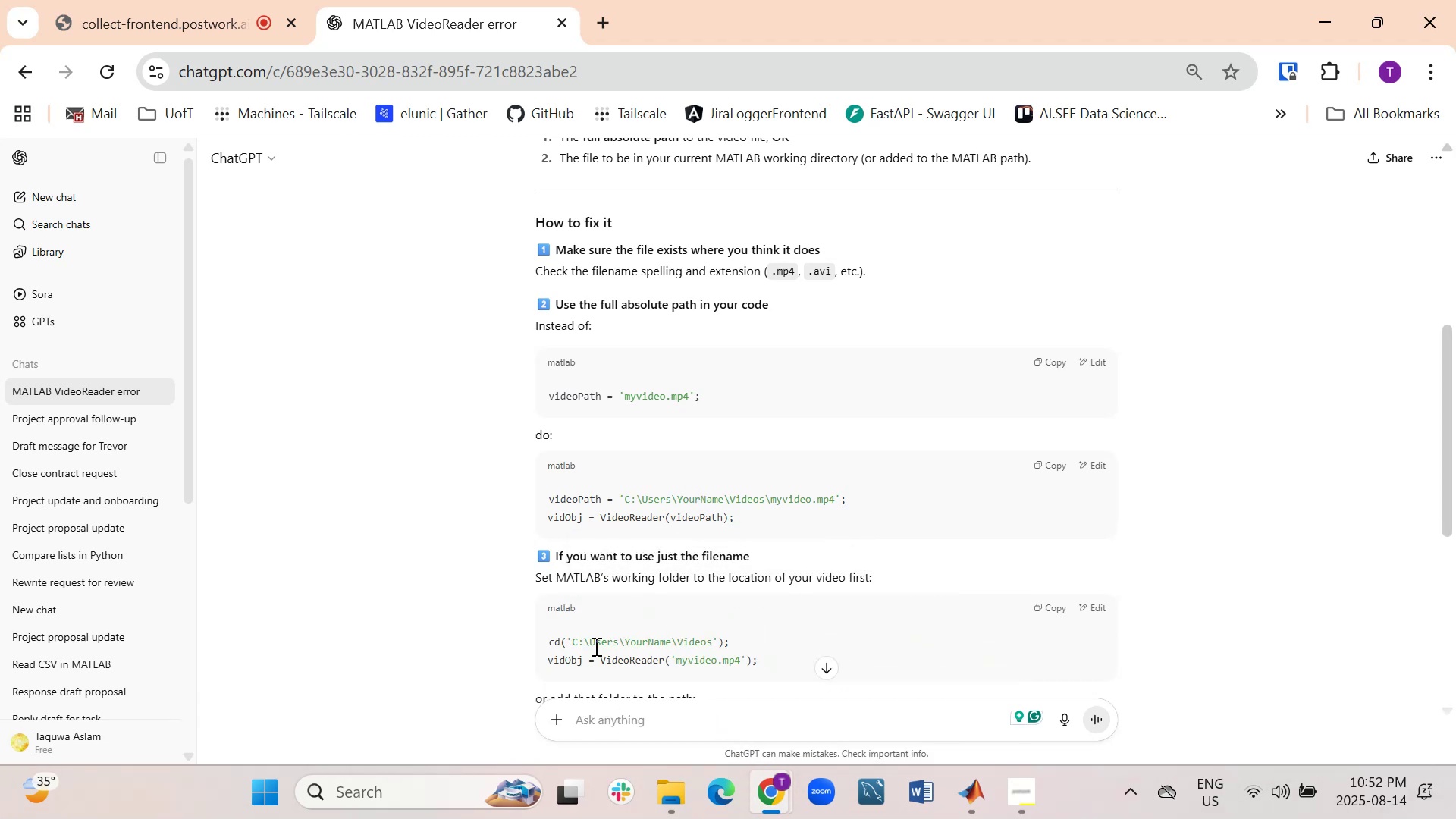 
left_click([1038, 604])
 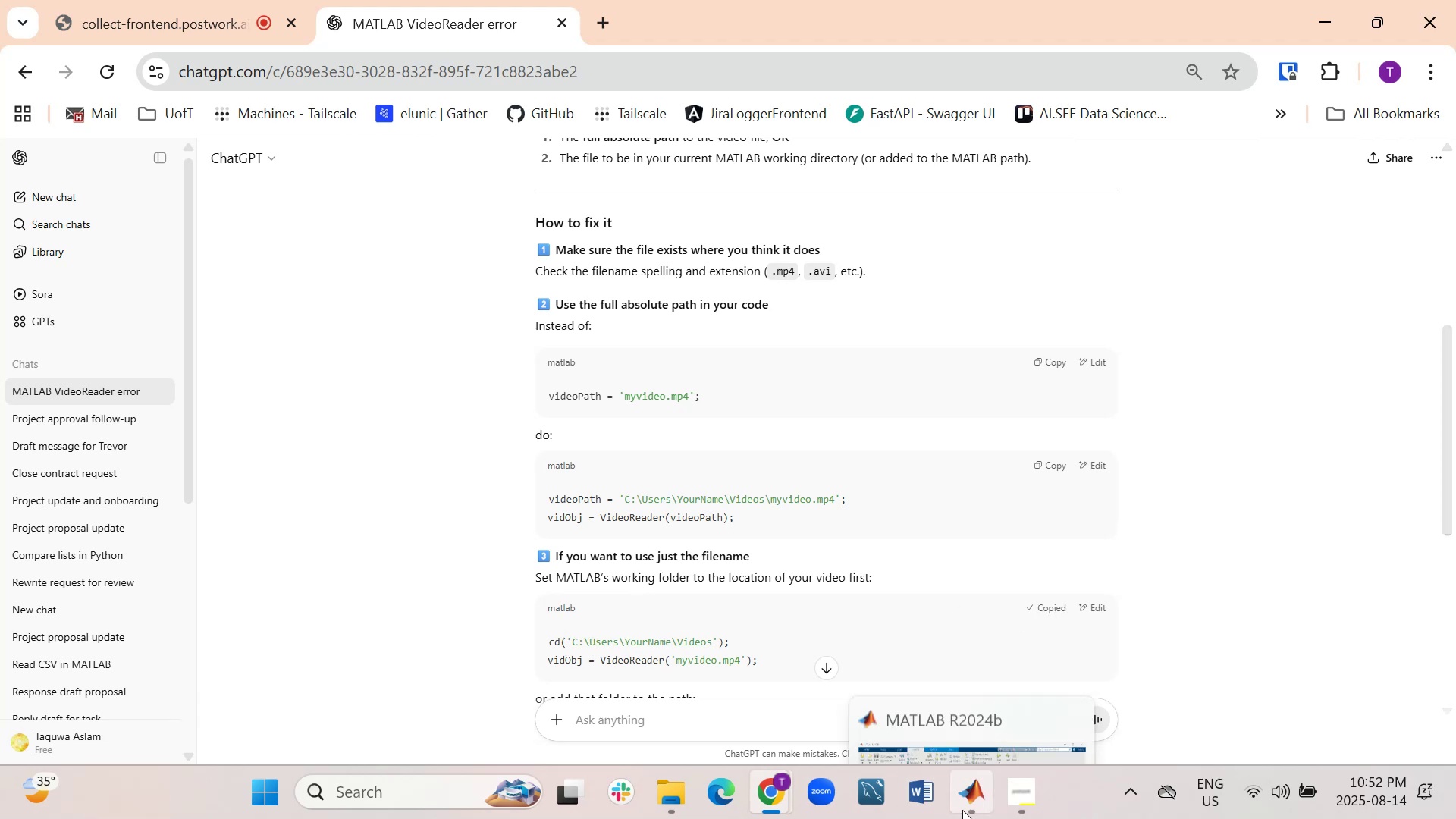 
left_click([940, 680])
 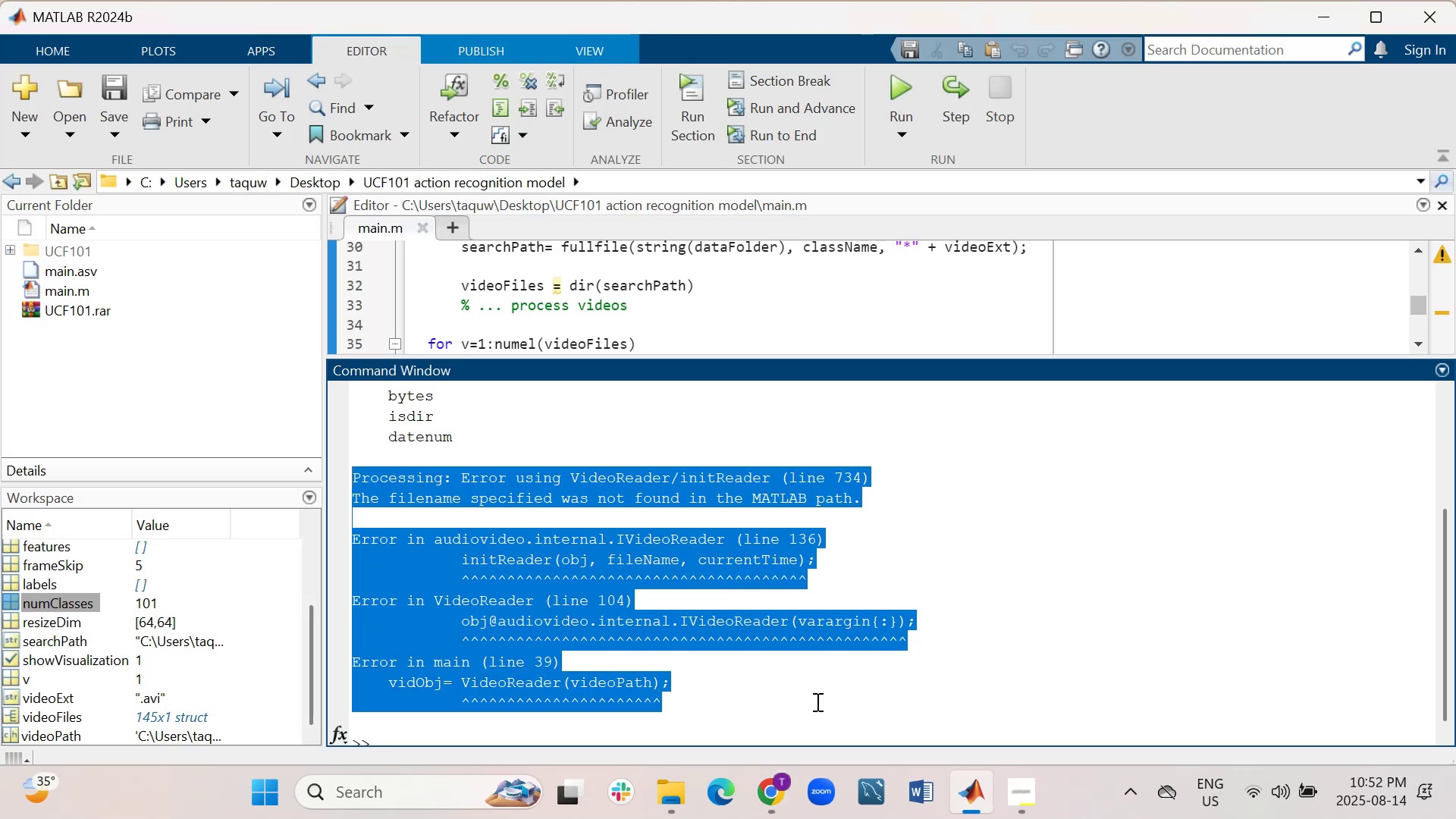 
left_click([816, 701])
 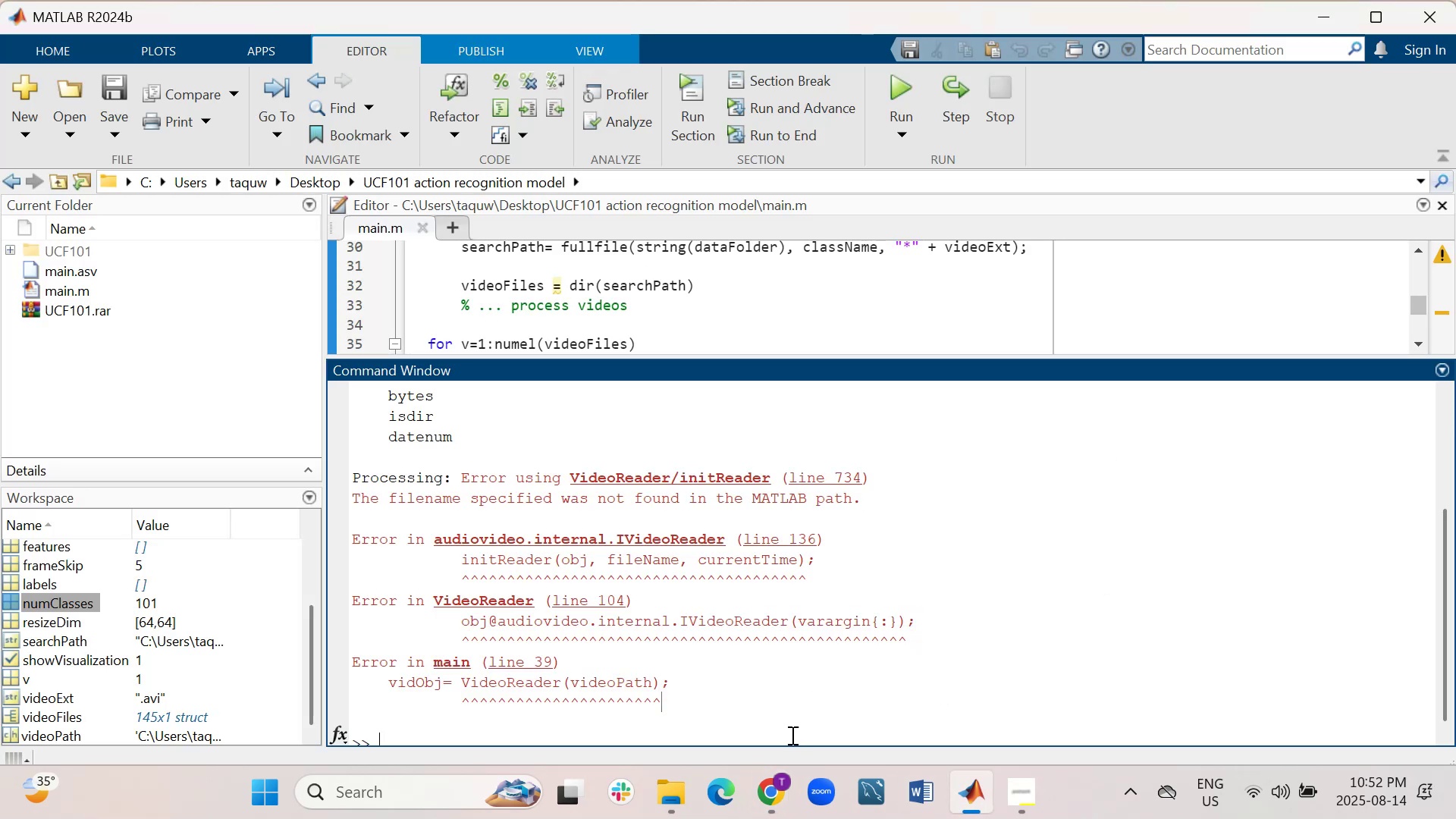 
left_click([781, 736])
 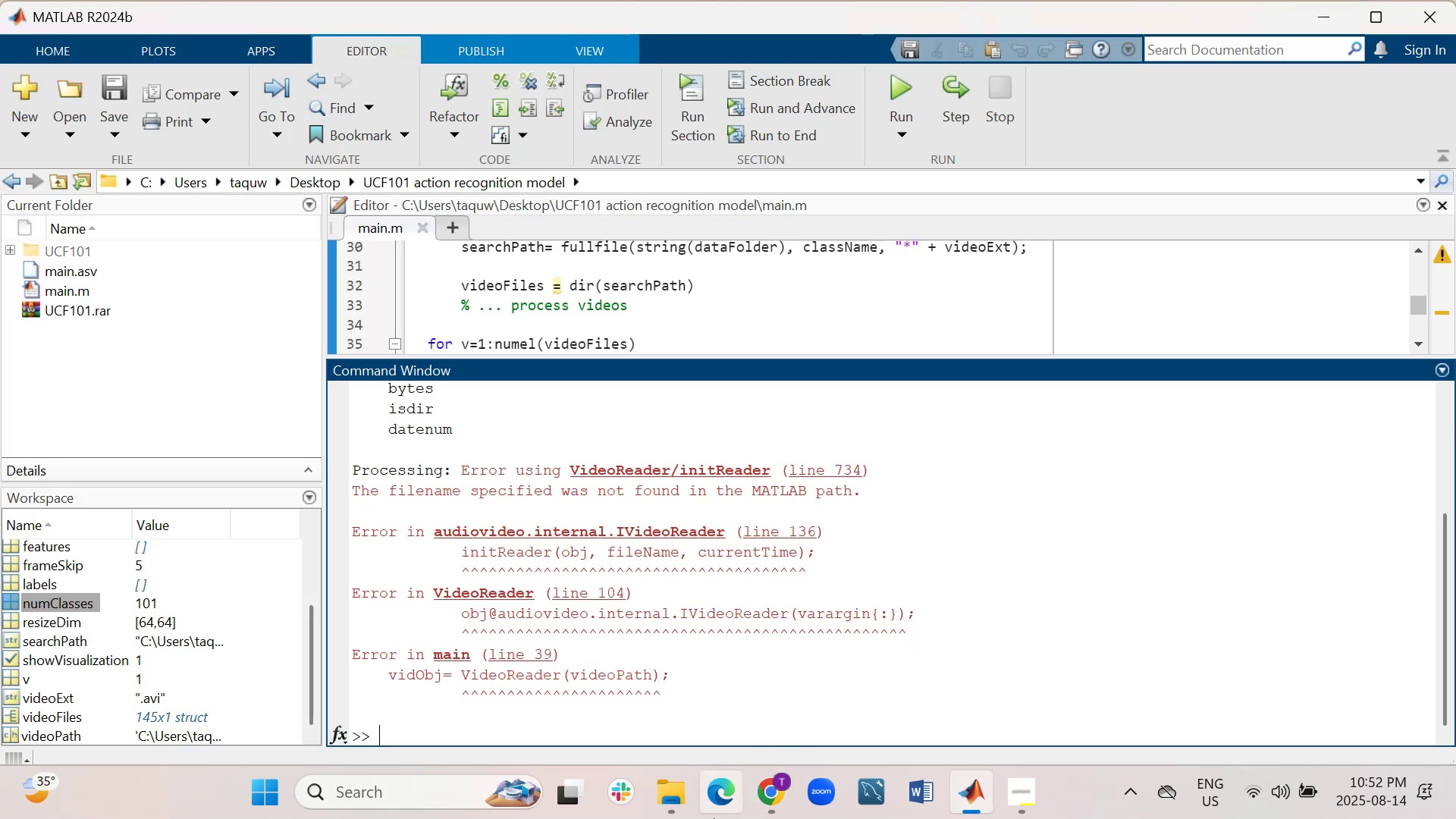 
type(clc)
 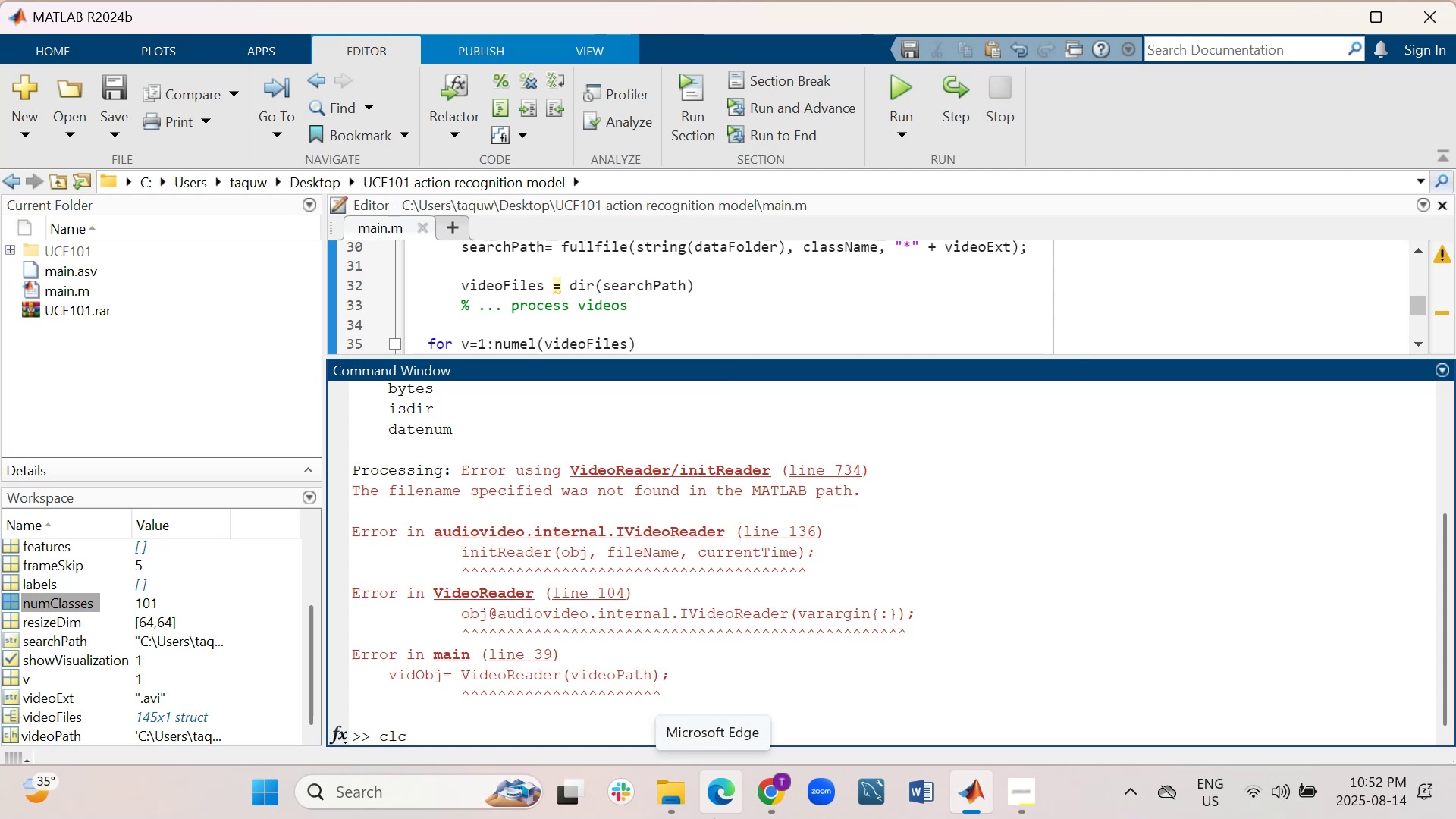 
key(Enter)
 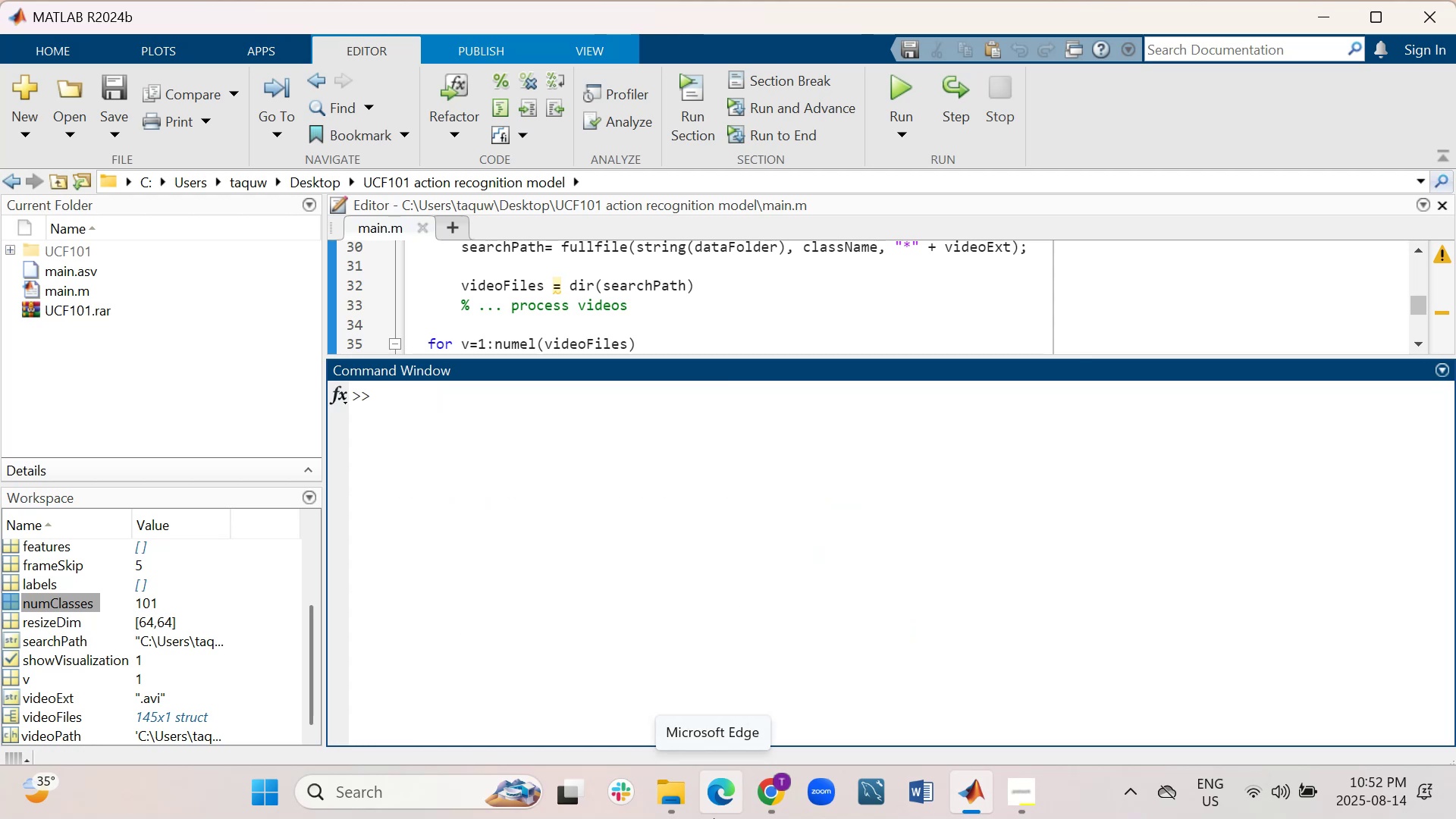 
key(Control+V)
 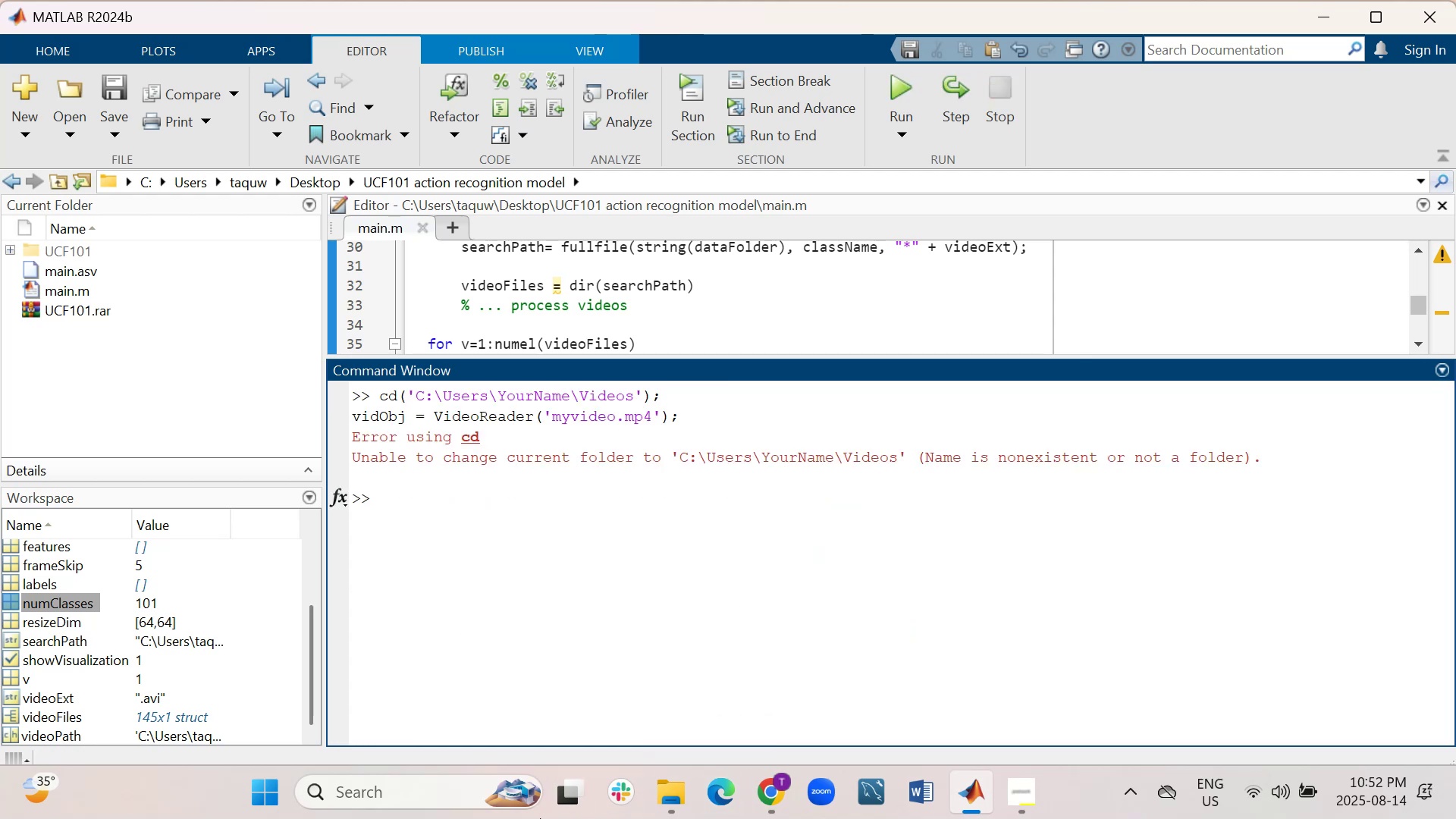 
type(cd(')
 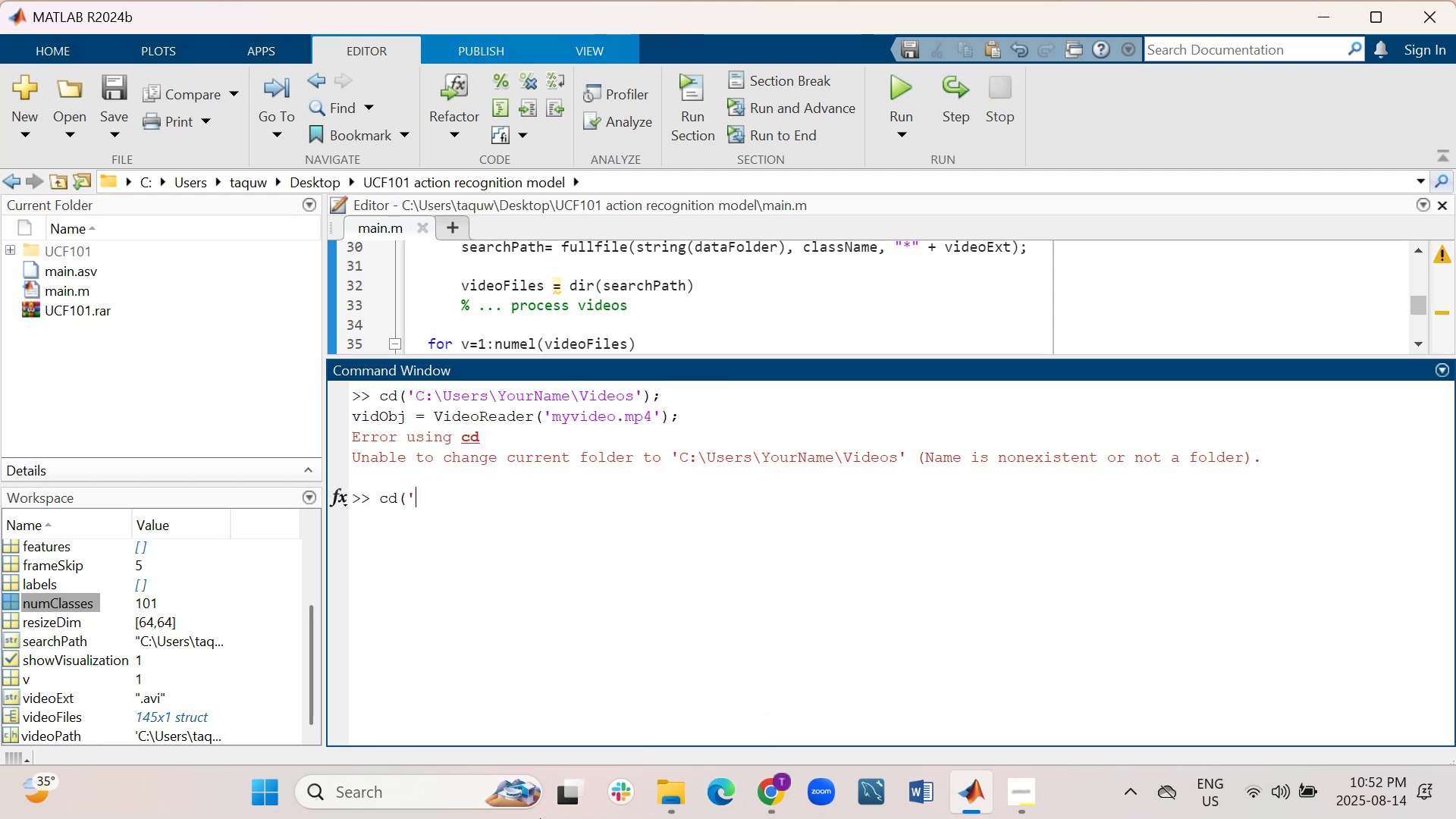 
left_click([695, 693])
 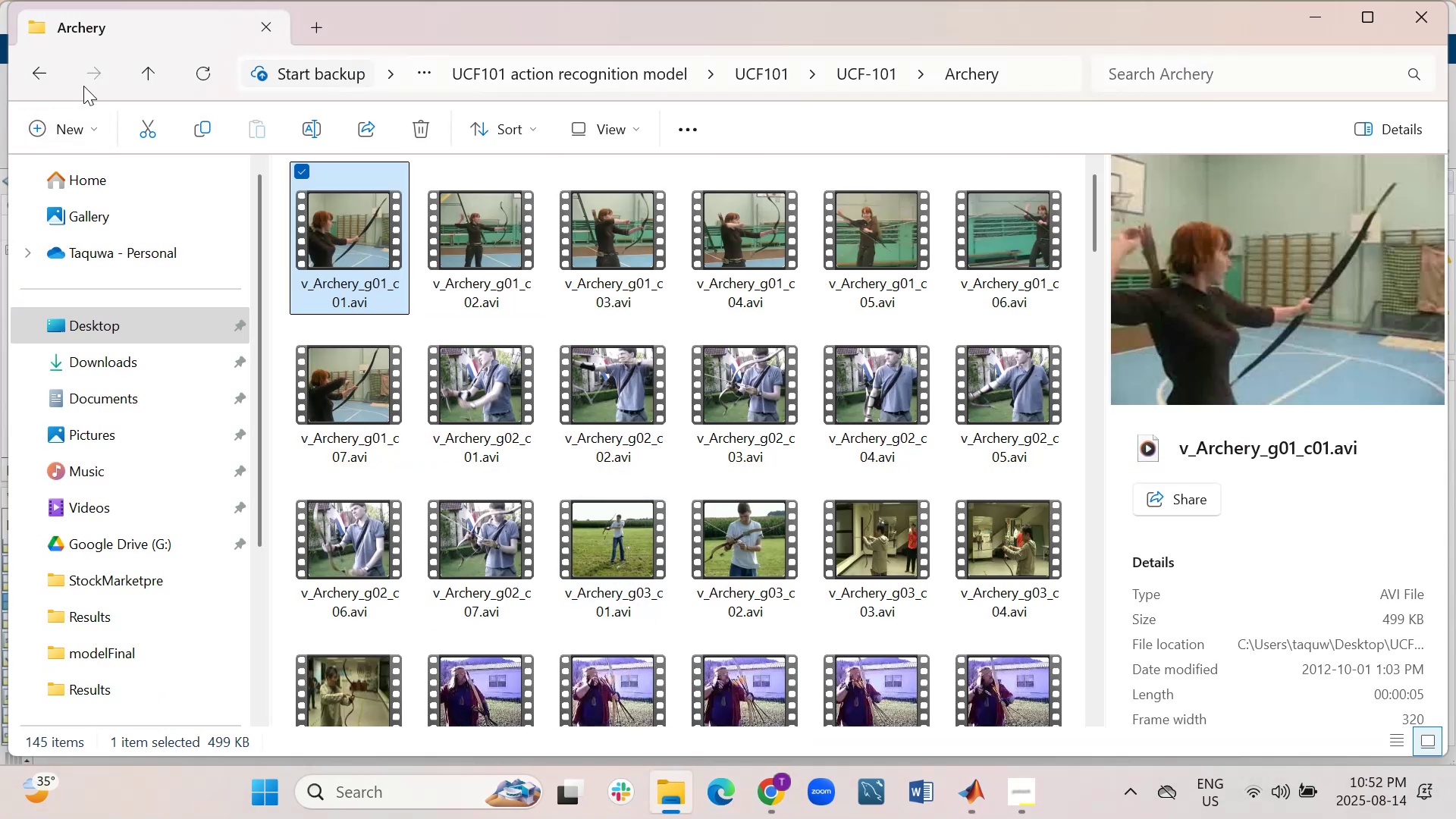 
left_click([46, 67])
 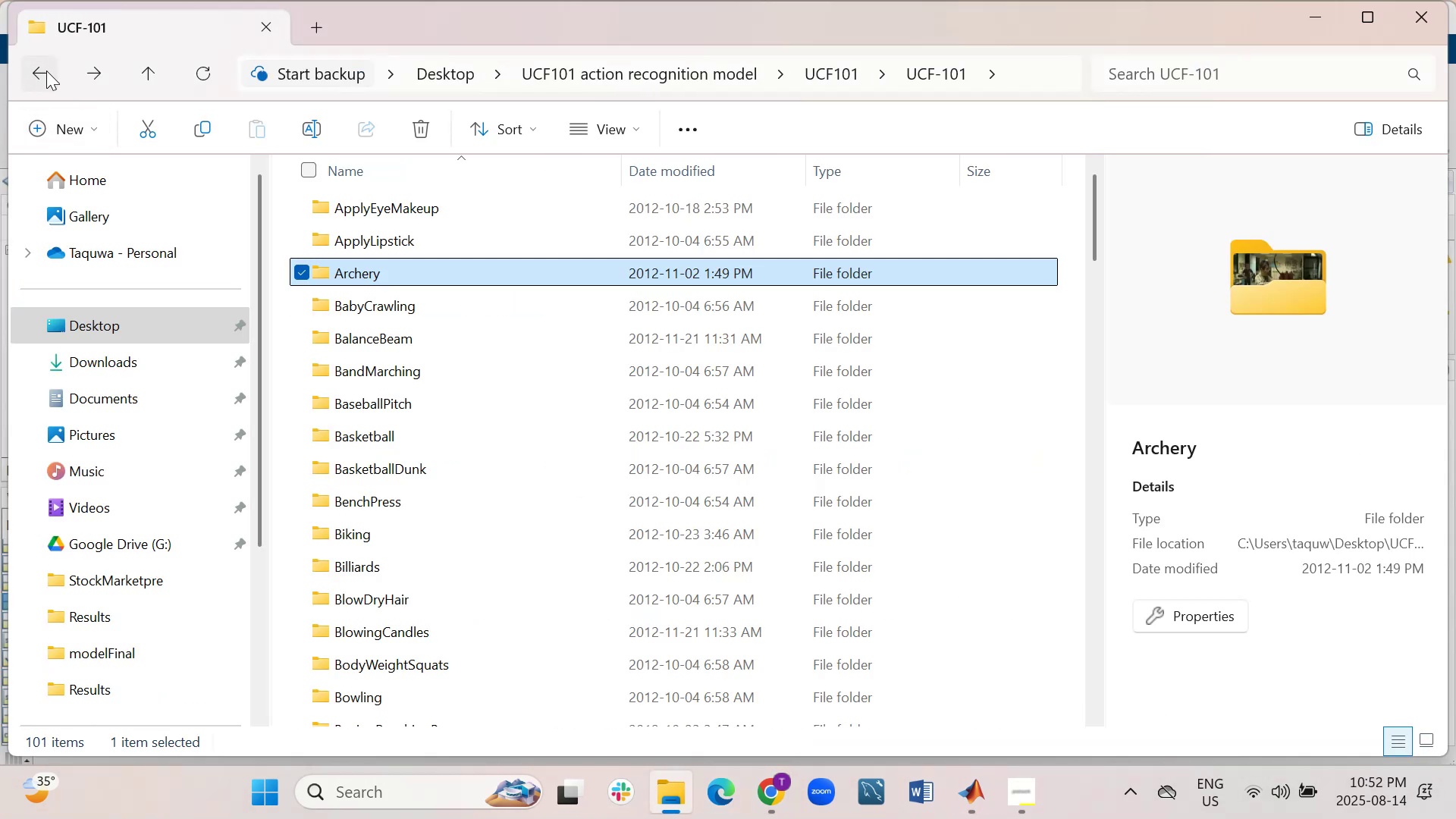 
left_click([46, 71])
 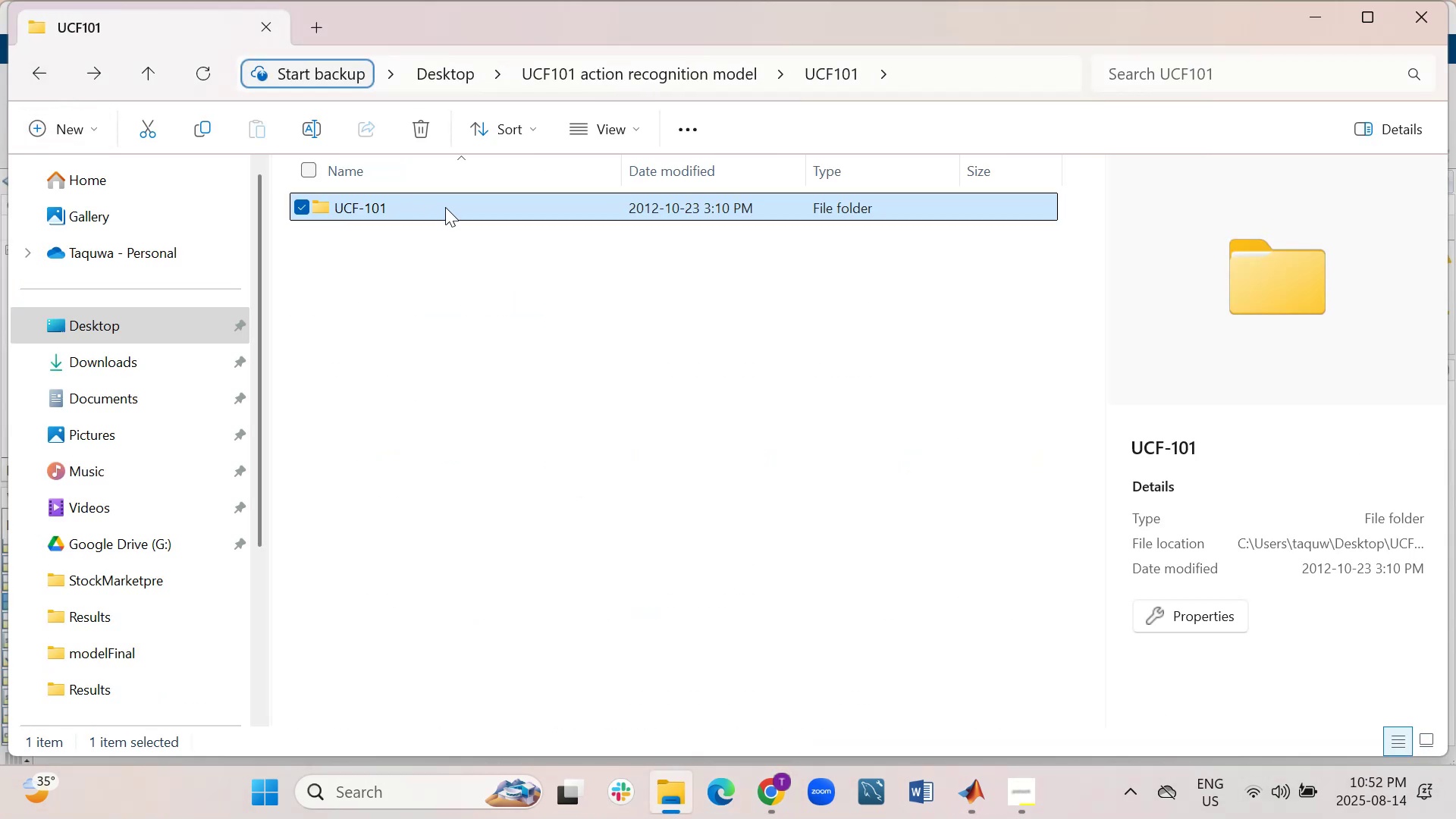 
right_click([431, 211])
 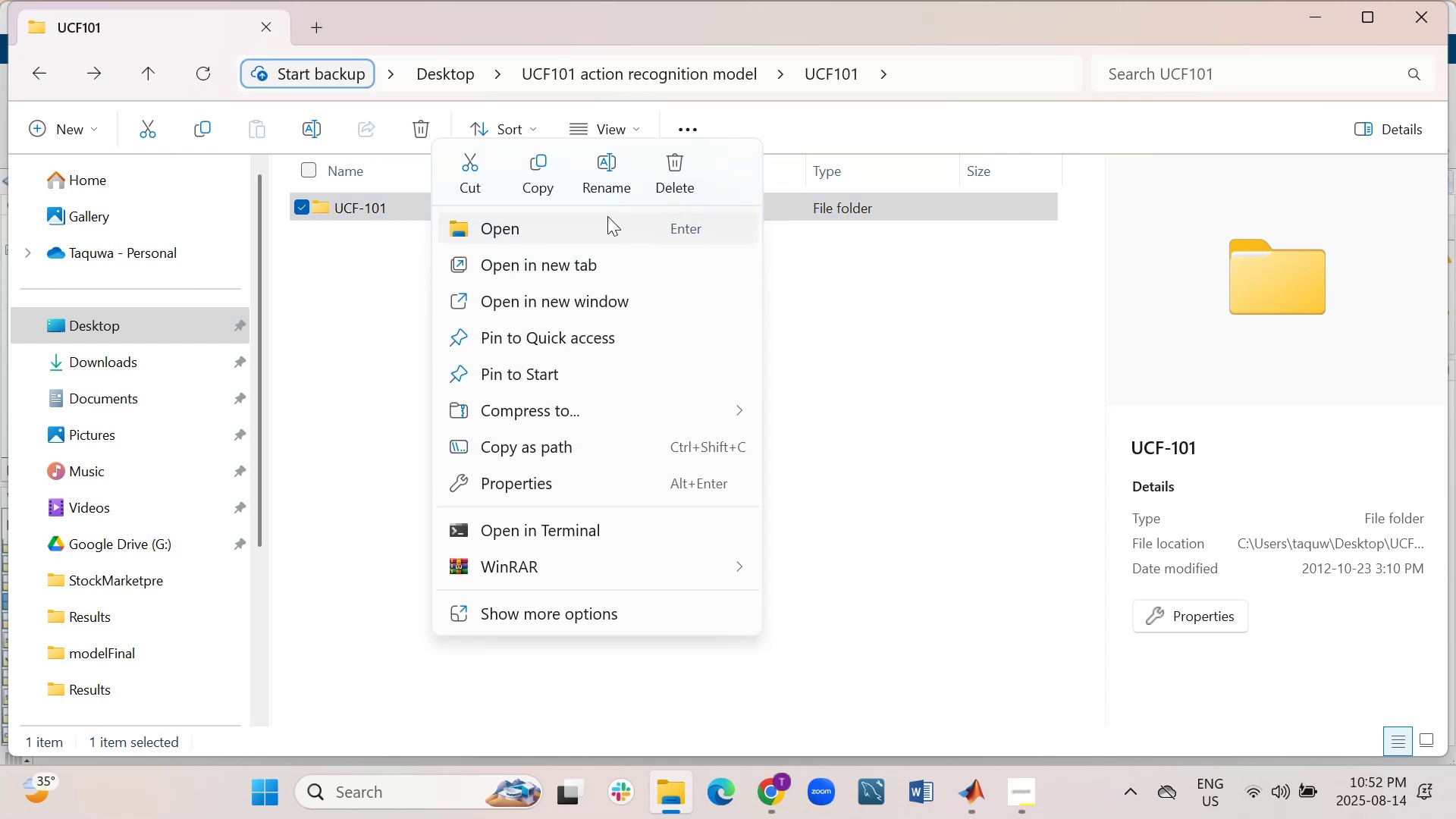 
wait(6.6)
 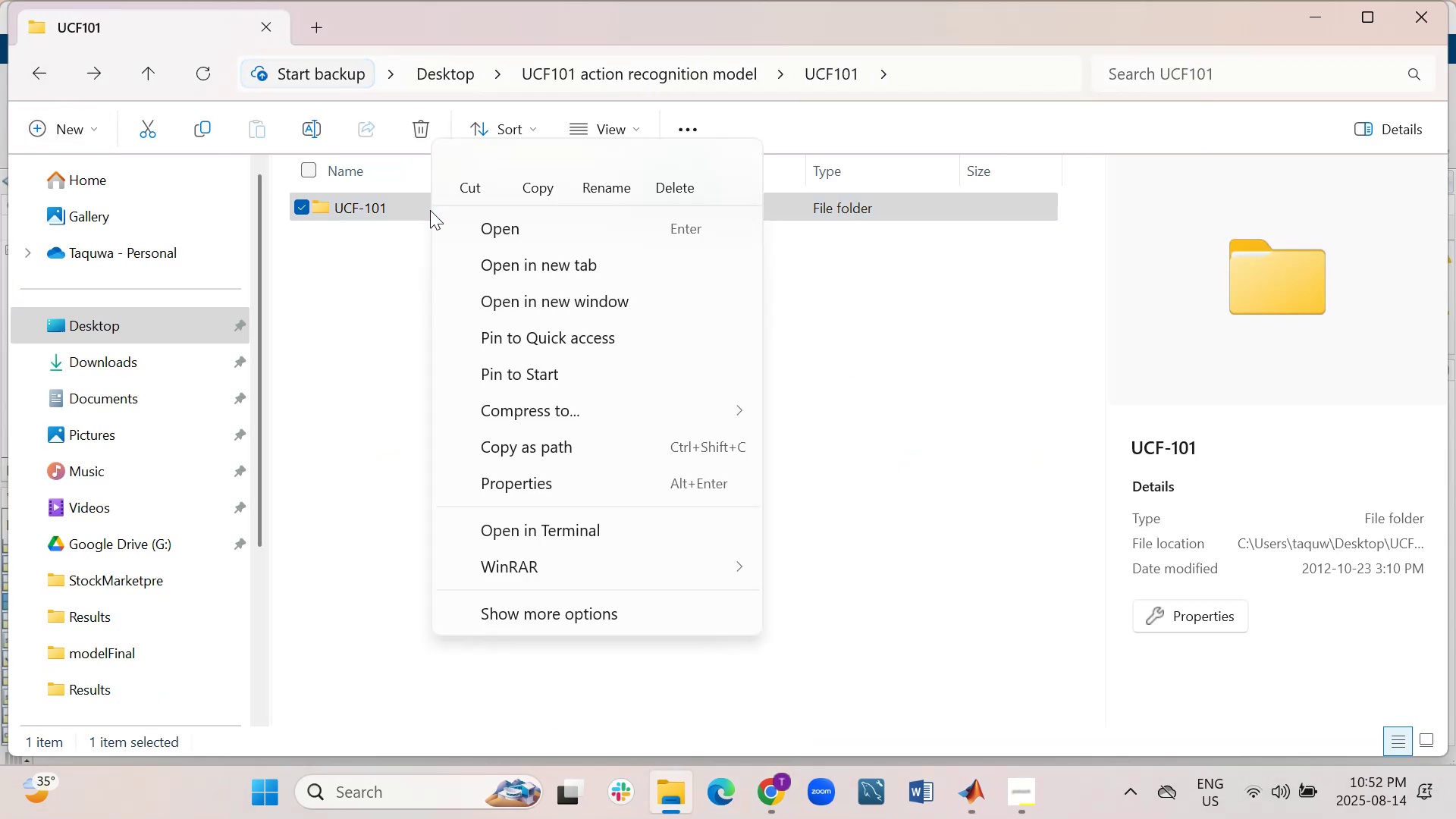 
left_click([541, 448])
 